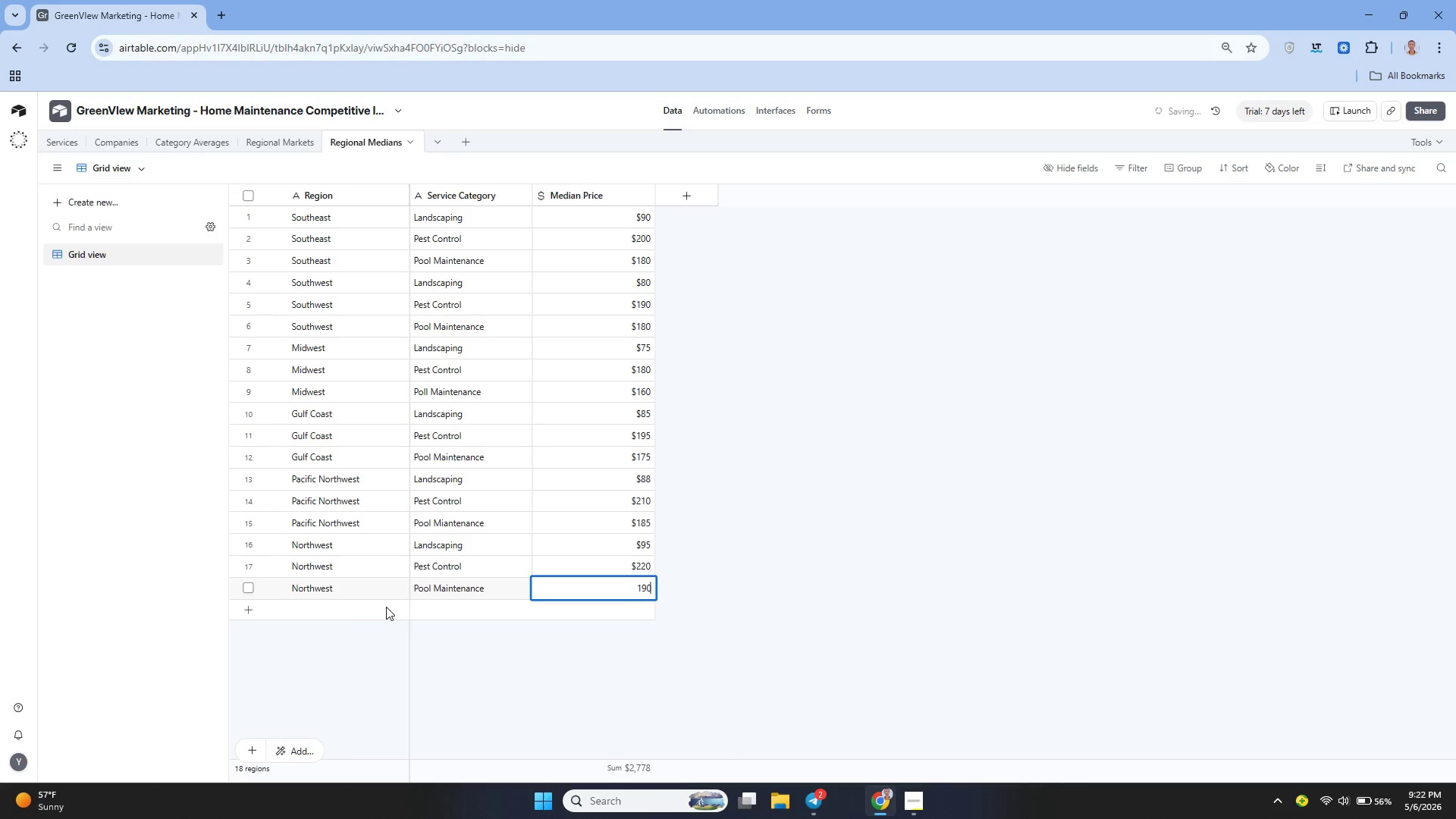 
left_click([359, 607])
 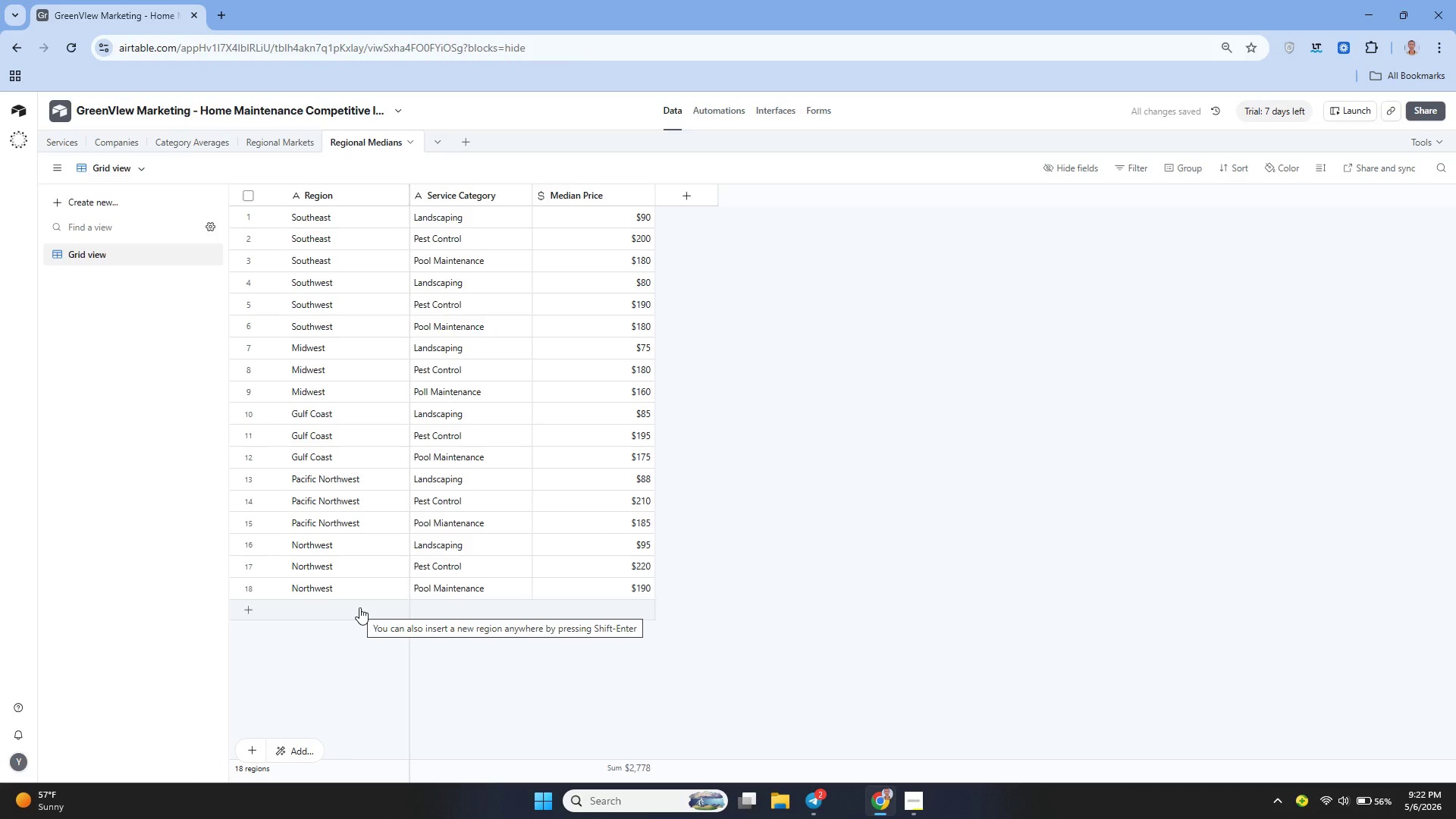 
type(Mountain)
 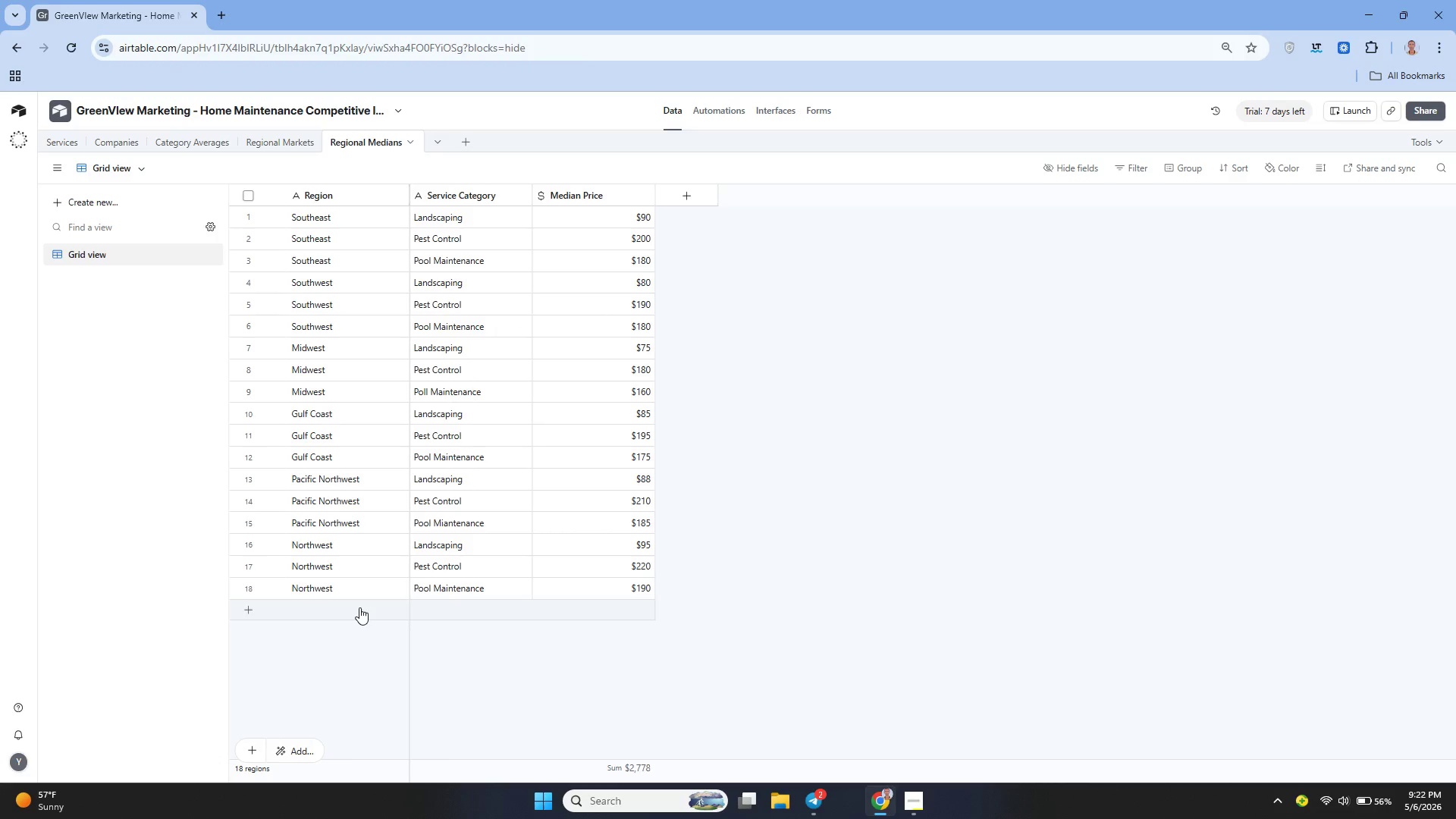 
double_click([359, 607])
 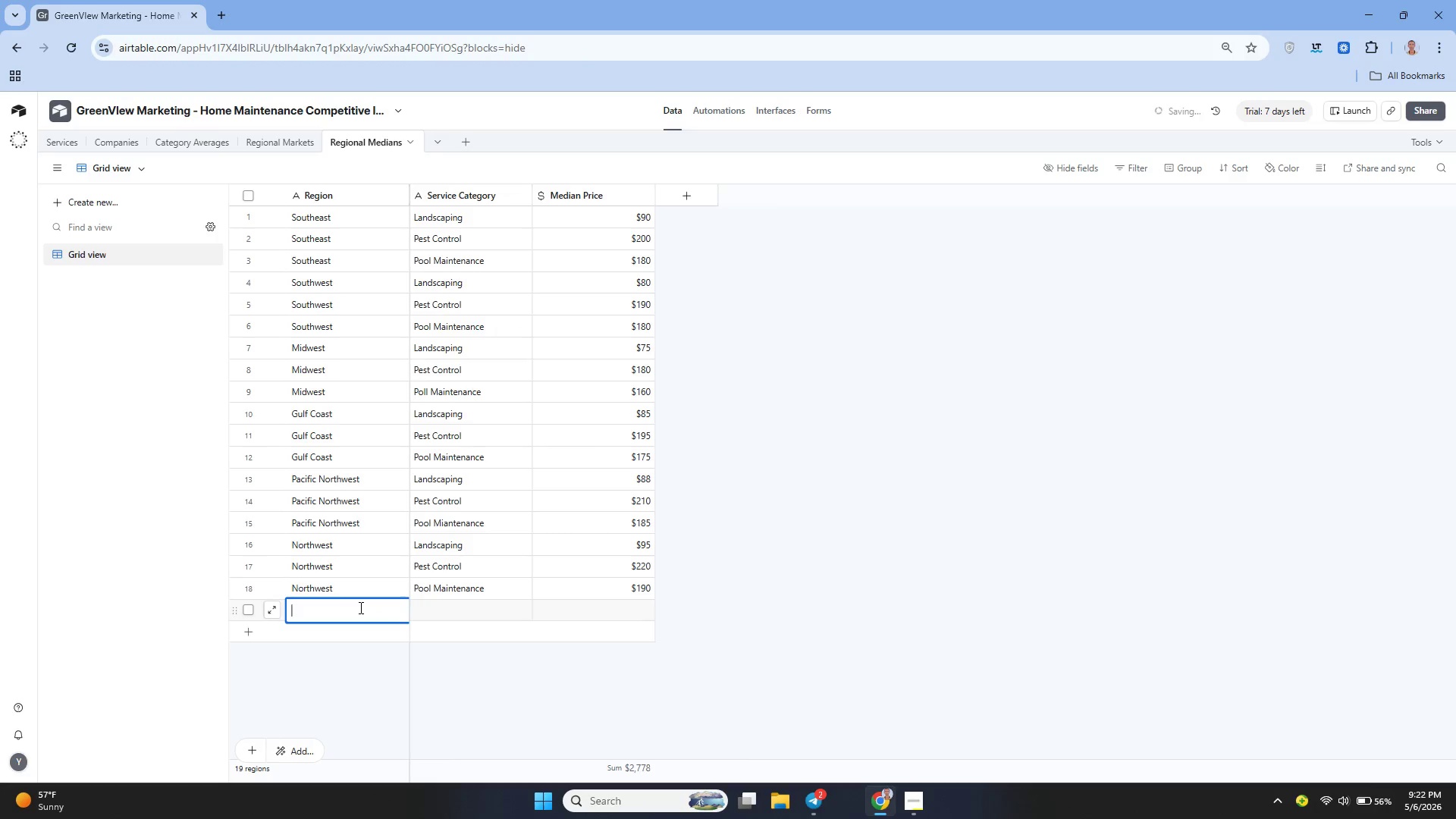 
type(Mountain West)
 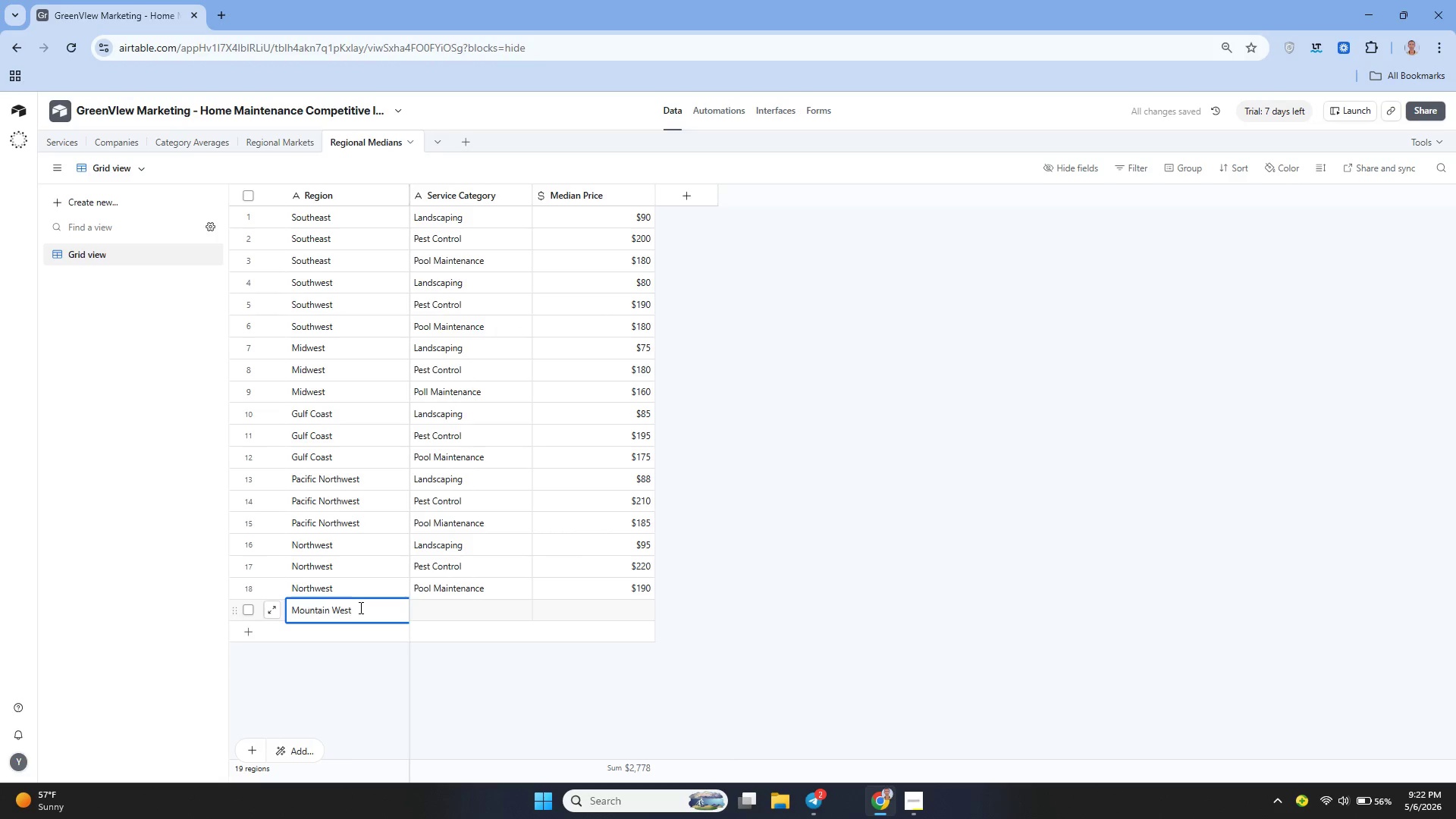 
left_click([447, 613])
 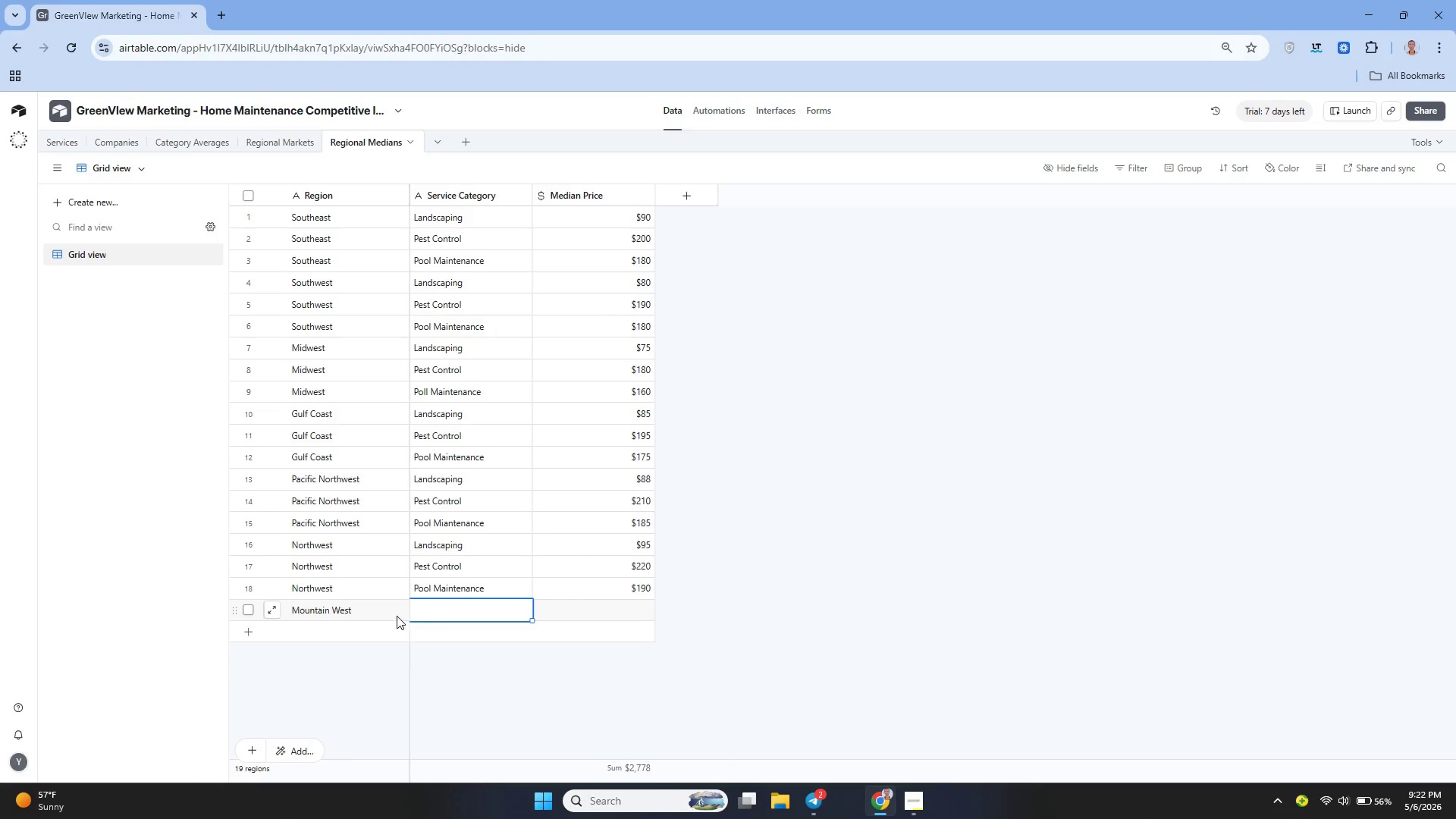 
left_click([397, 616])
 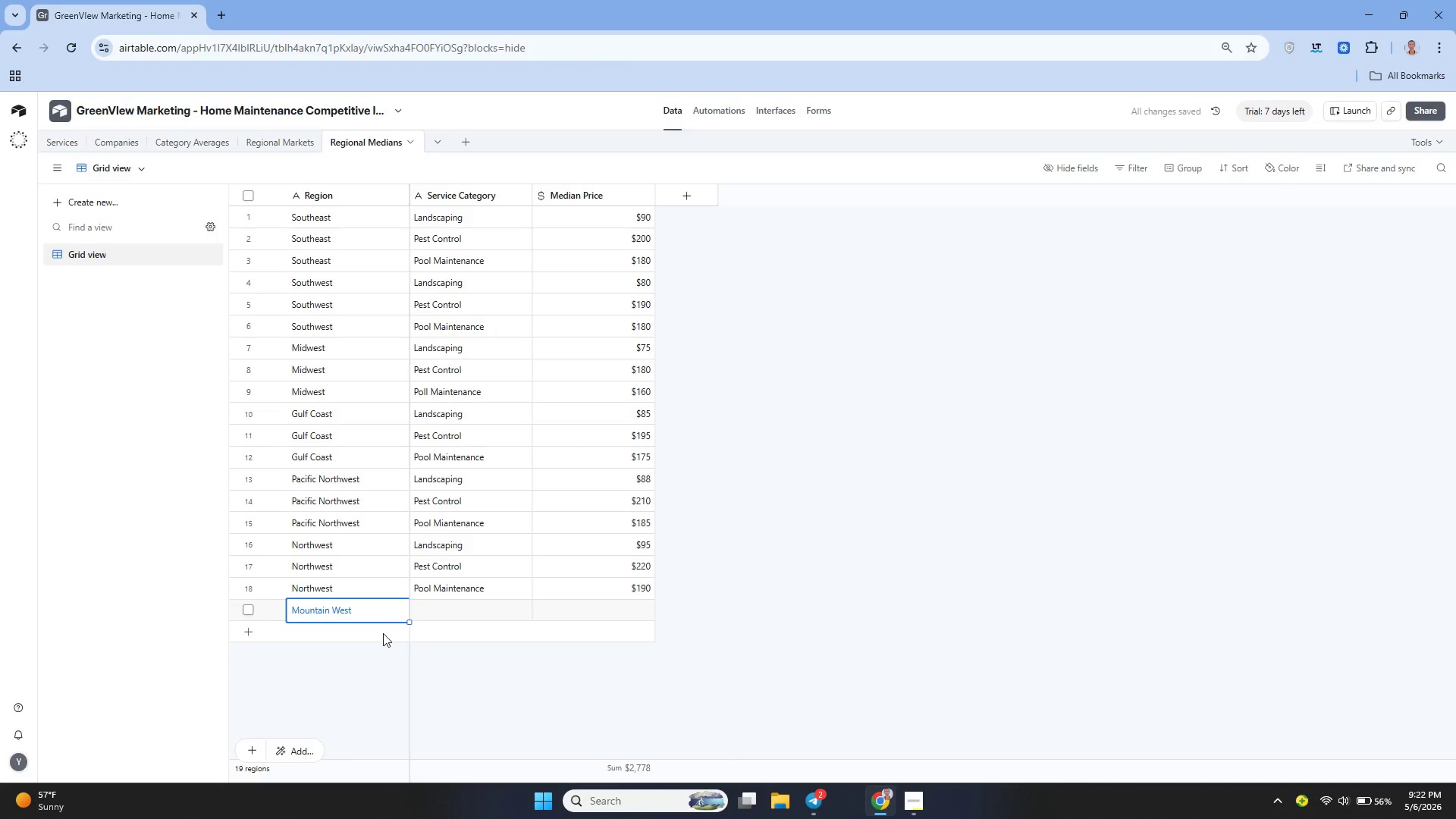 
double_click([383, 633])
 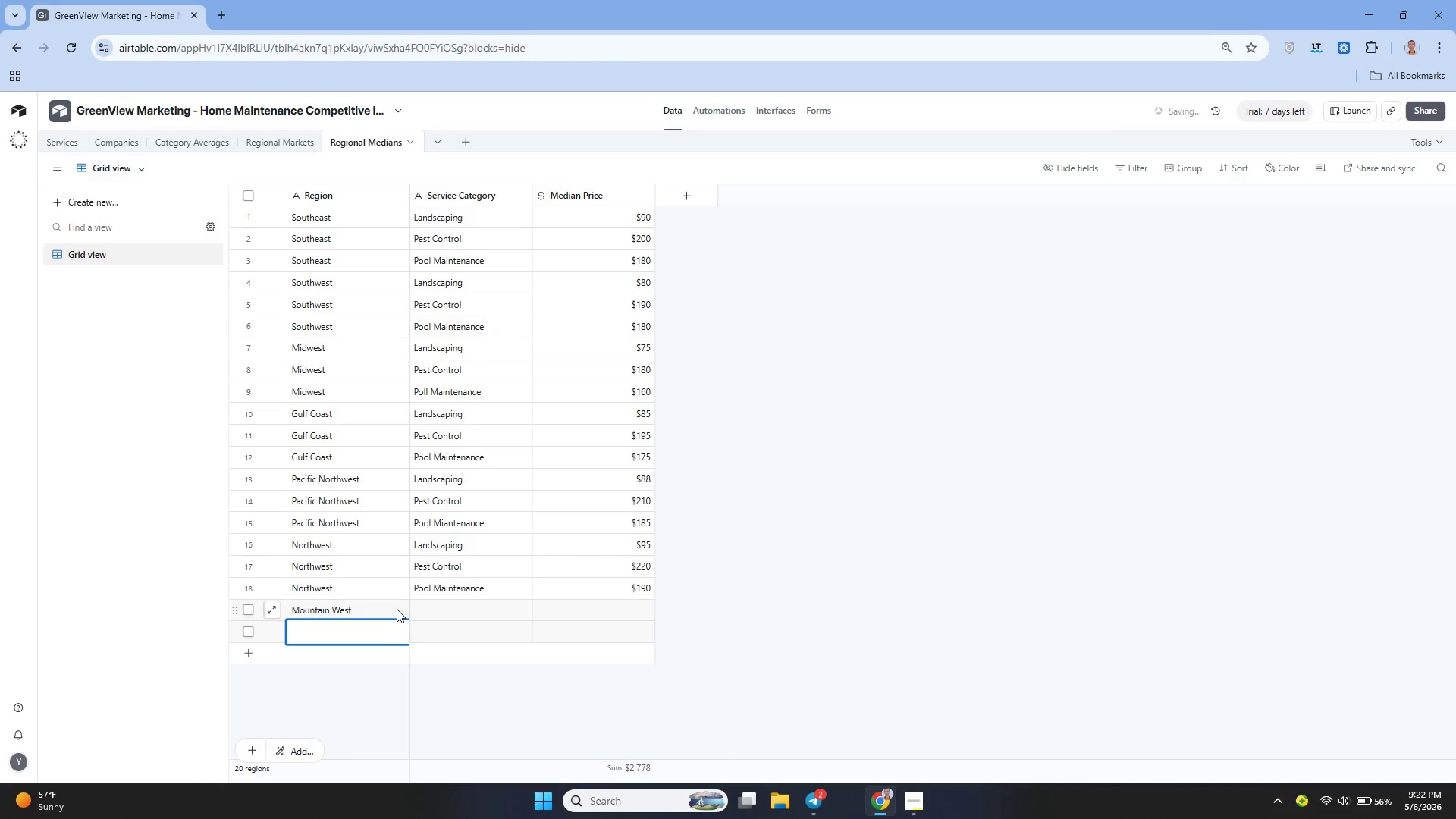 
left_click([390, 606])
 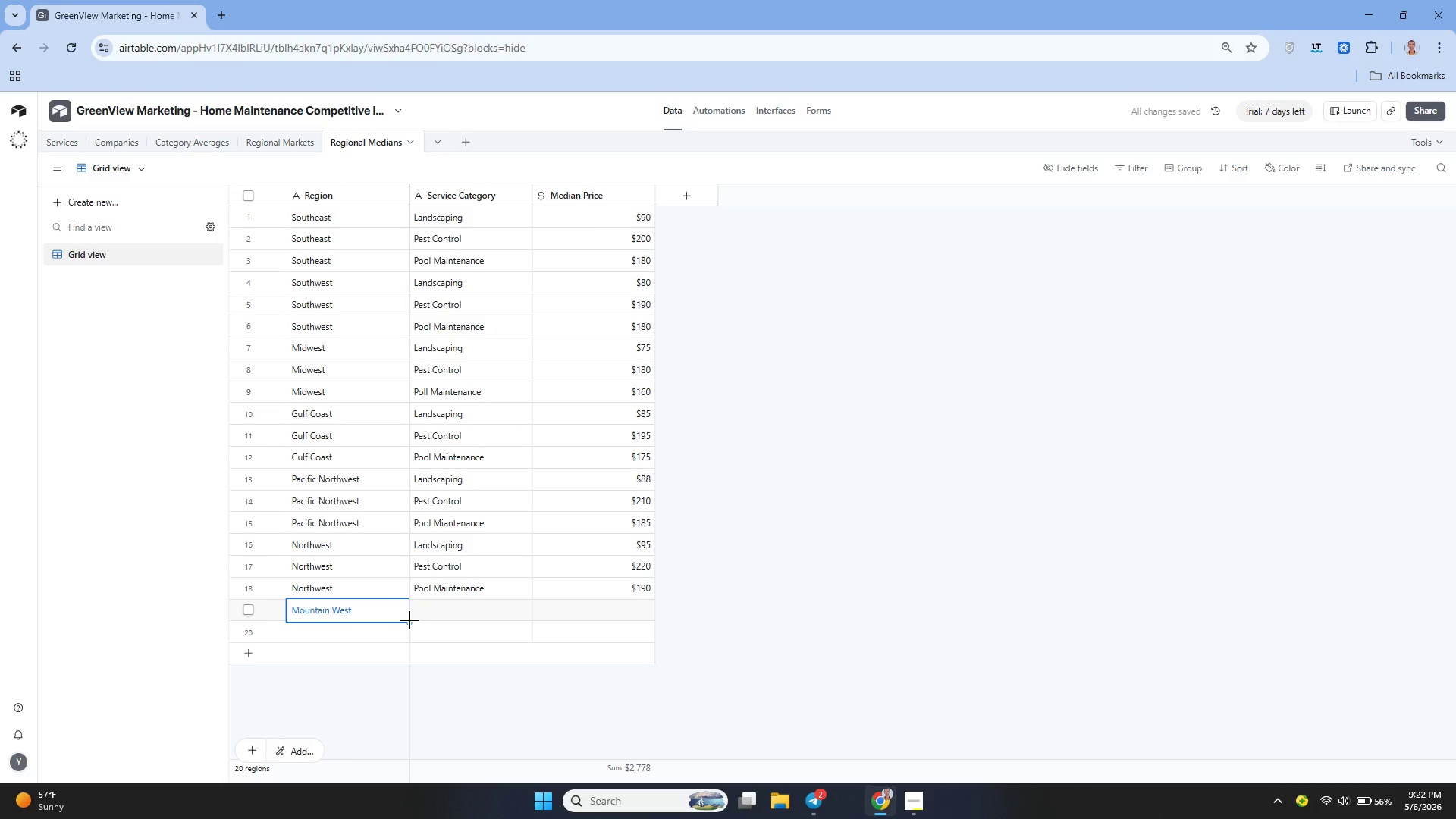 
left_click_drag(start_coordinate=[410, 620], to_coordinate=[369, 656])
 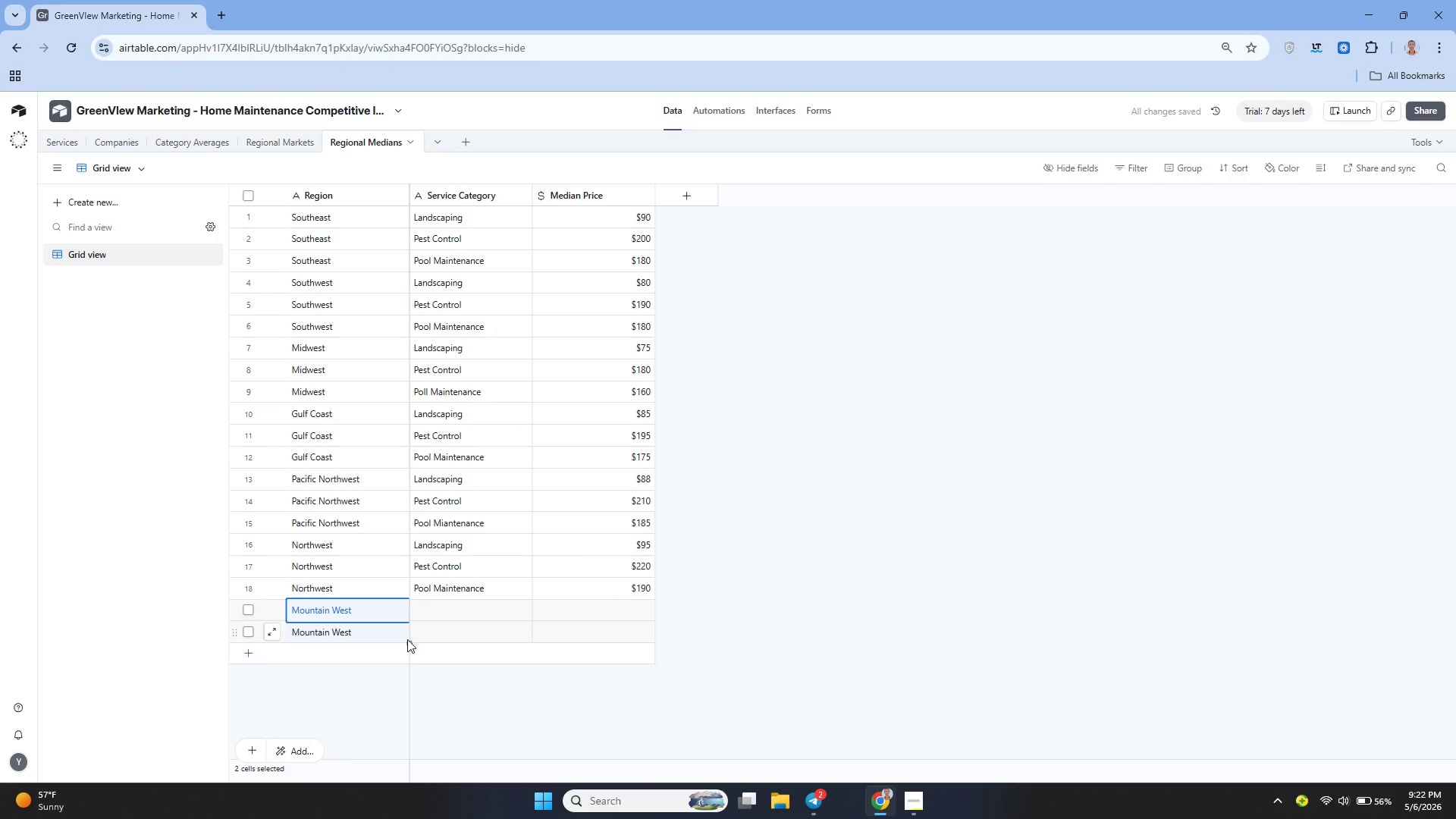 
left_click_drag(start_coordinate=[408, 645], to_coordinate=[394, 660])
 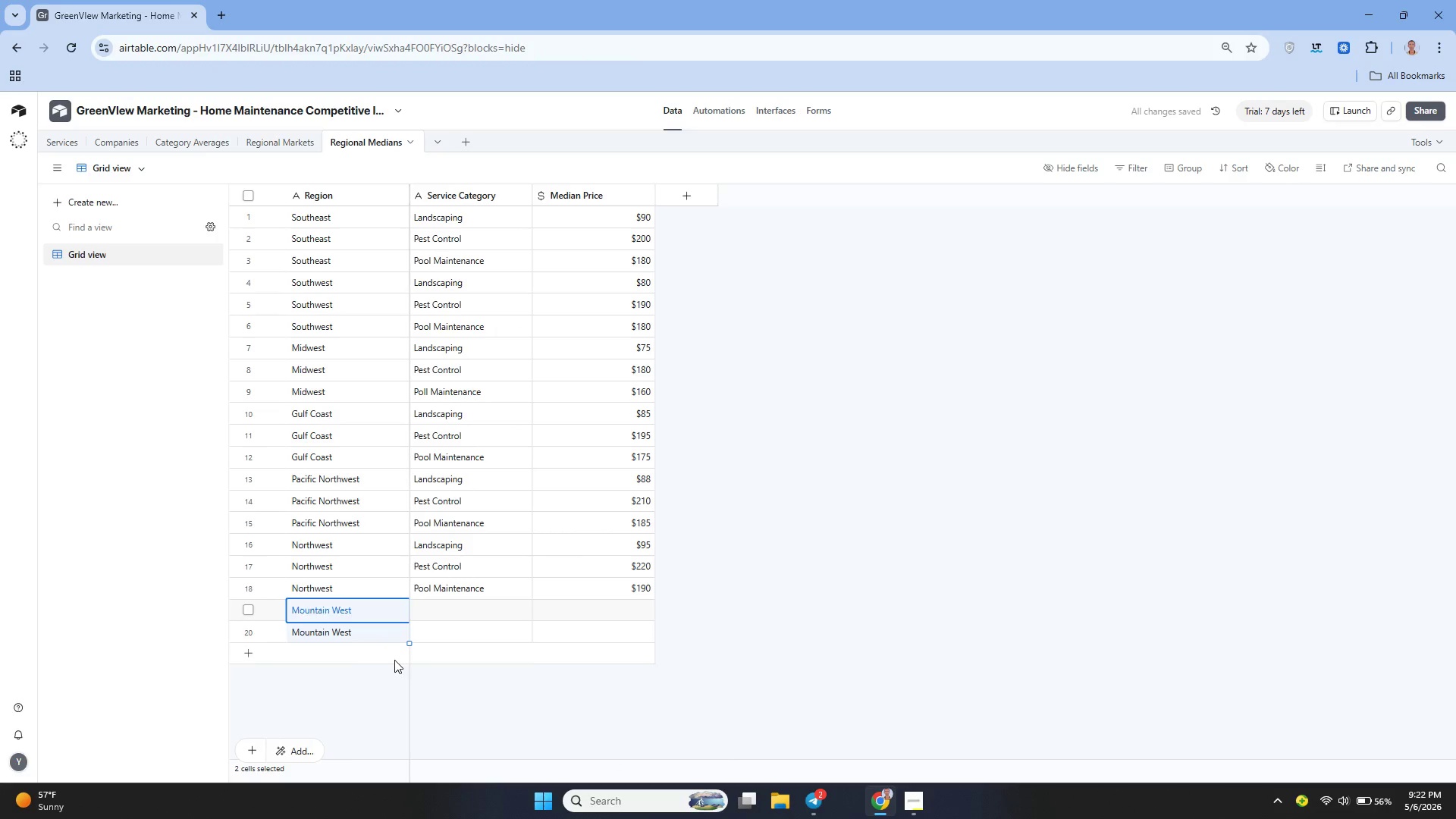 
double_click([394, 660])
 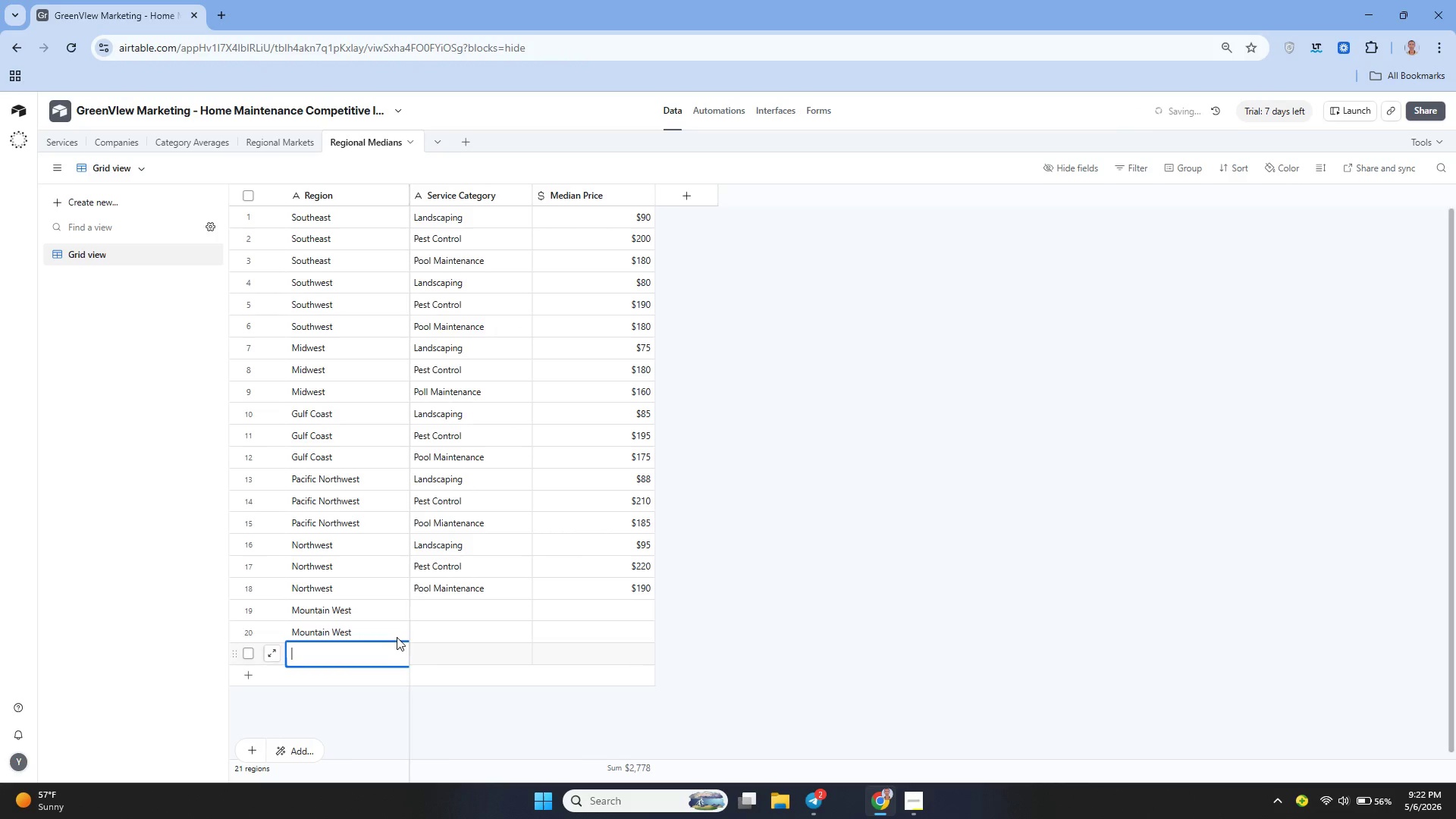 
left_click([397, 635])
 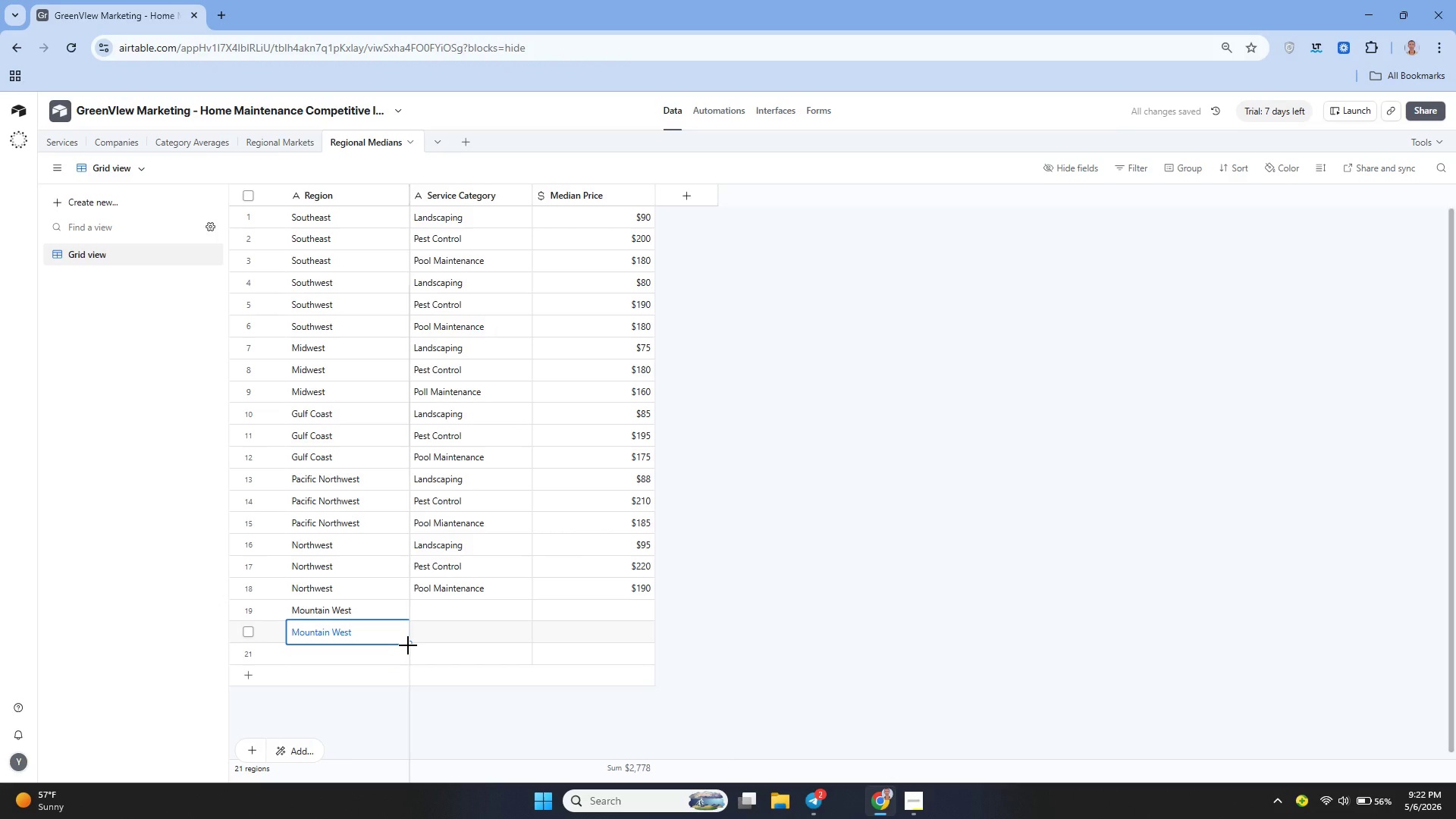 
left_click_drag(start_coordinate=[408, 645], to_coordinate=[397, 657])
 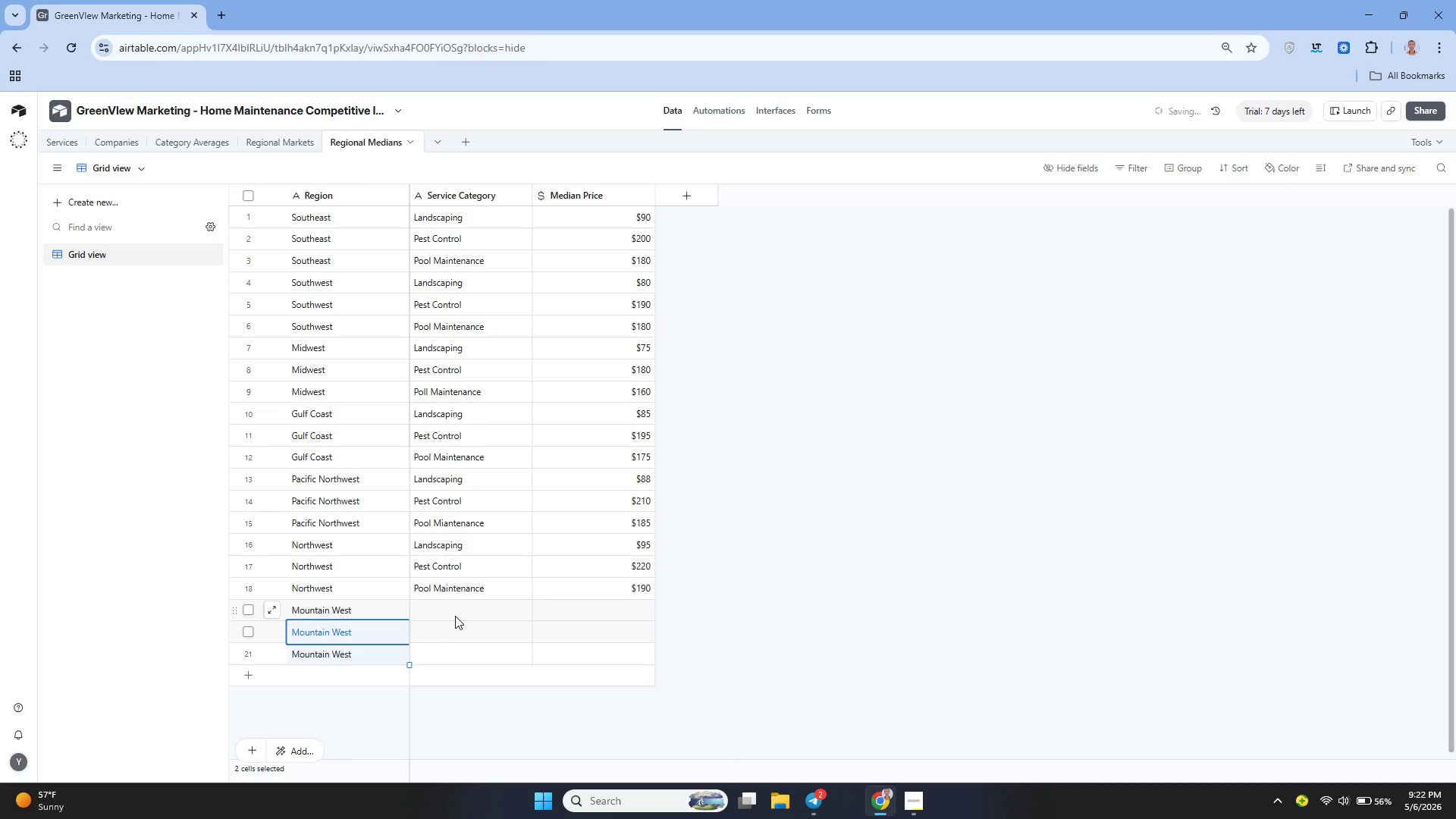 
left_click([455, 615])
 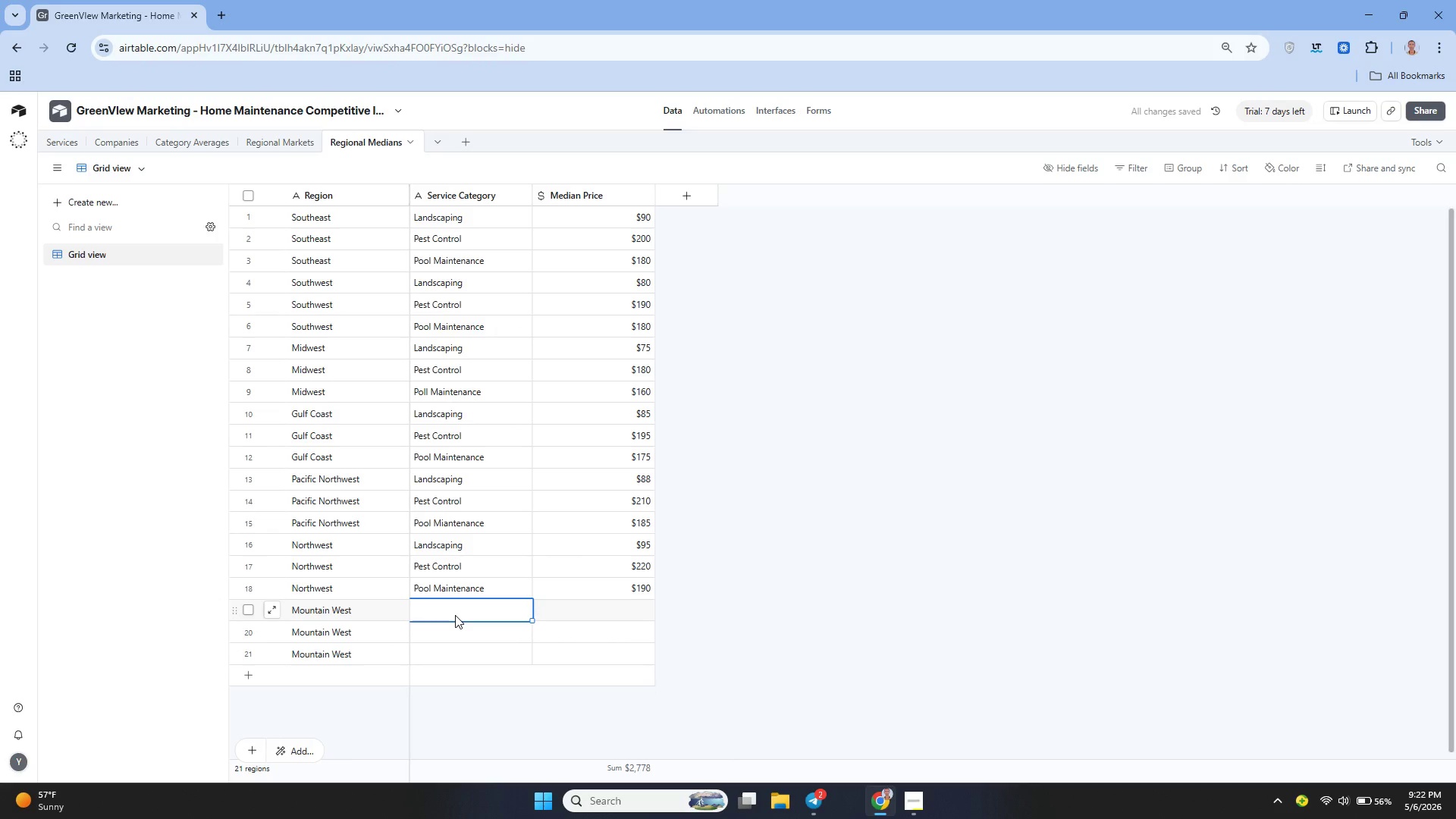 
type(Landscaping)
 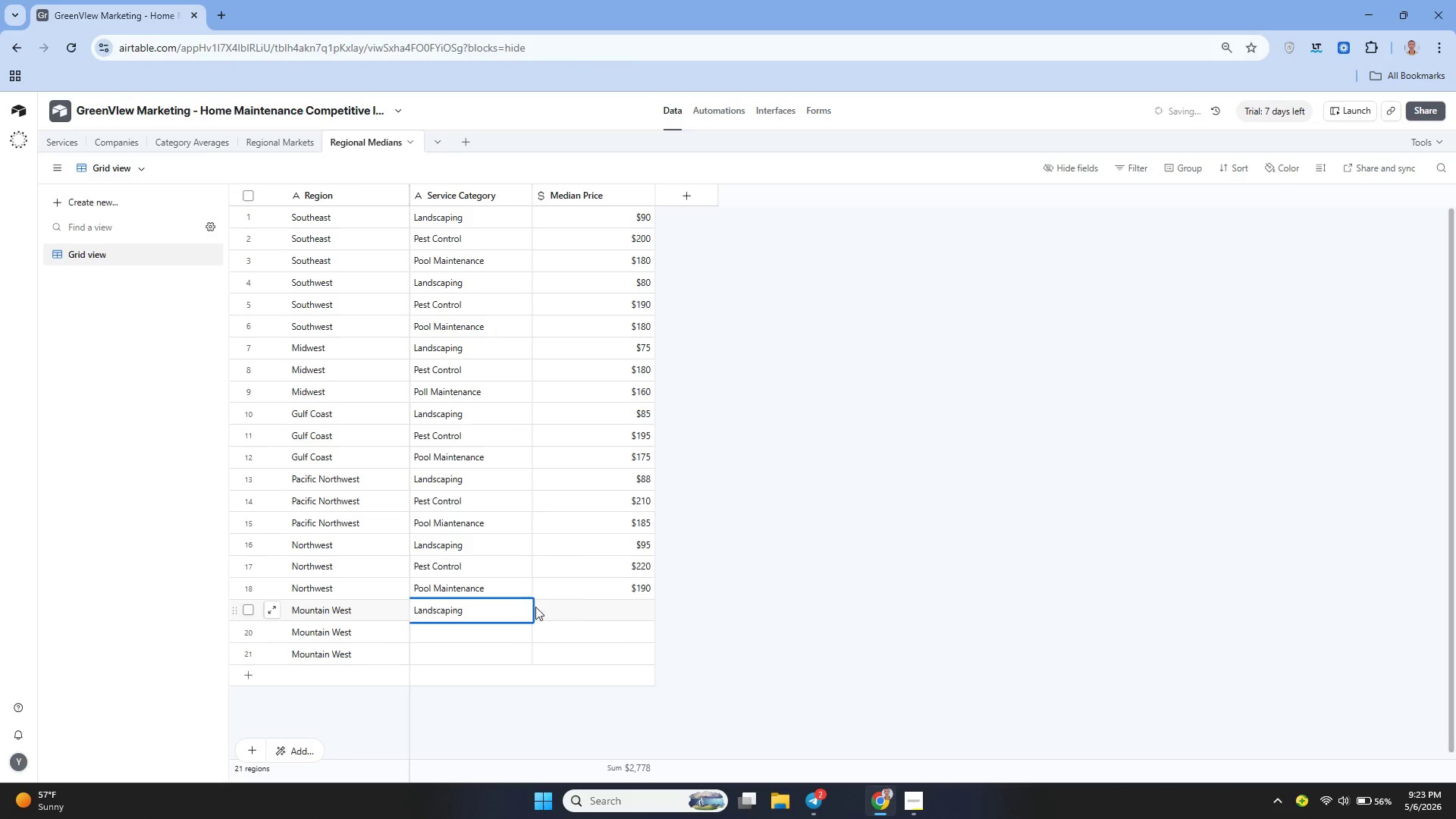 
left_click([555, 607])
 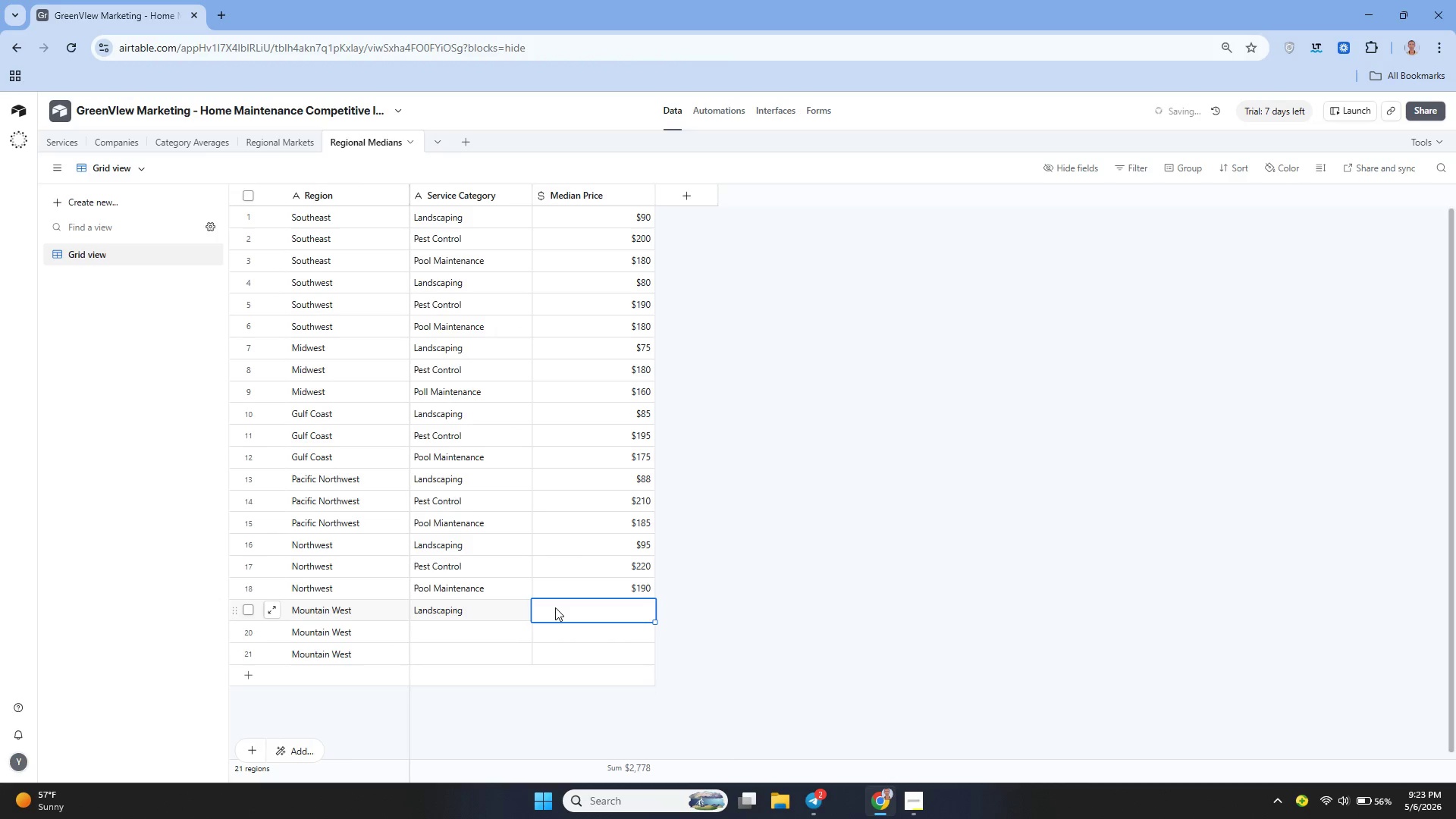 
type(82)
 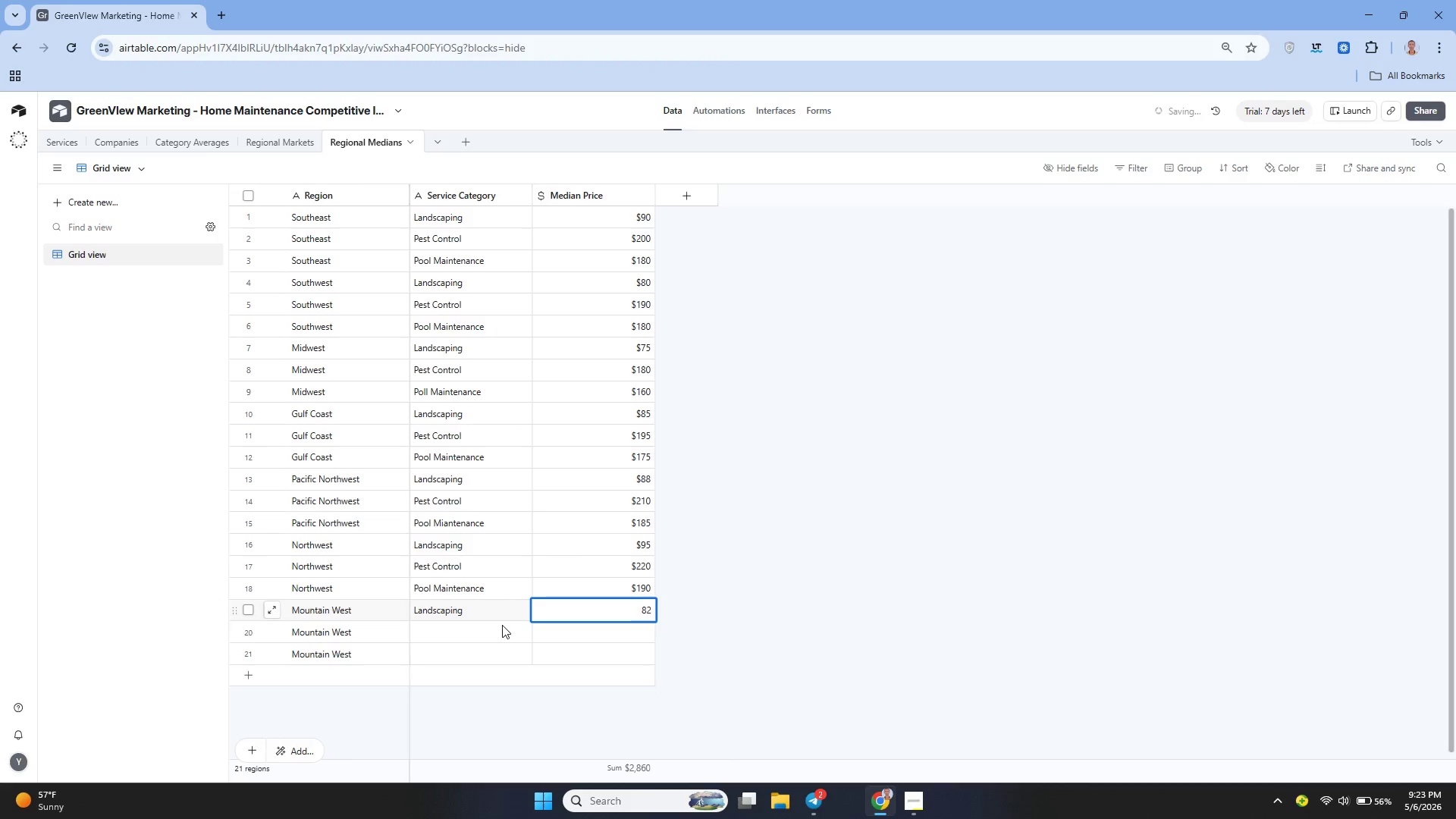 
left_click([479, 634])
 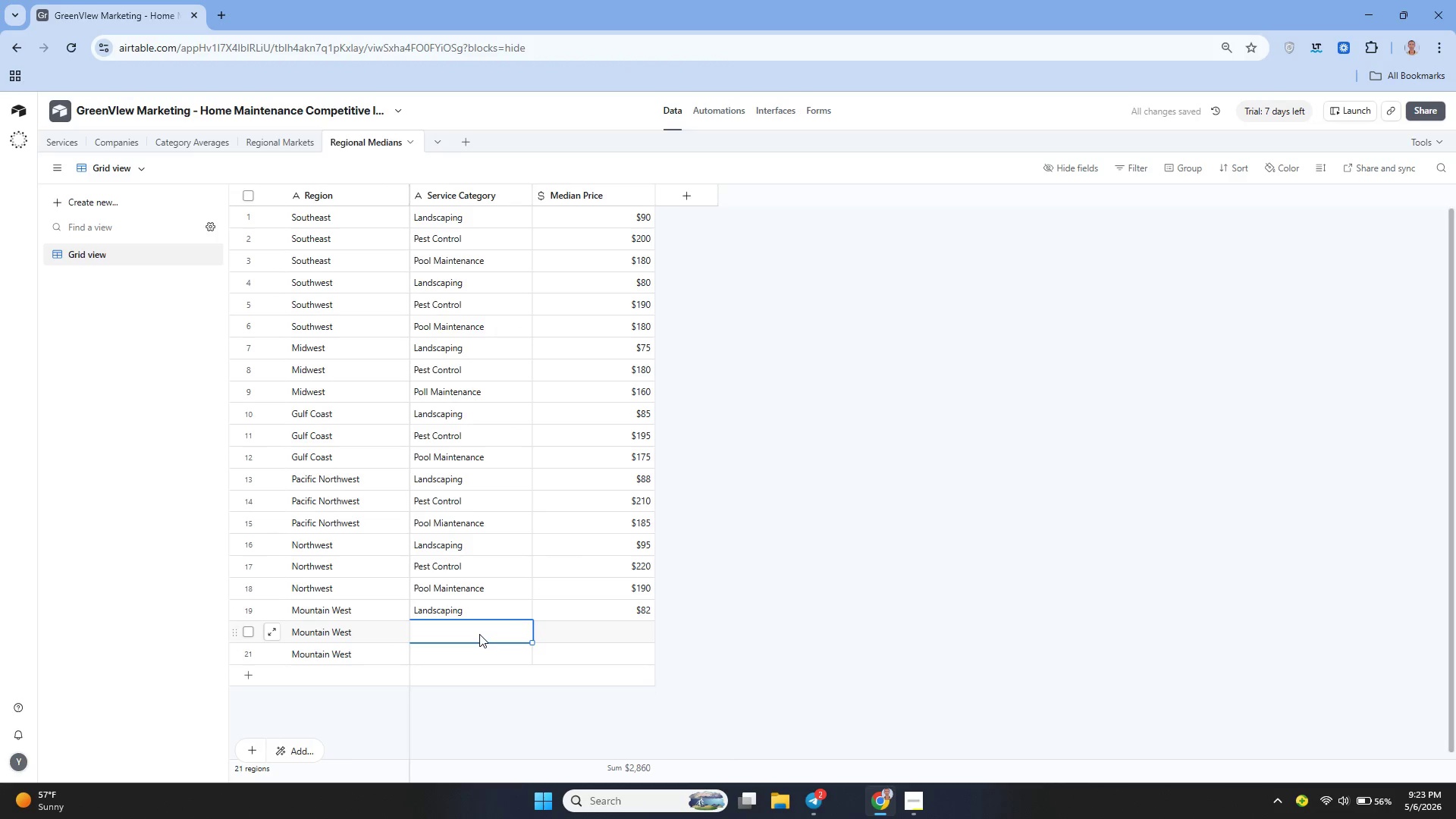 
type(Pest Control)
 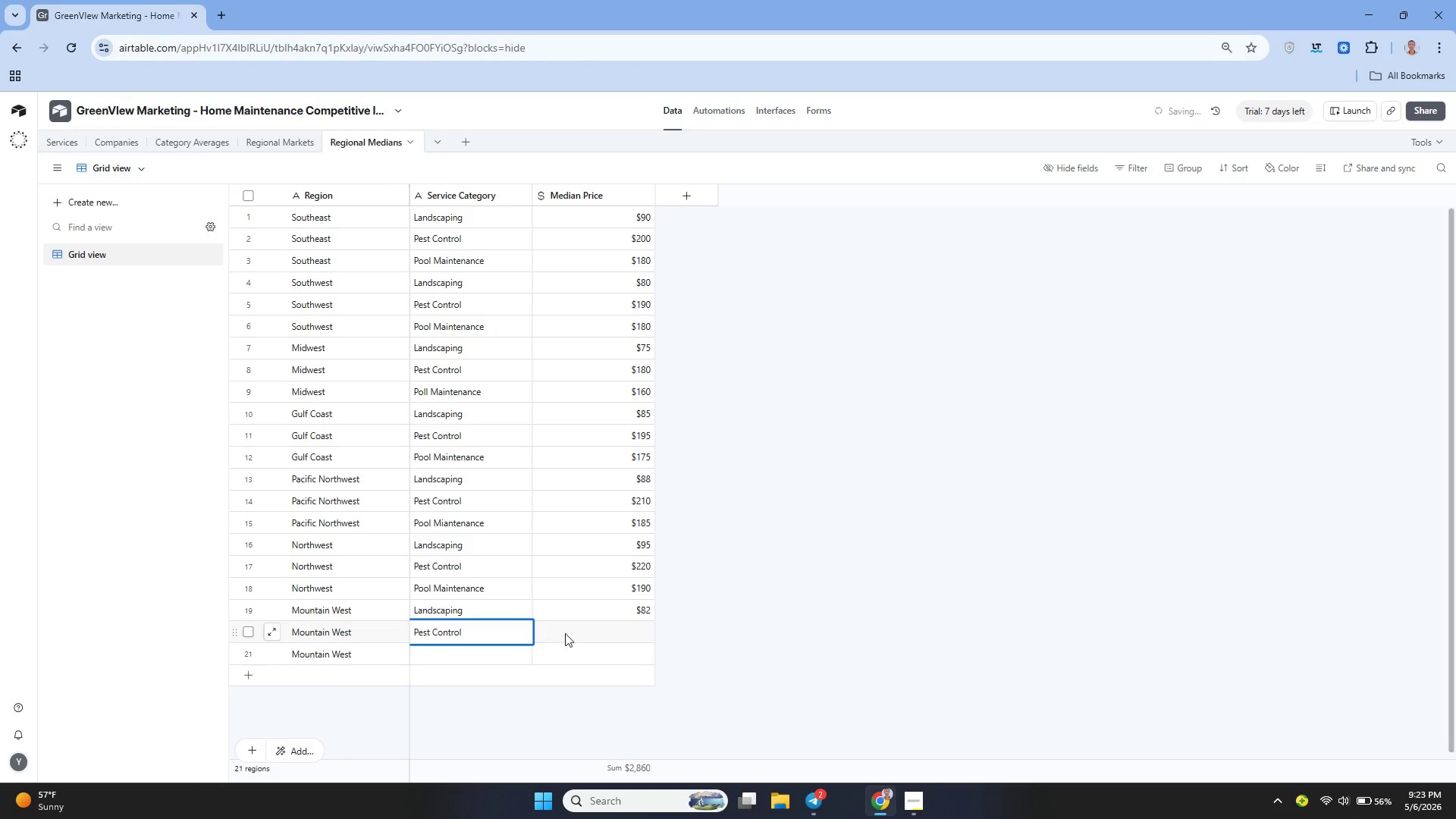 
left_click([582, 632])
 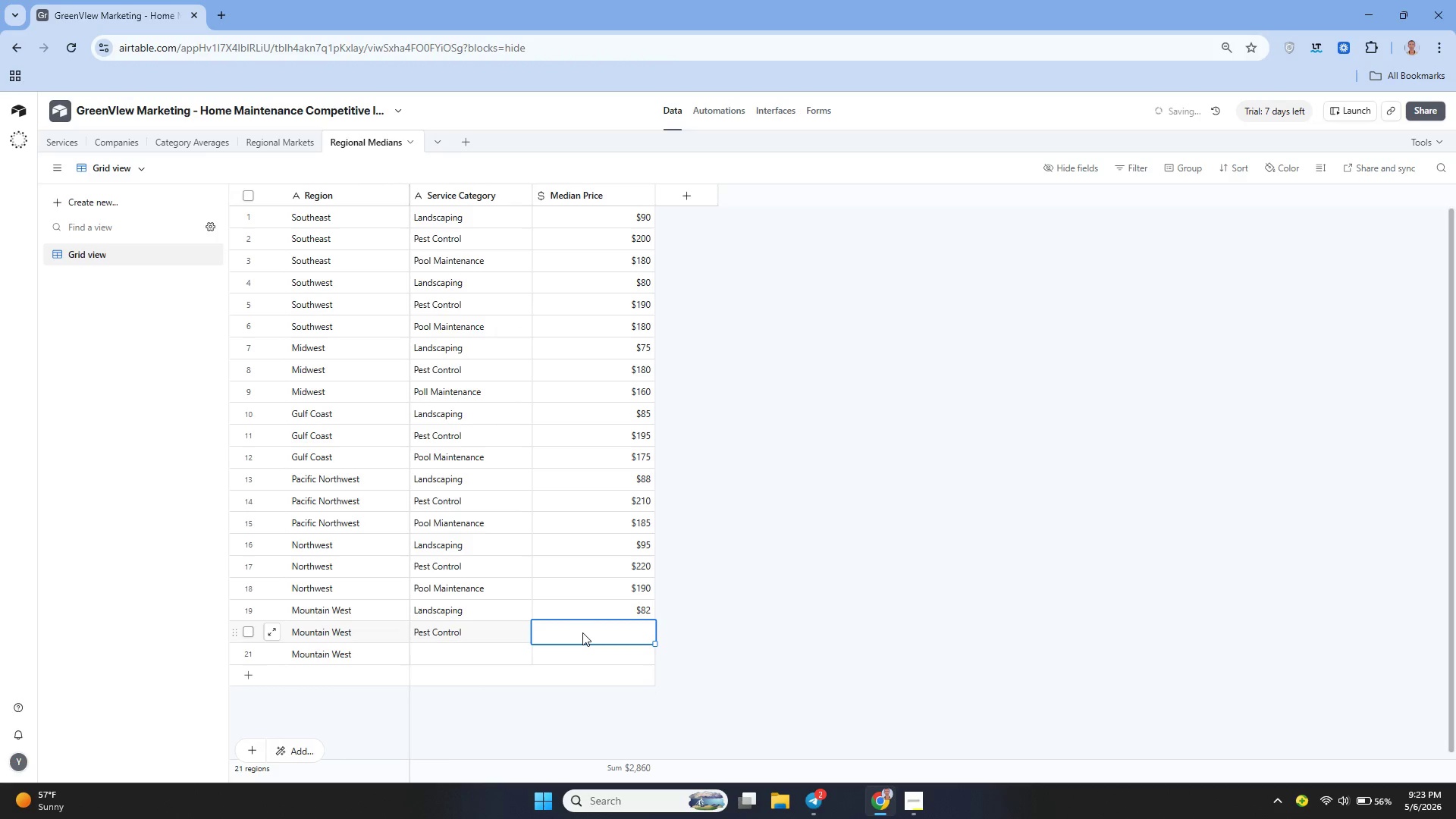 
type(200)
 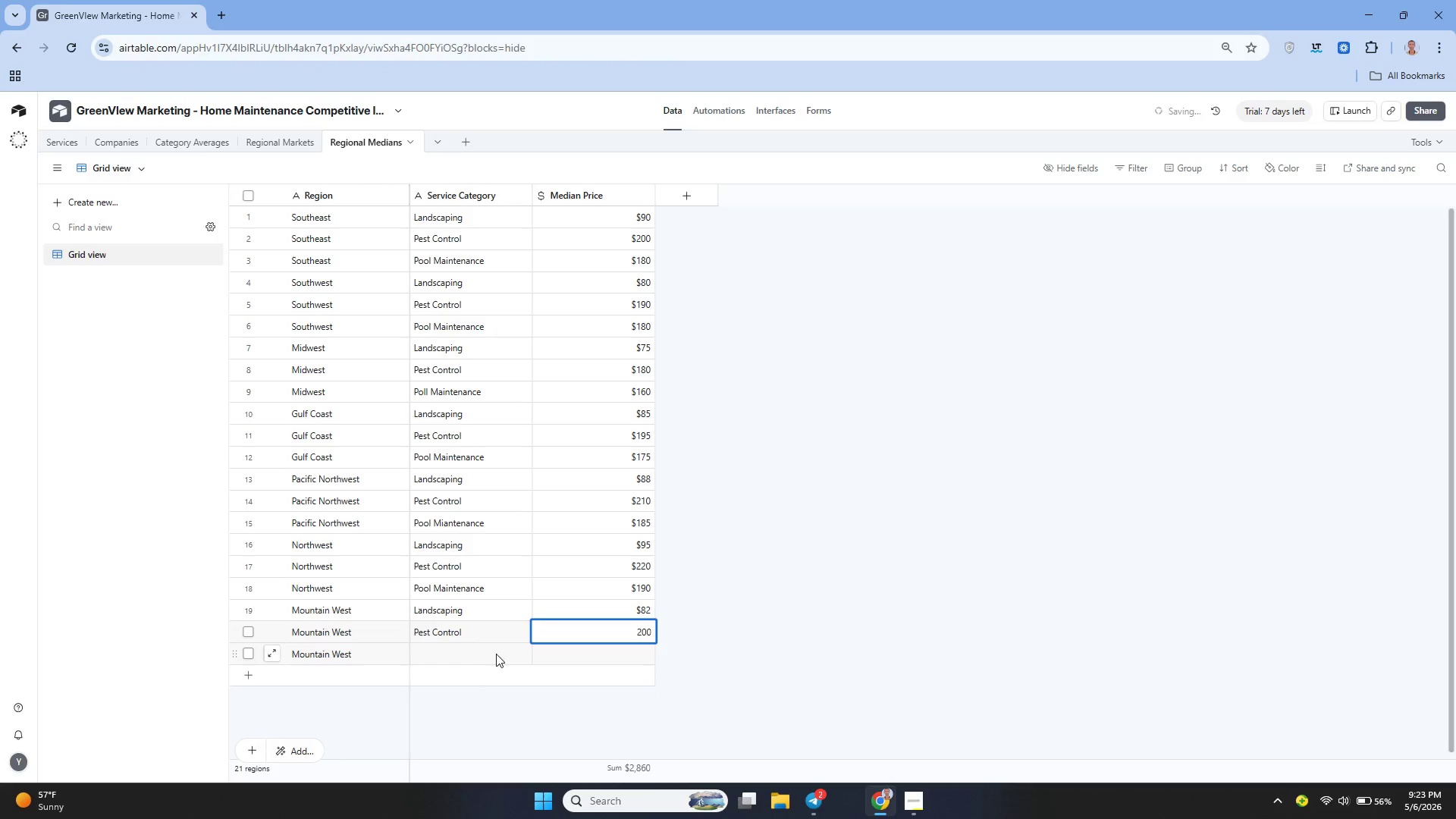 
left_click([483, 655])
 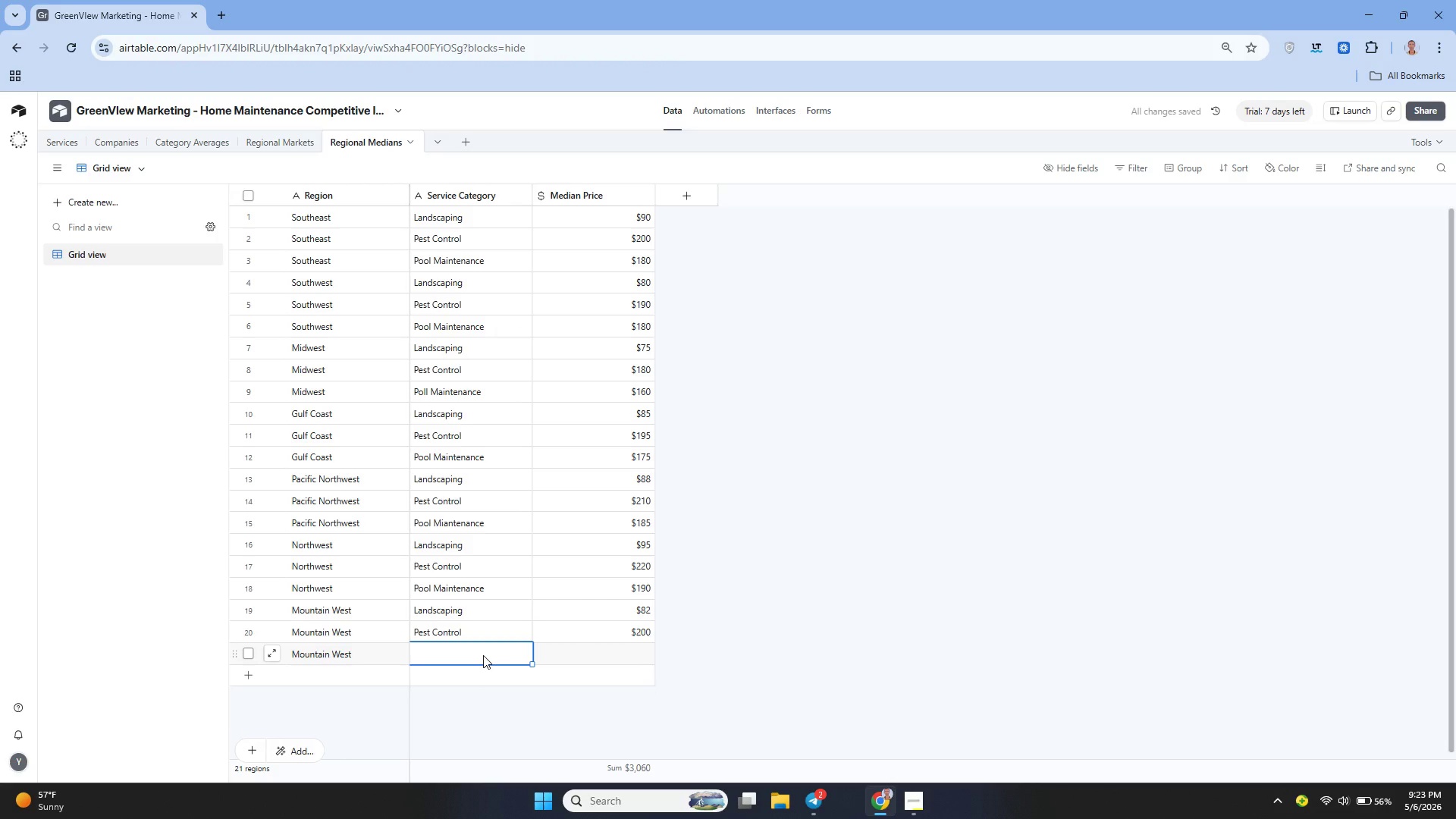 
type(Pool Mainten)
 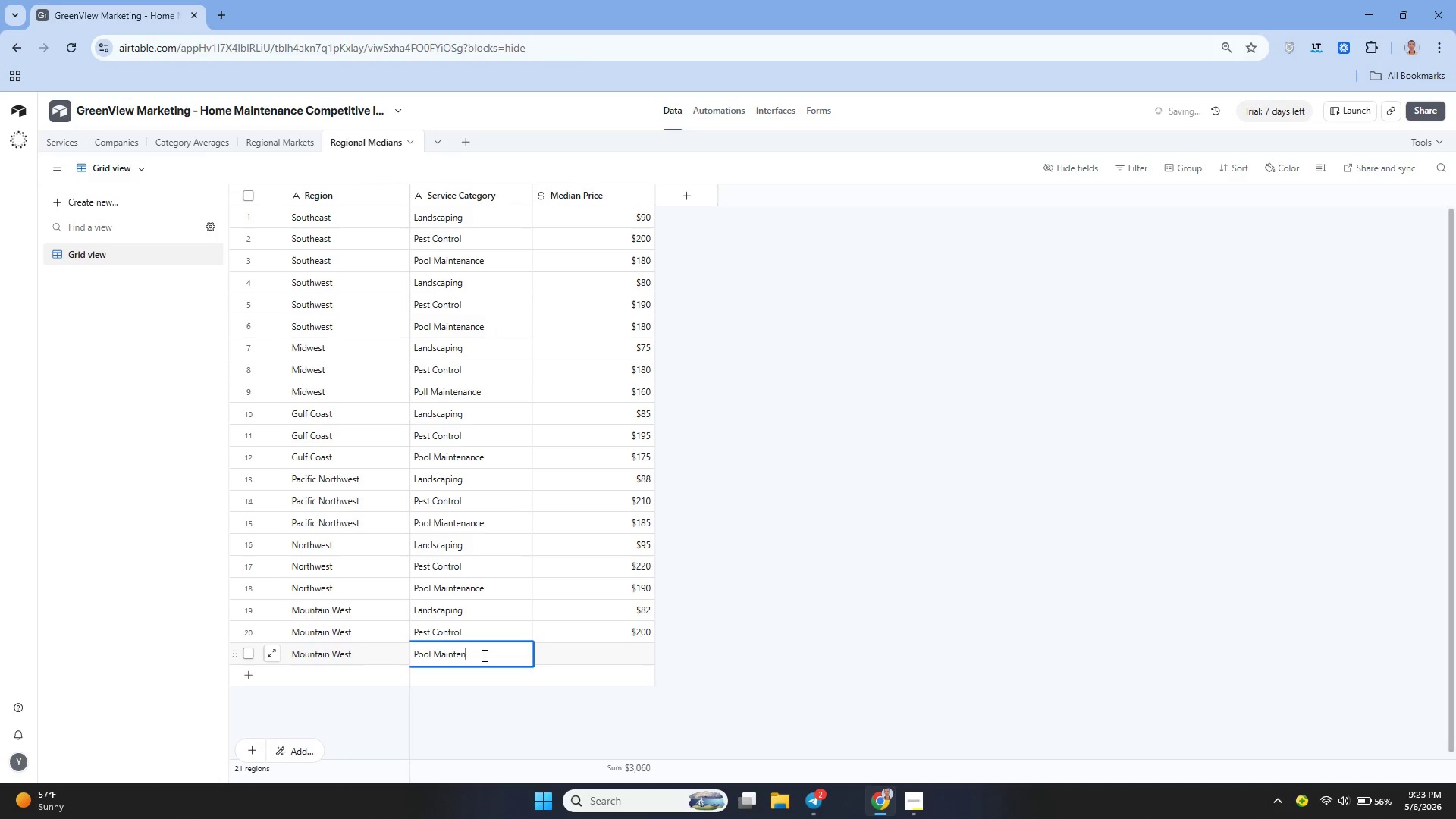 
type(ance)
 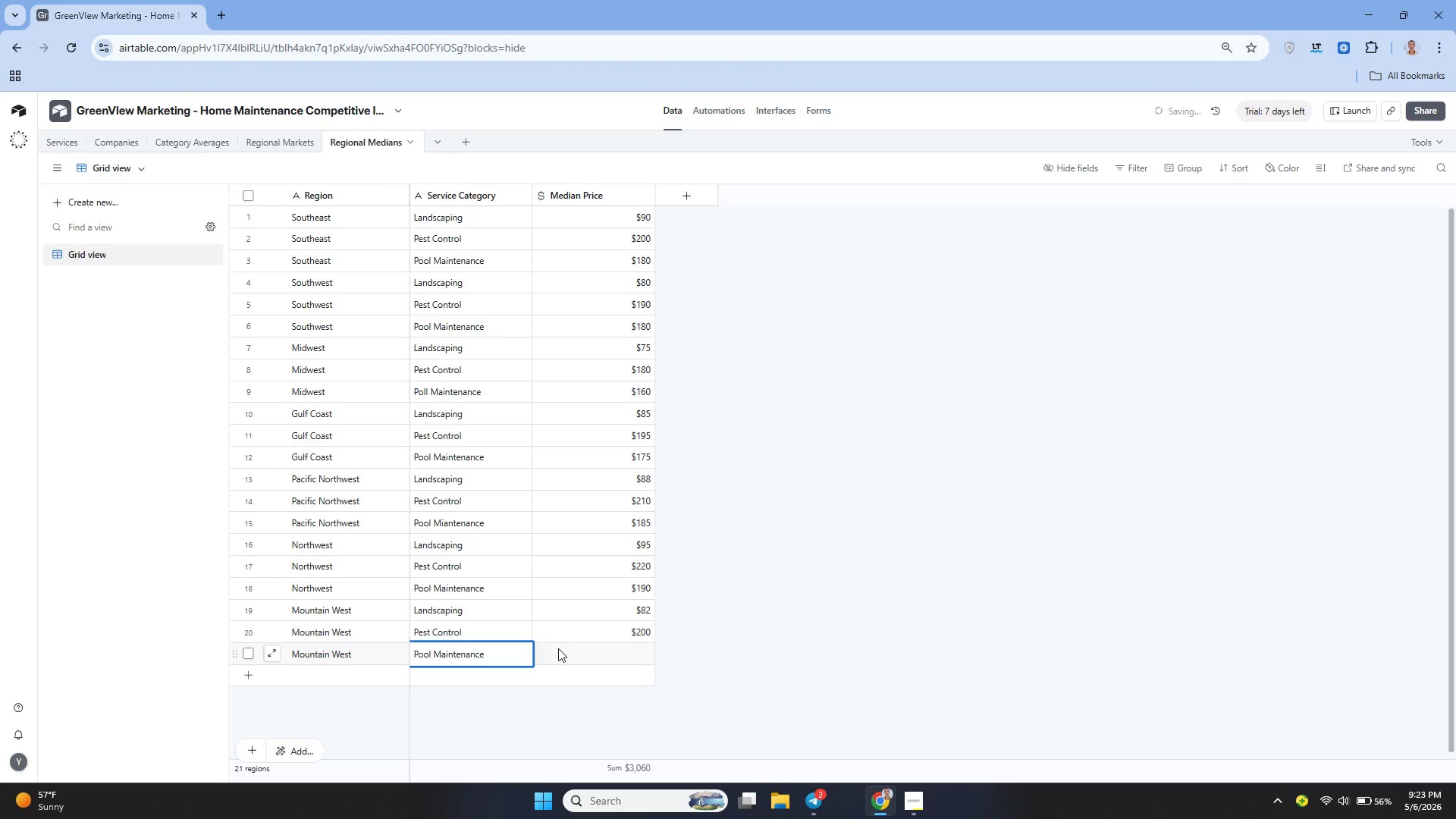 
left_click([563, 648])
 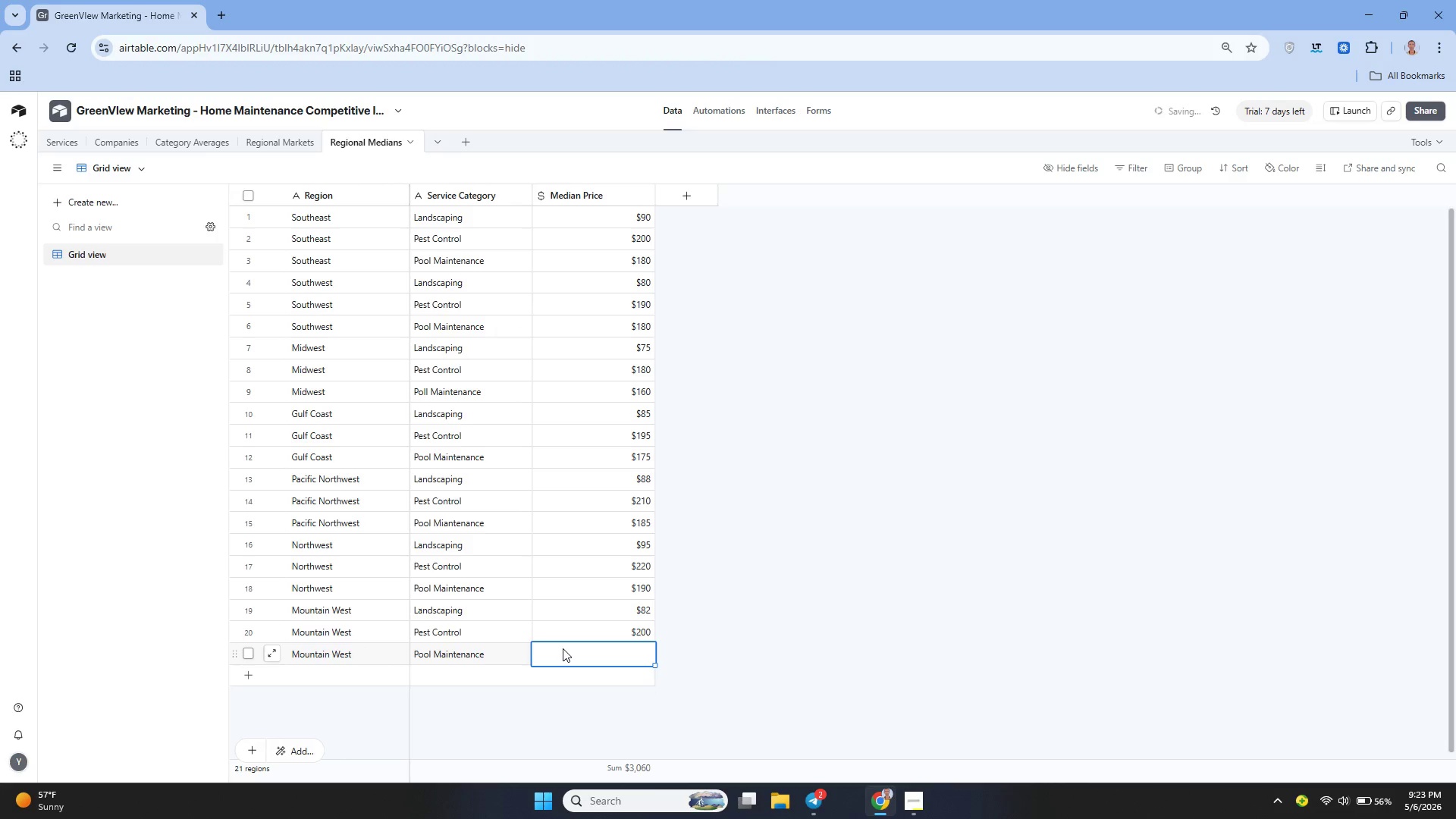 
type(178)
 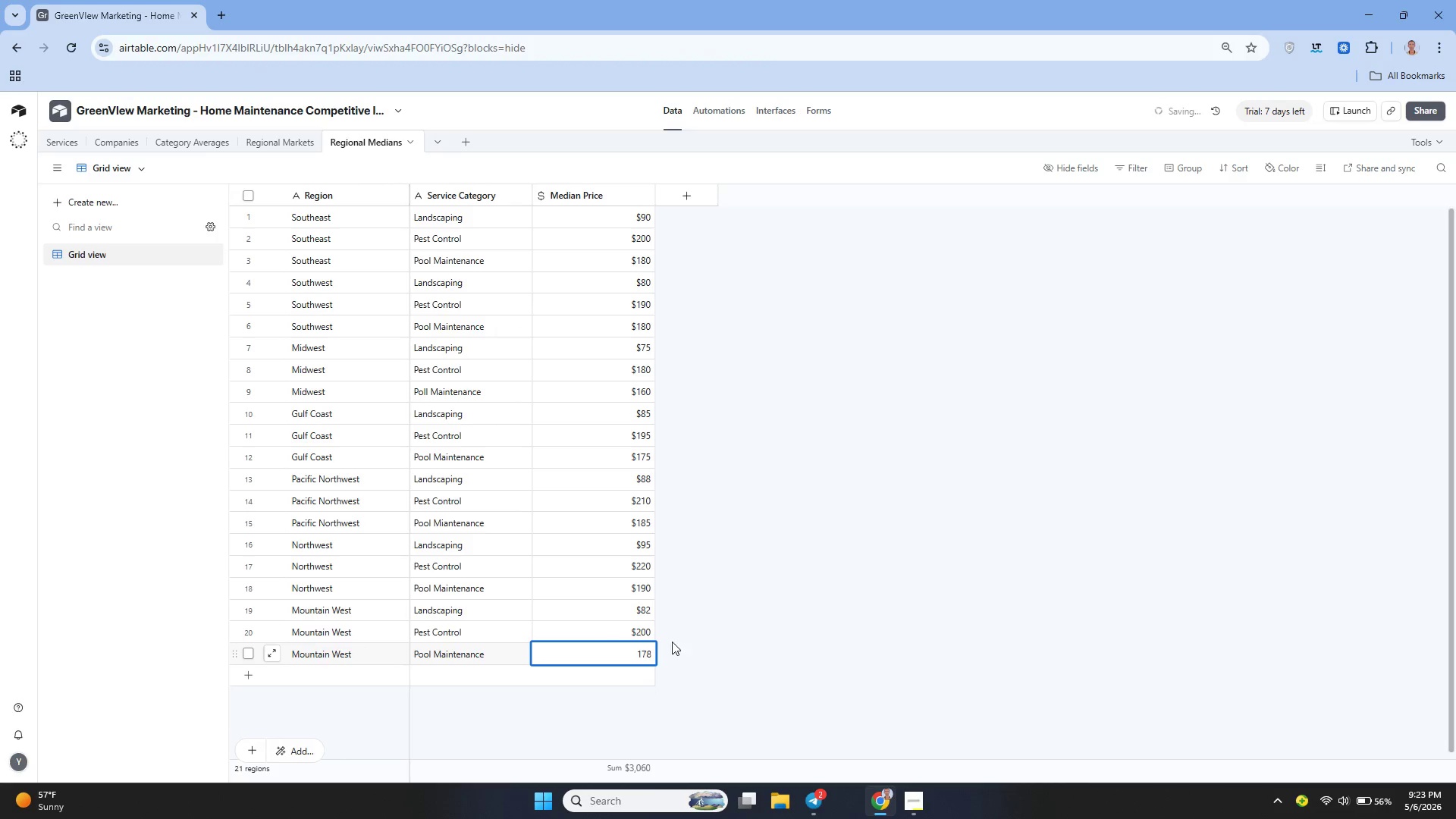 
left_click([689, 640])
 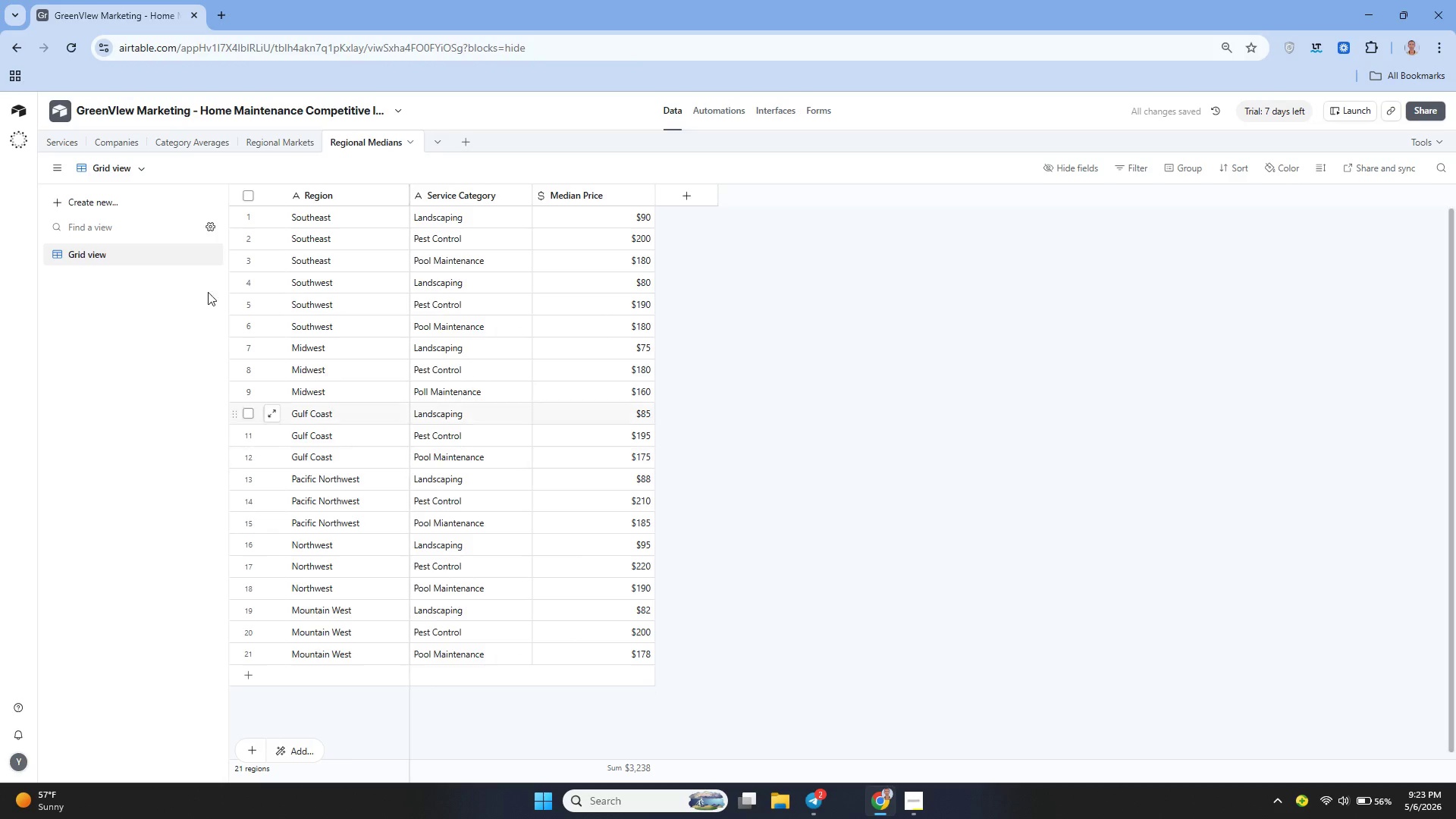 
left_click([61, 143])
 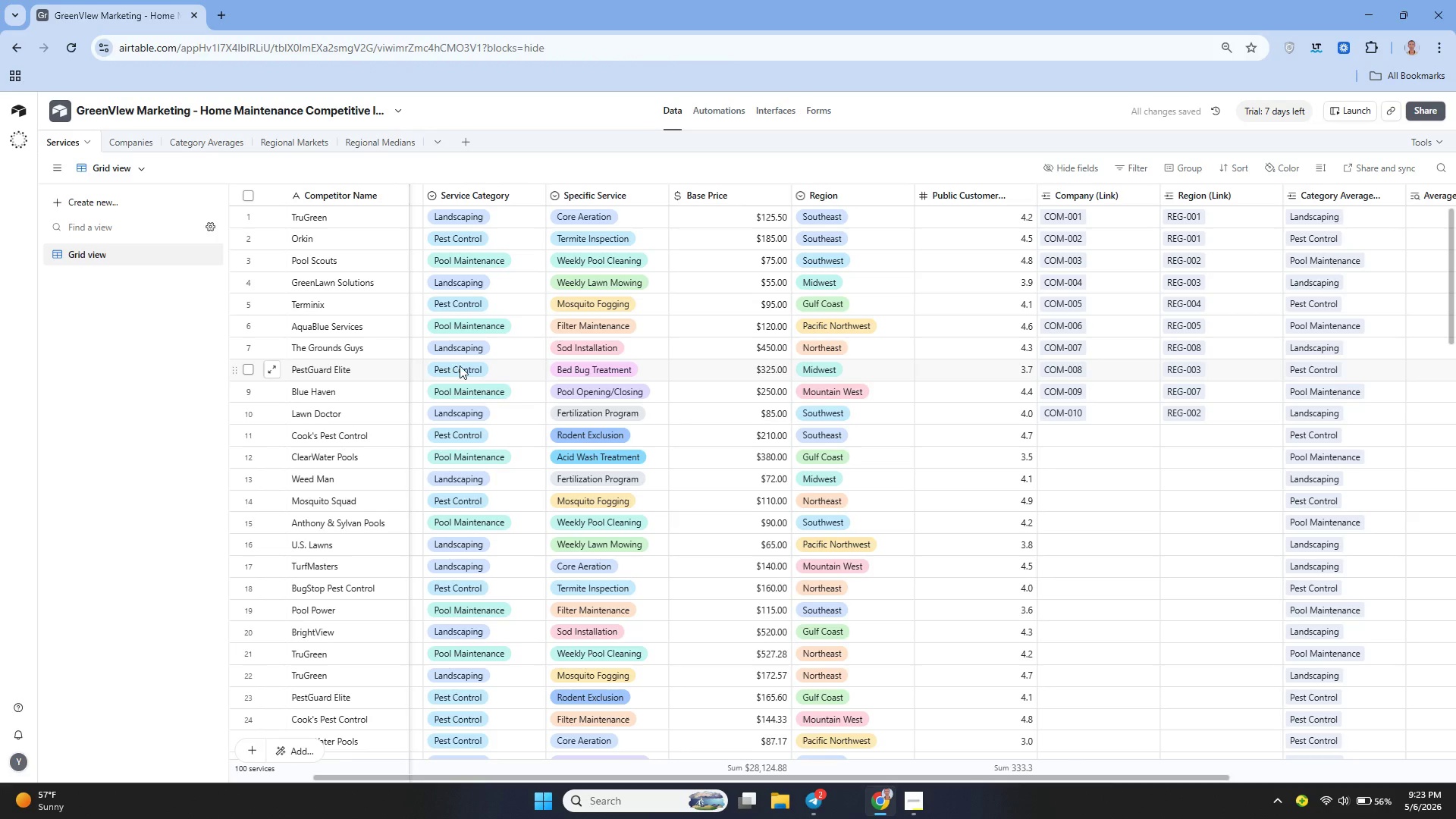 
wait(8.11)
 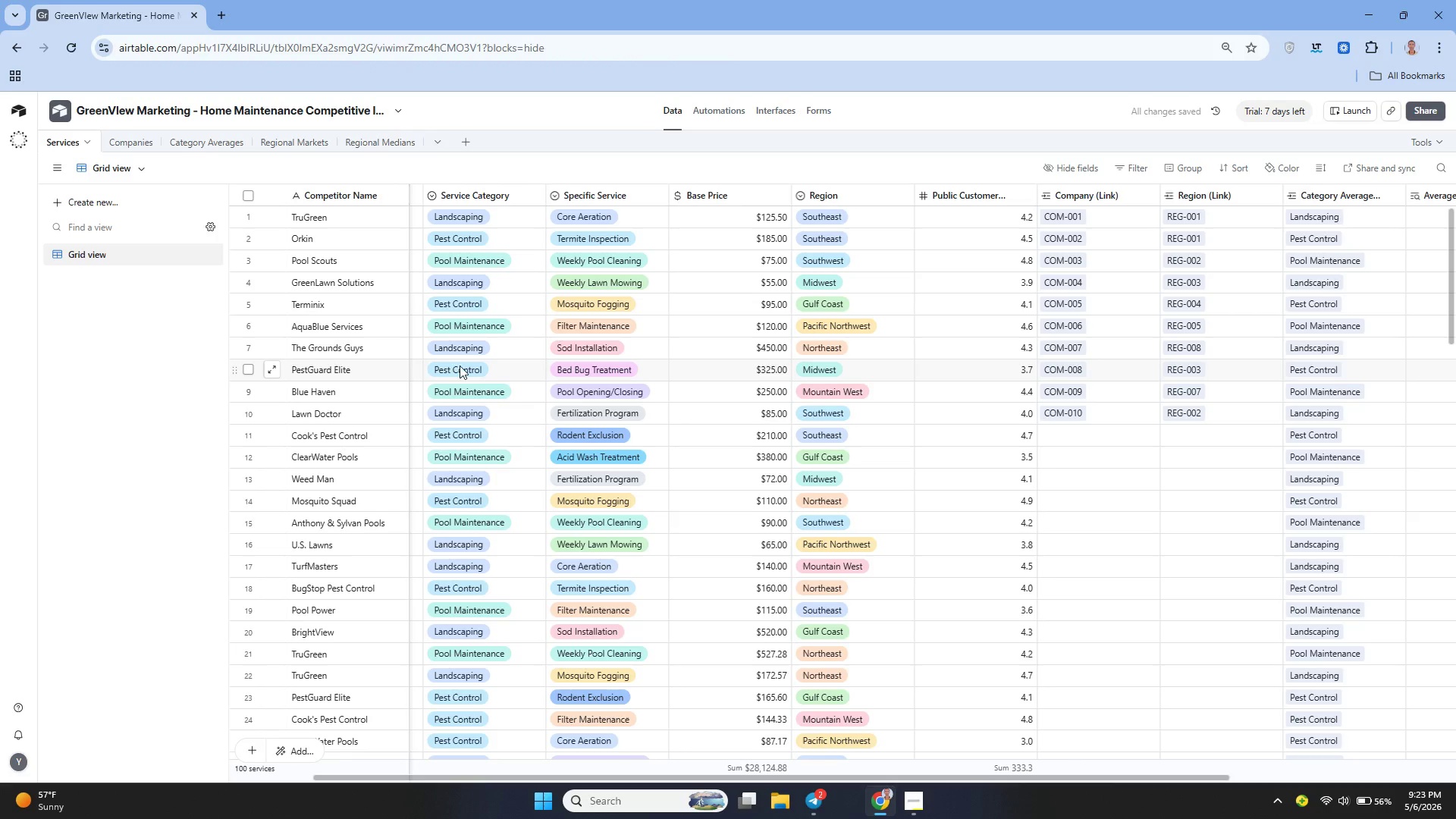 
left_click([1388, 196])
 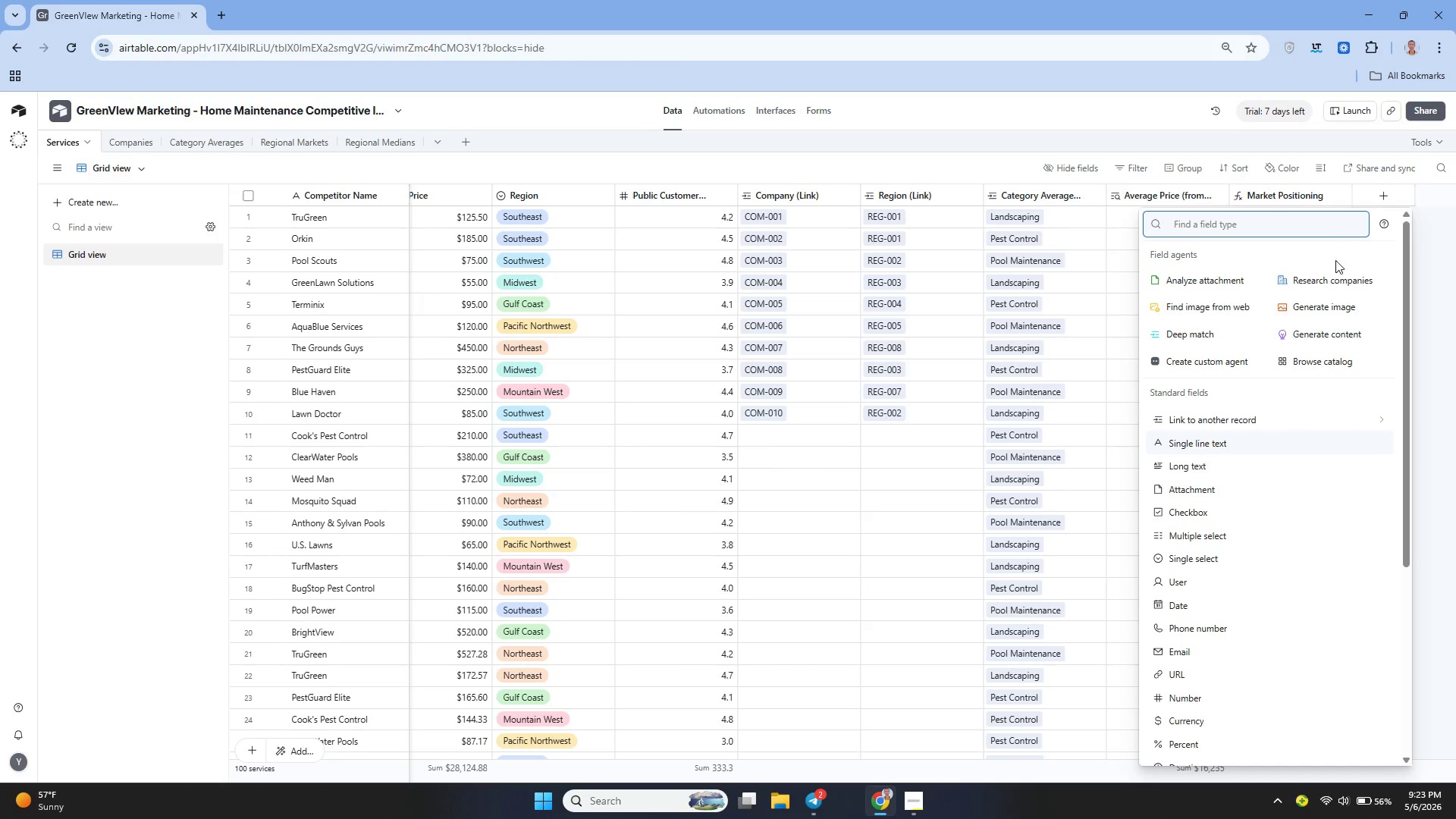 
left_click([1238, 419])
 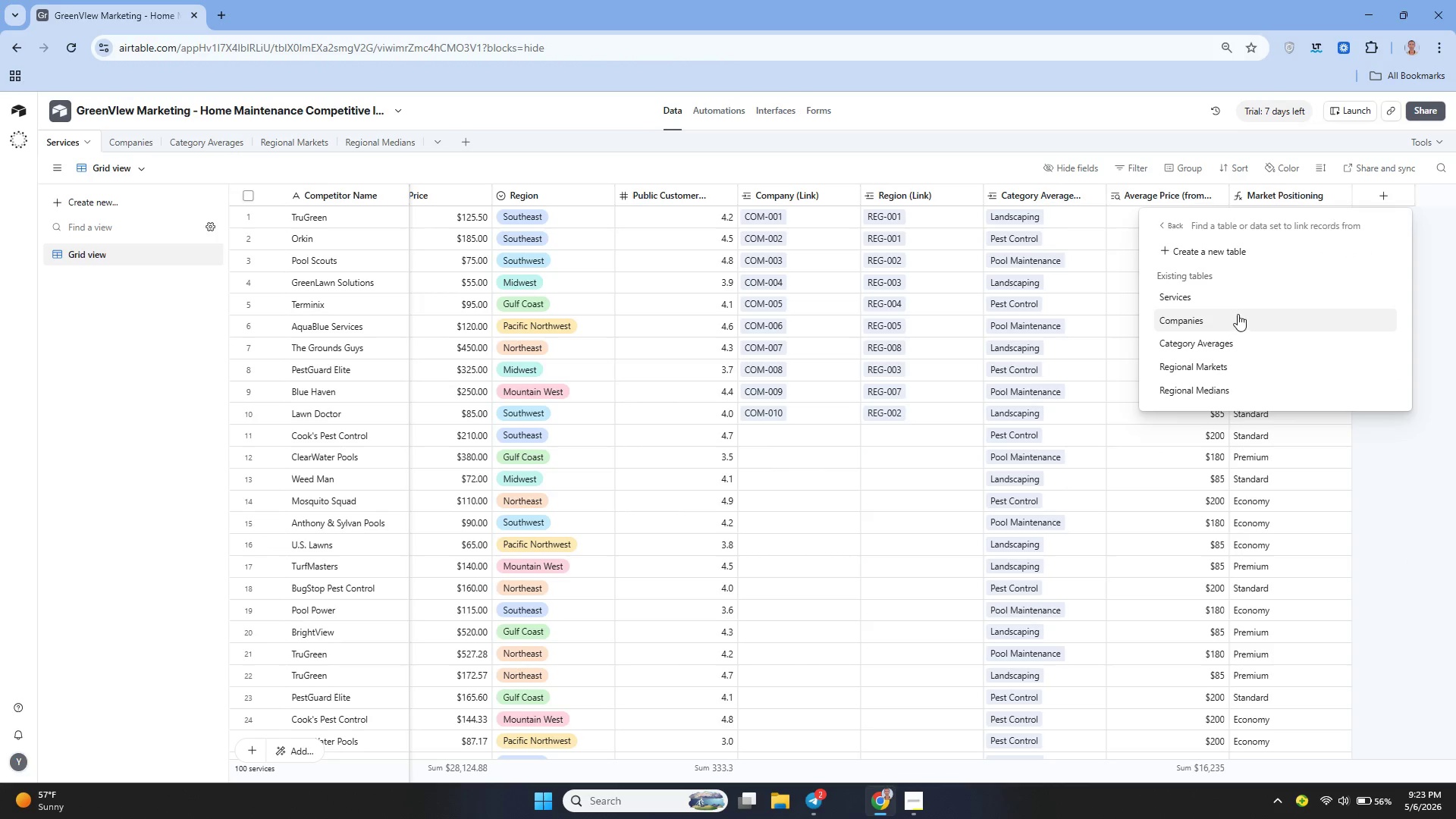 
wait(9.27)
 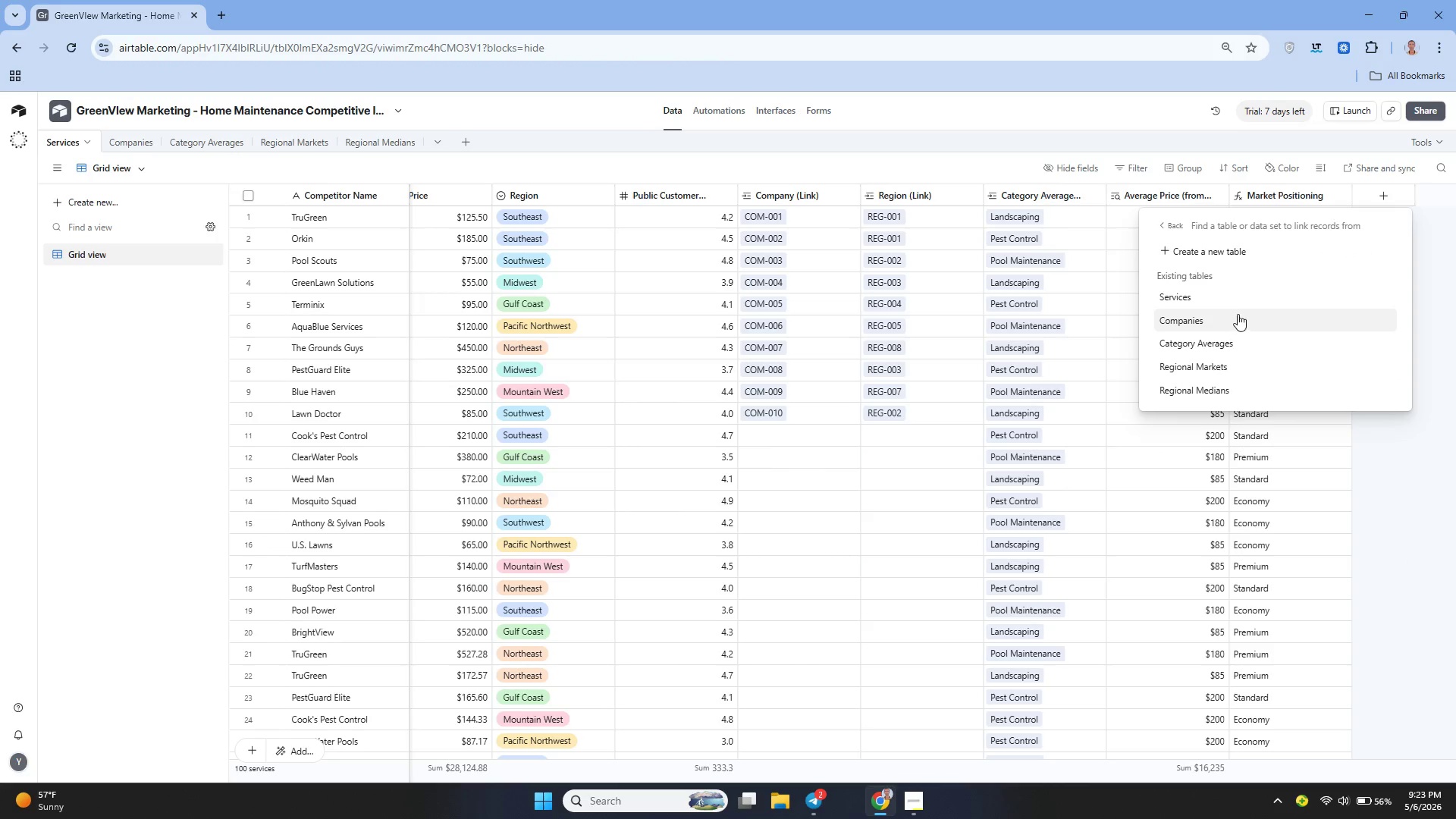 
left_click([1232, 388])
 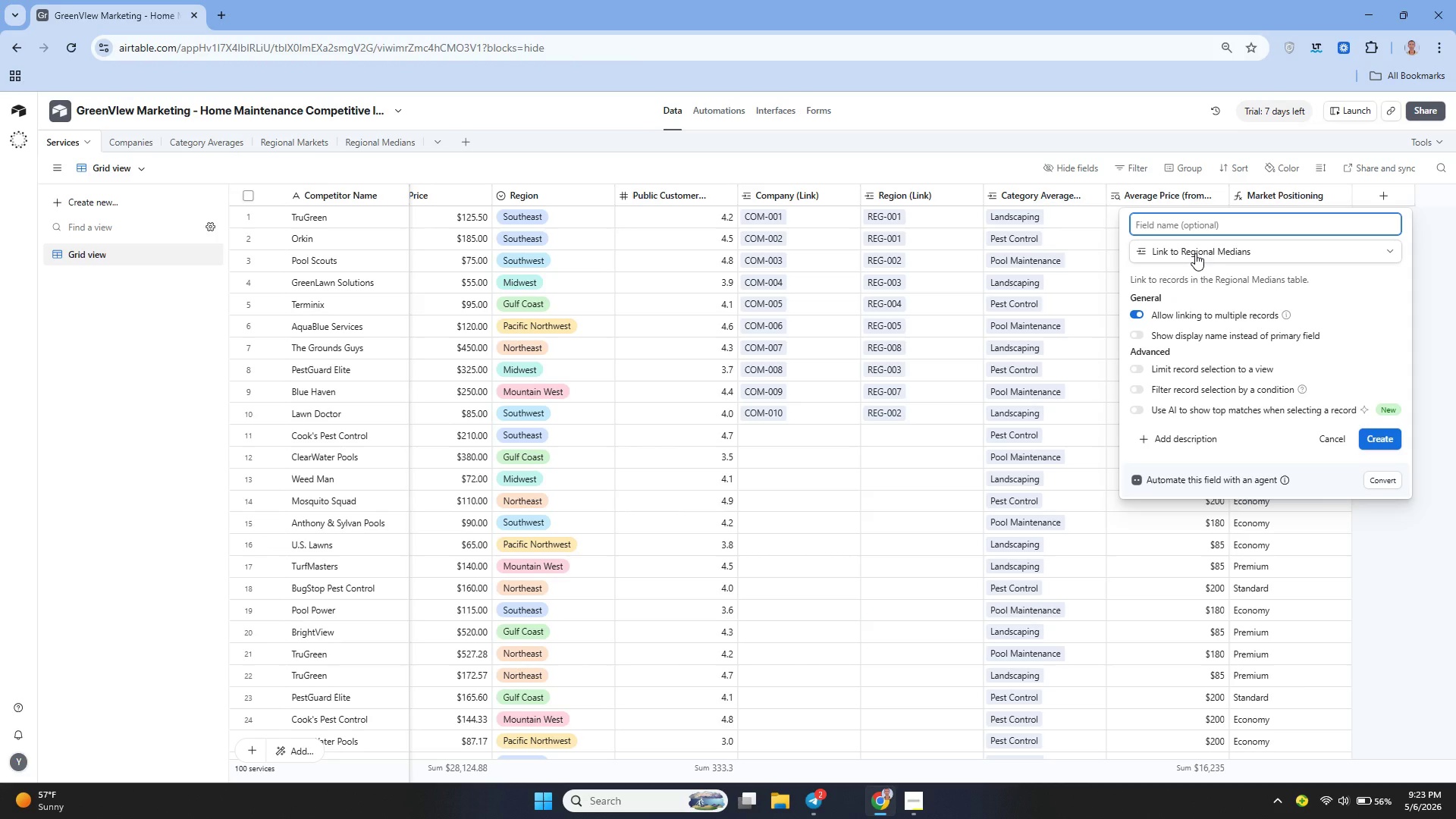 
type(Regional Median ())
 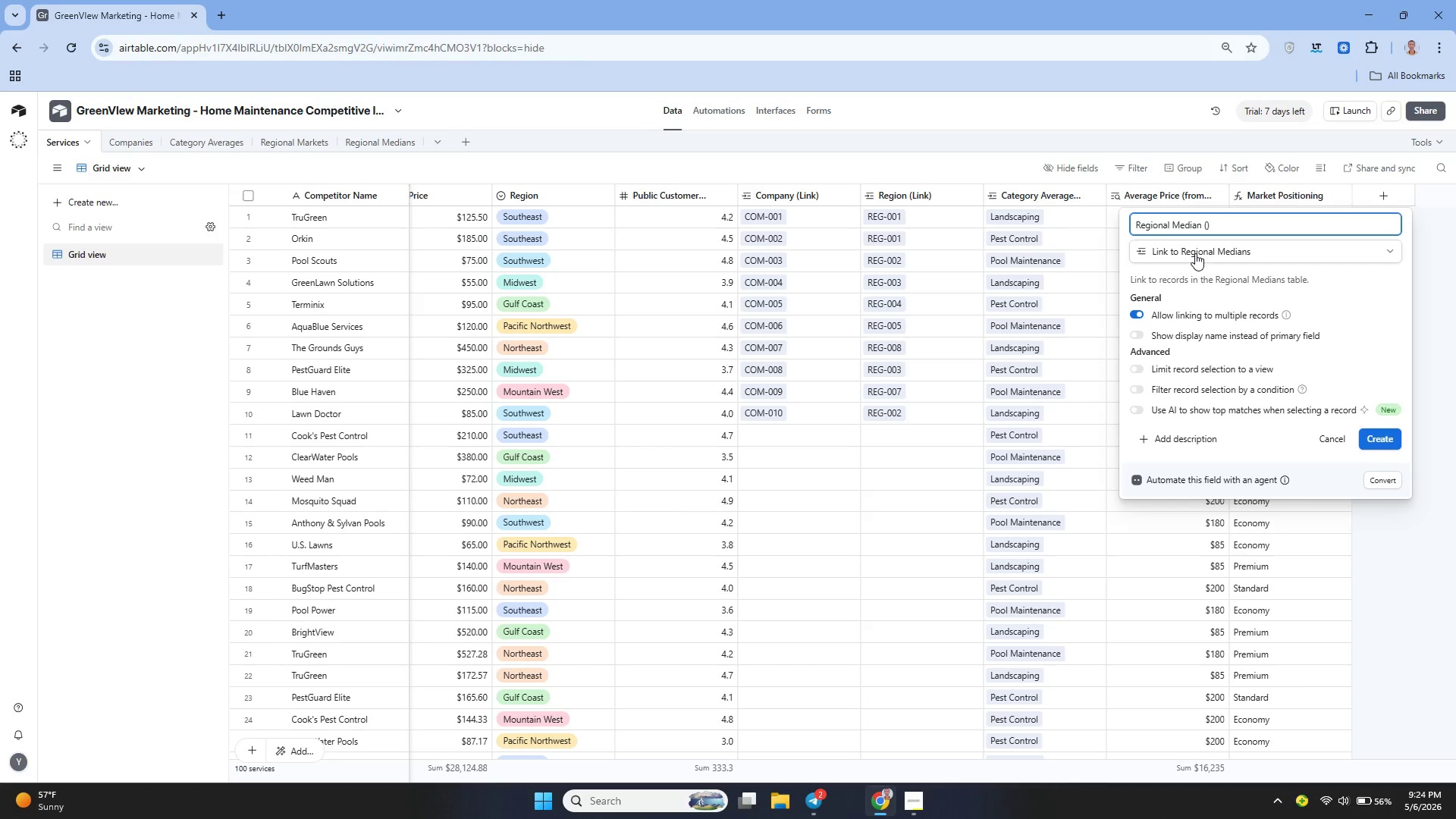 
key(ArrowLeft)
 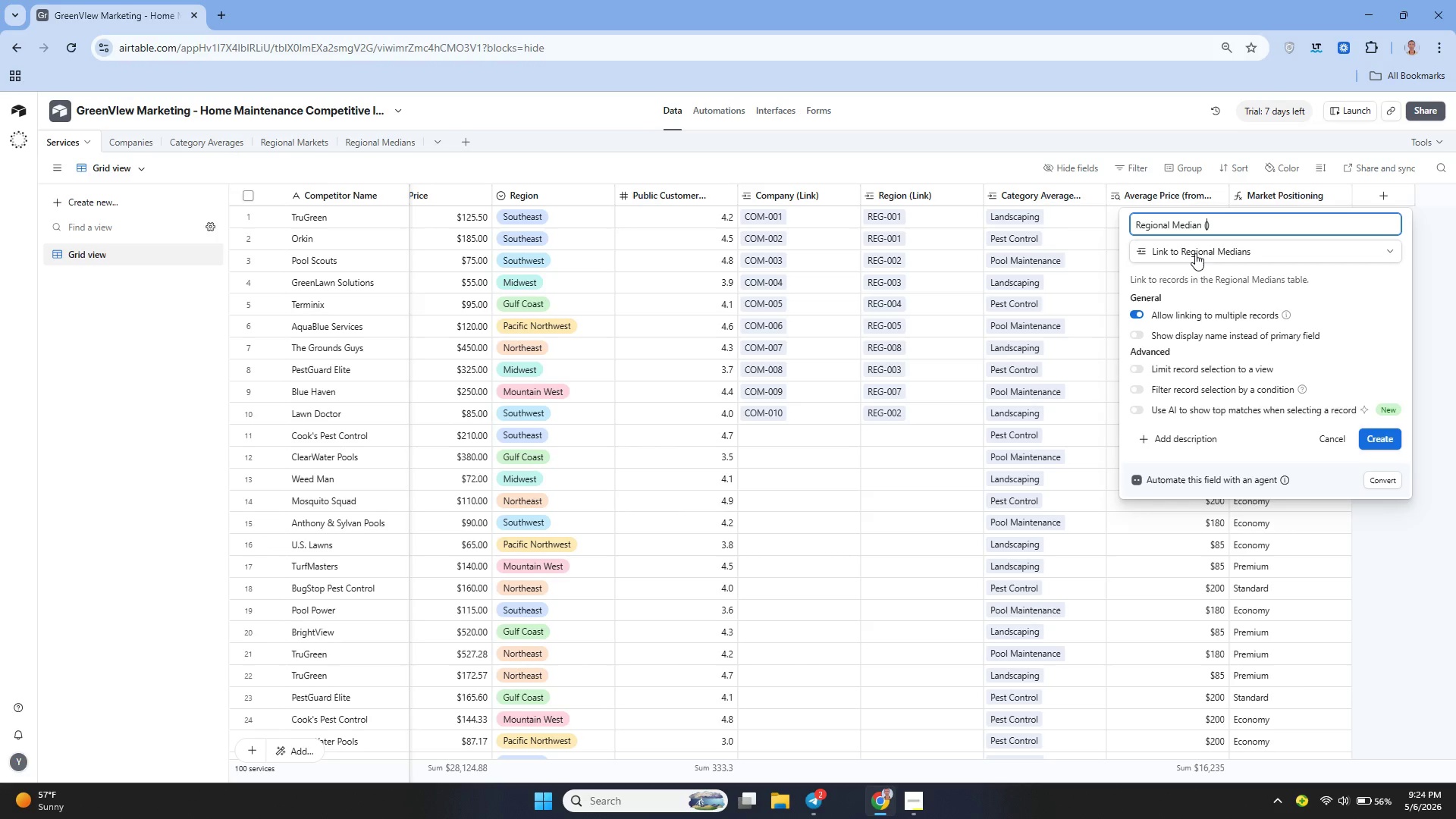 
type(Link)
 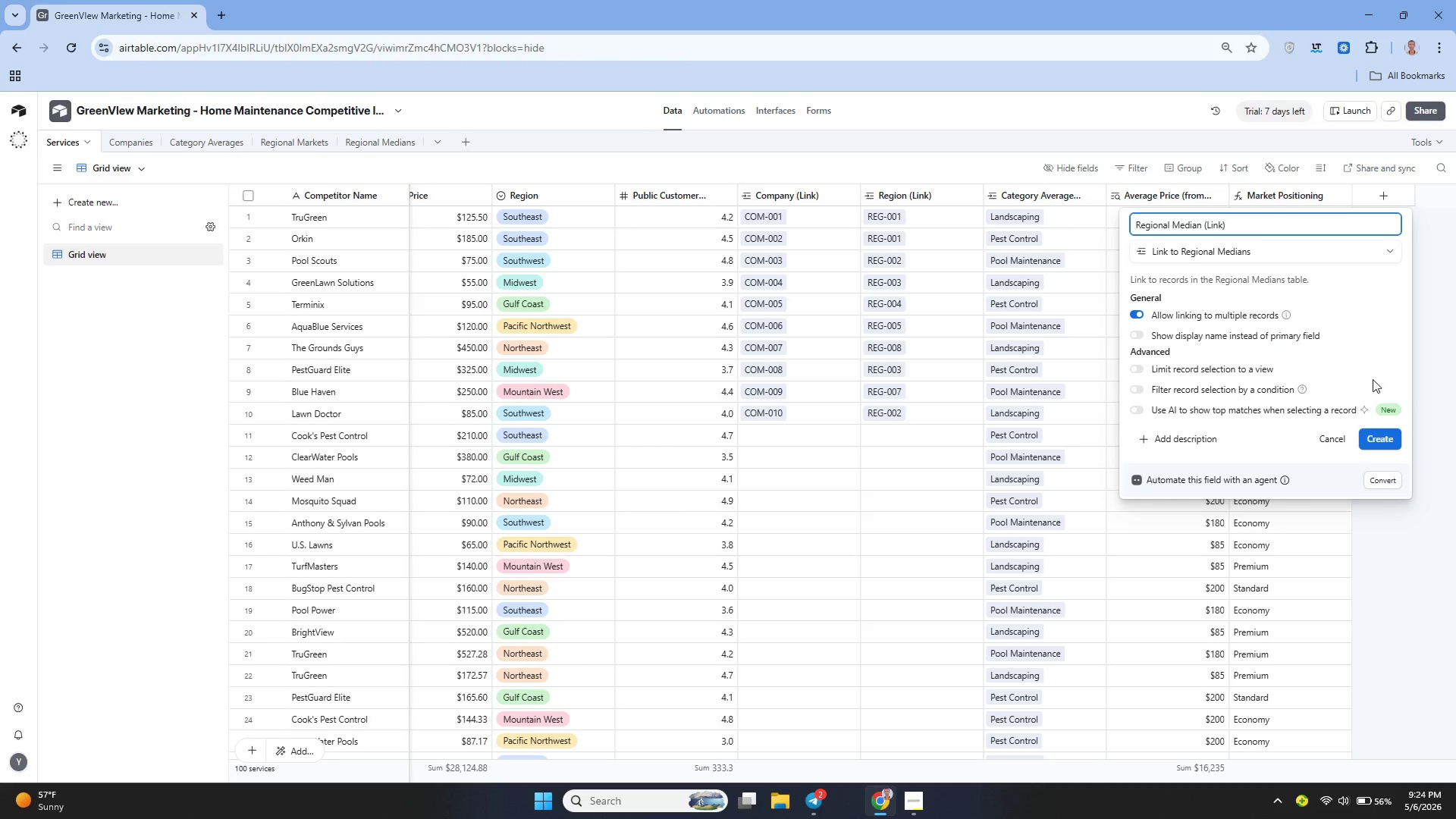 
left_click([1376, 439])
 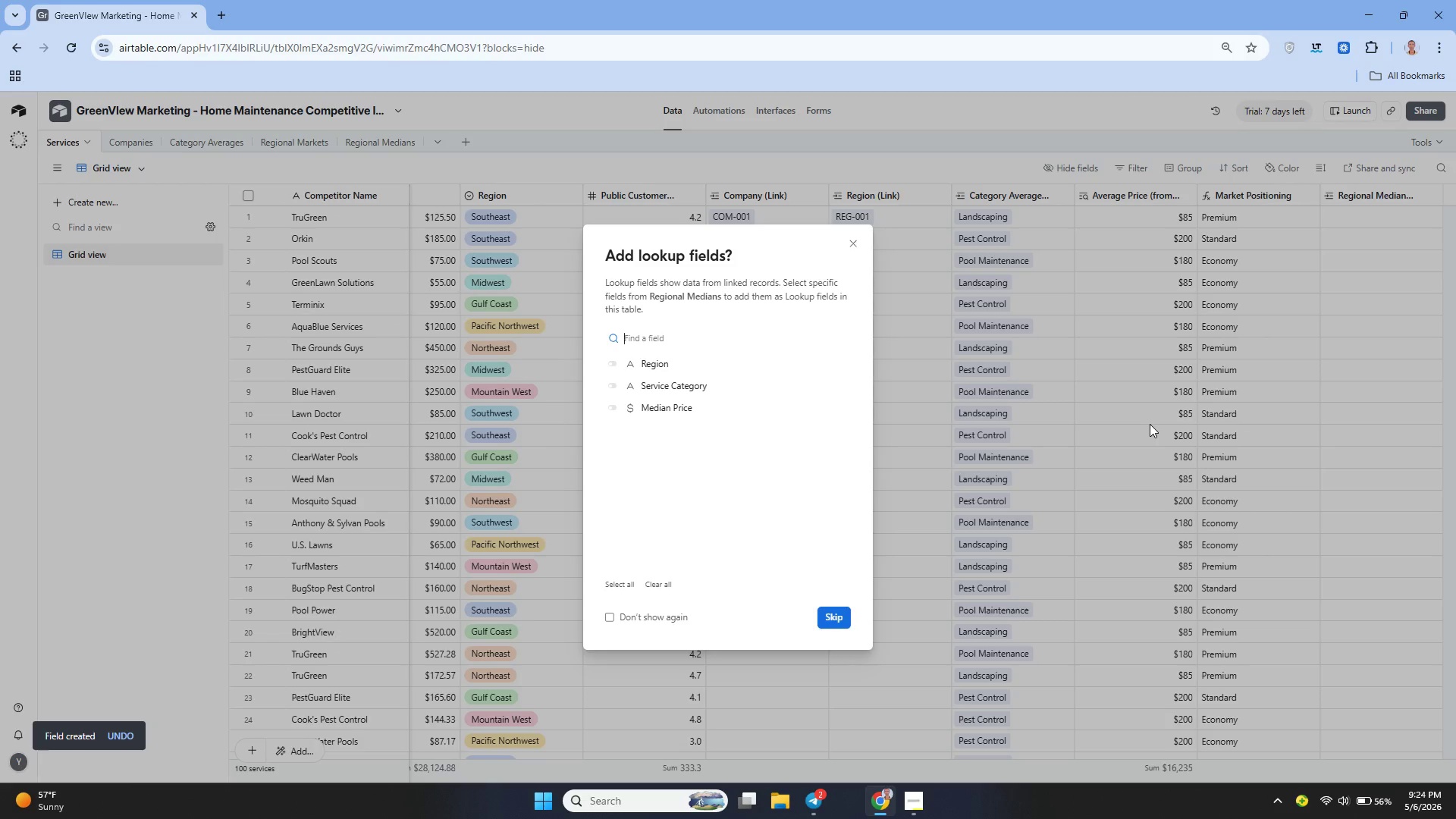 
wait(11.34)
 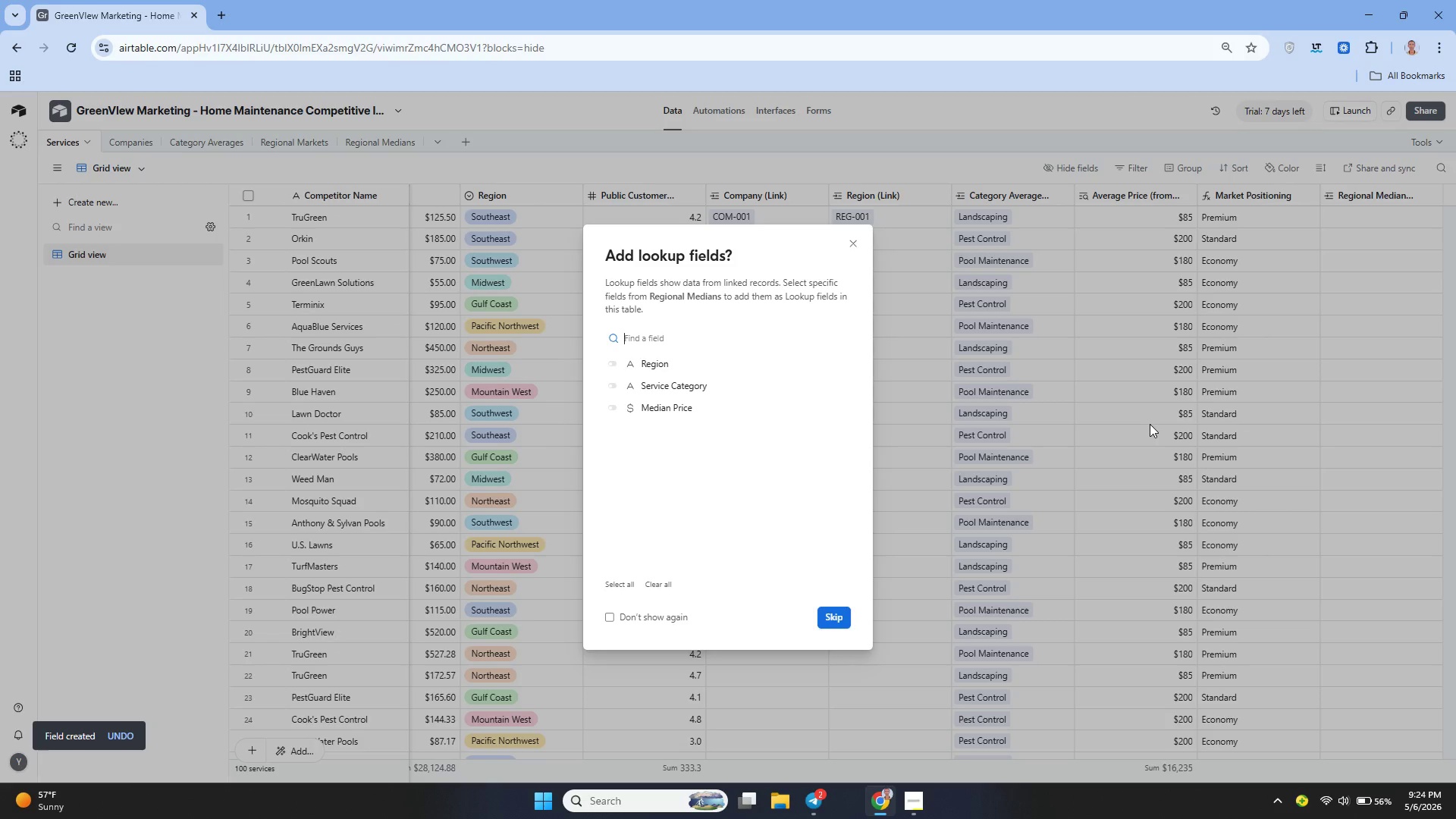 
left_click([727, 405])
 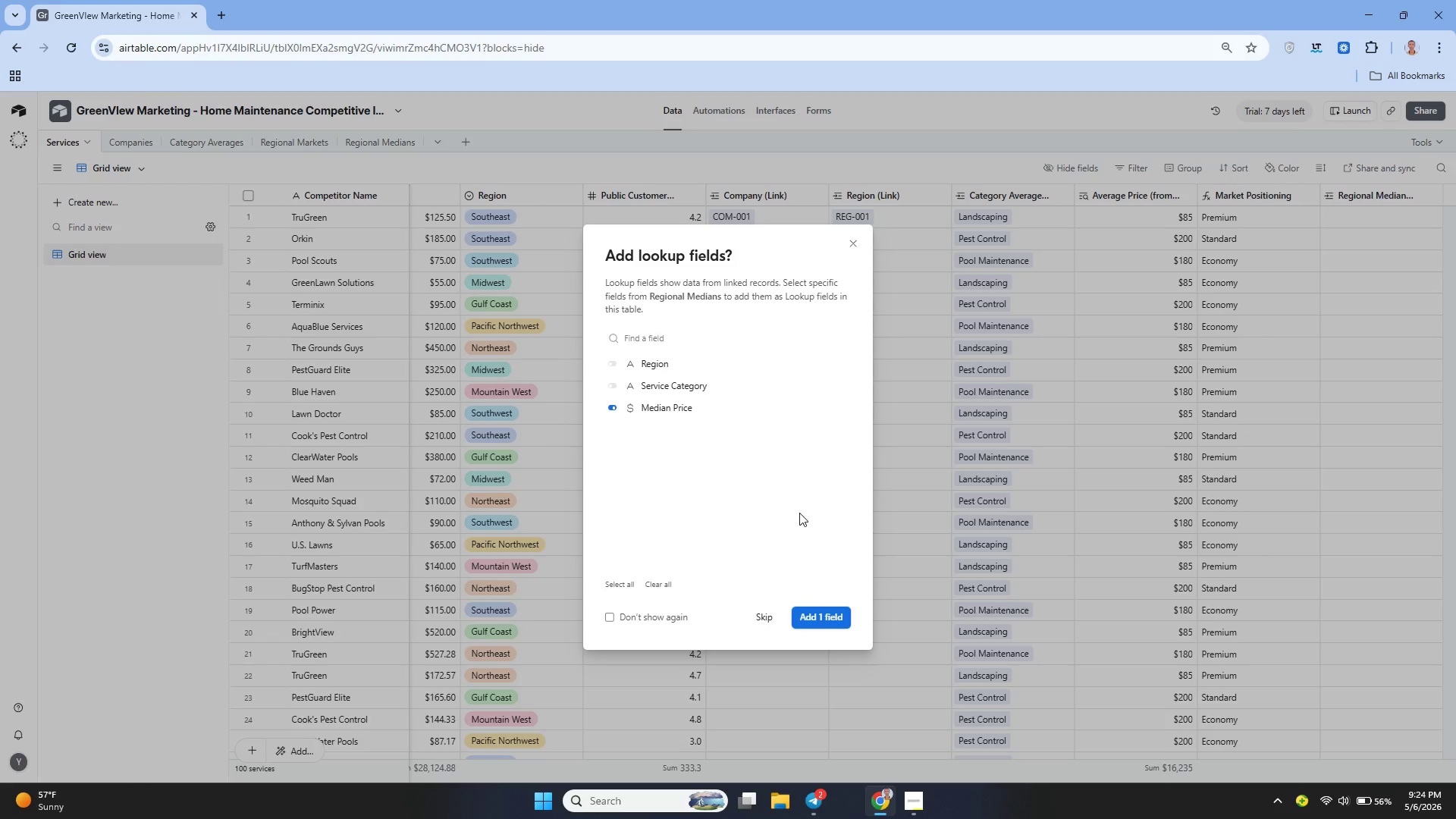 
wait(7.19)
 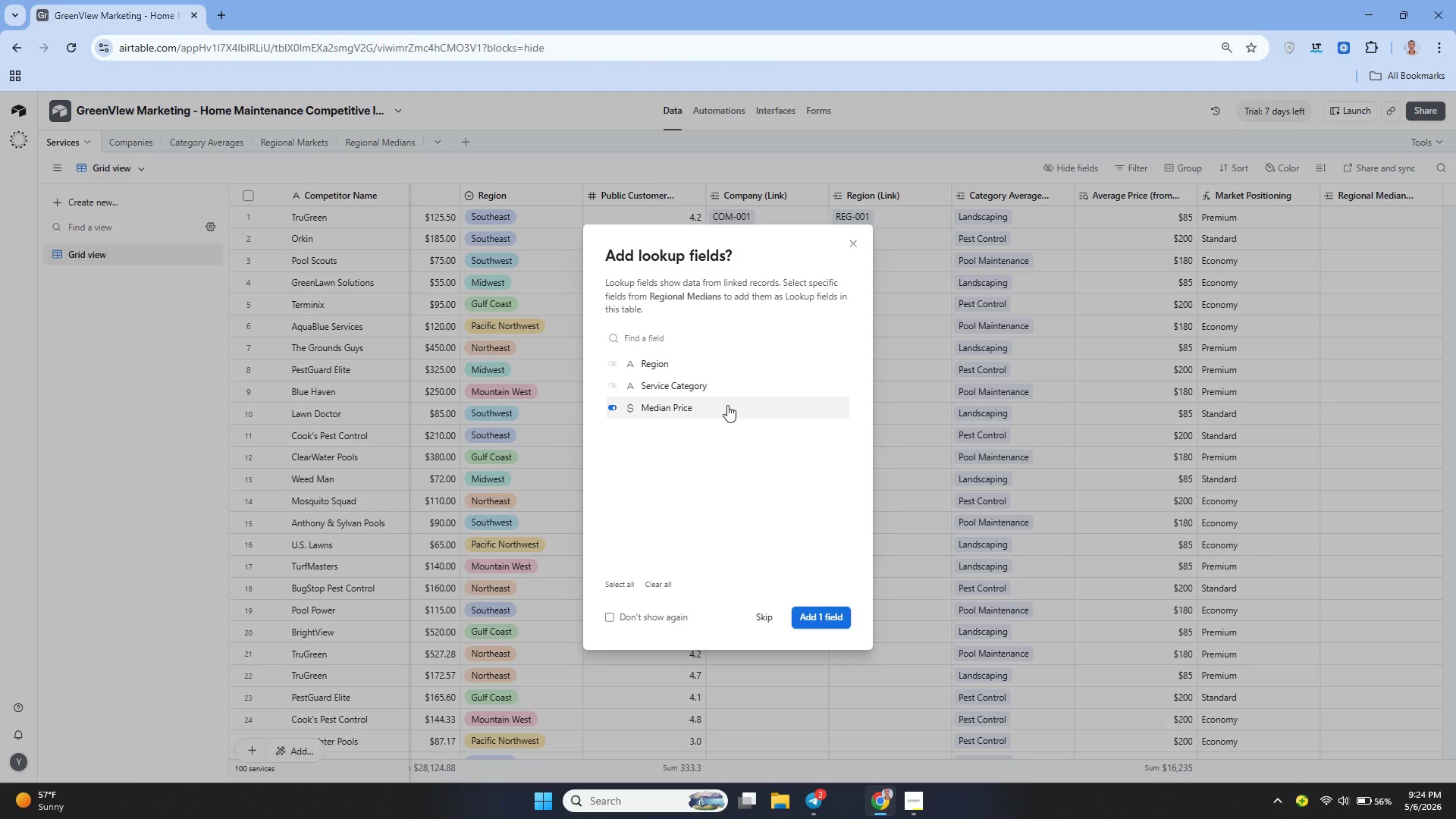 
left_click([814, 623])
 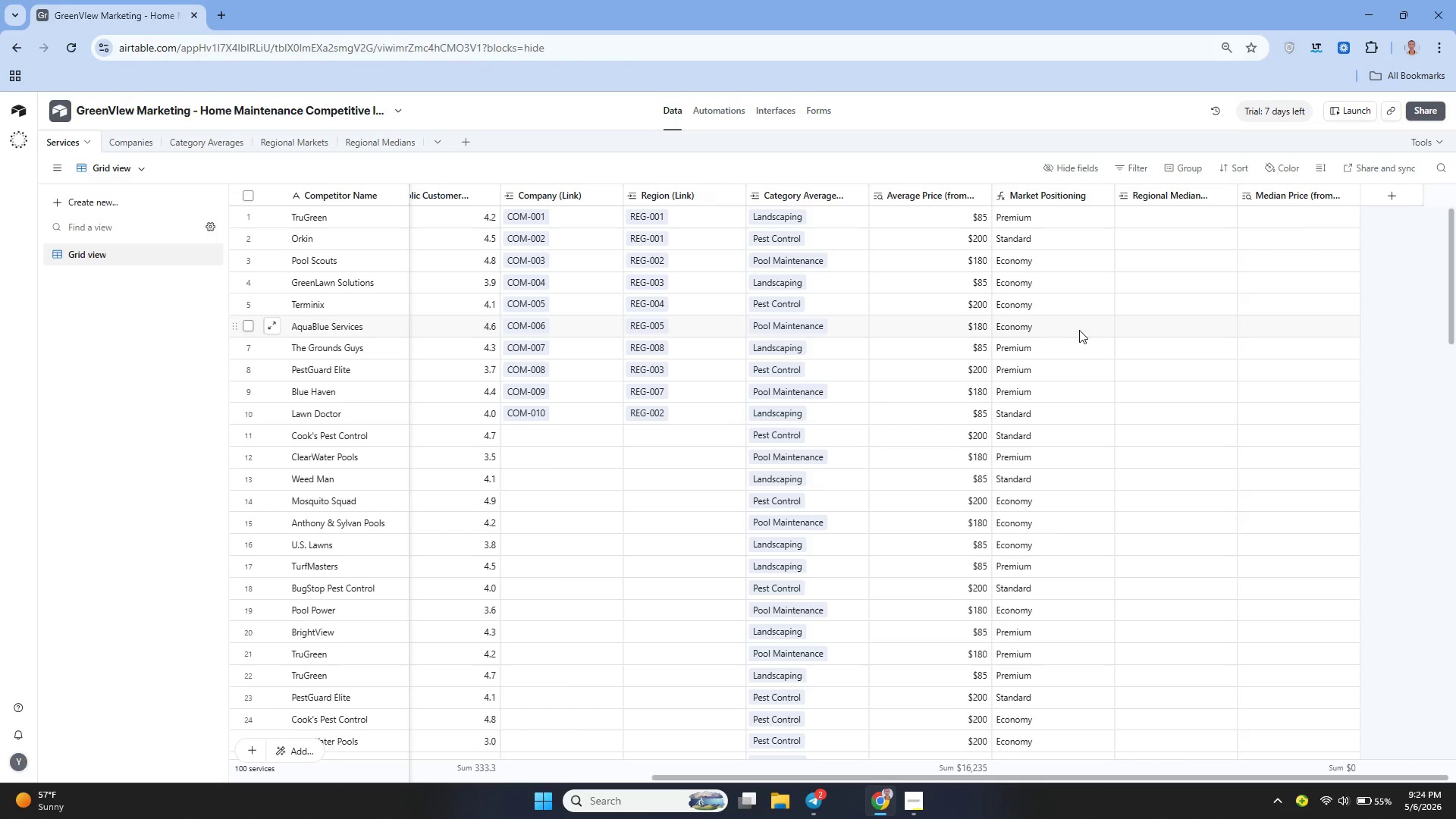 
wait(22.3)
 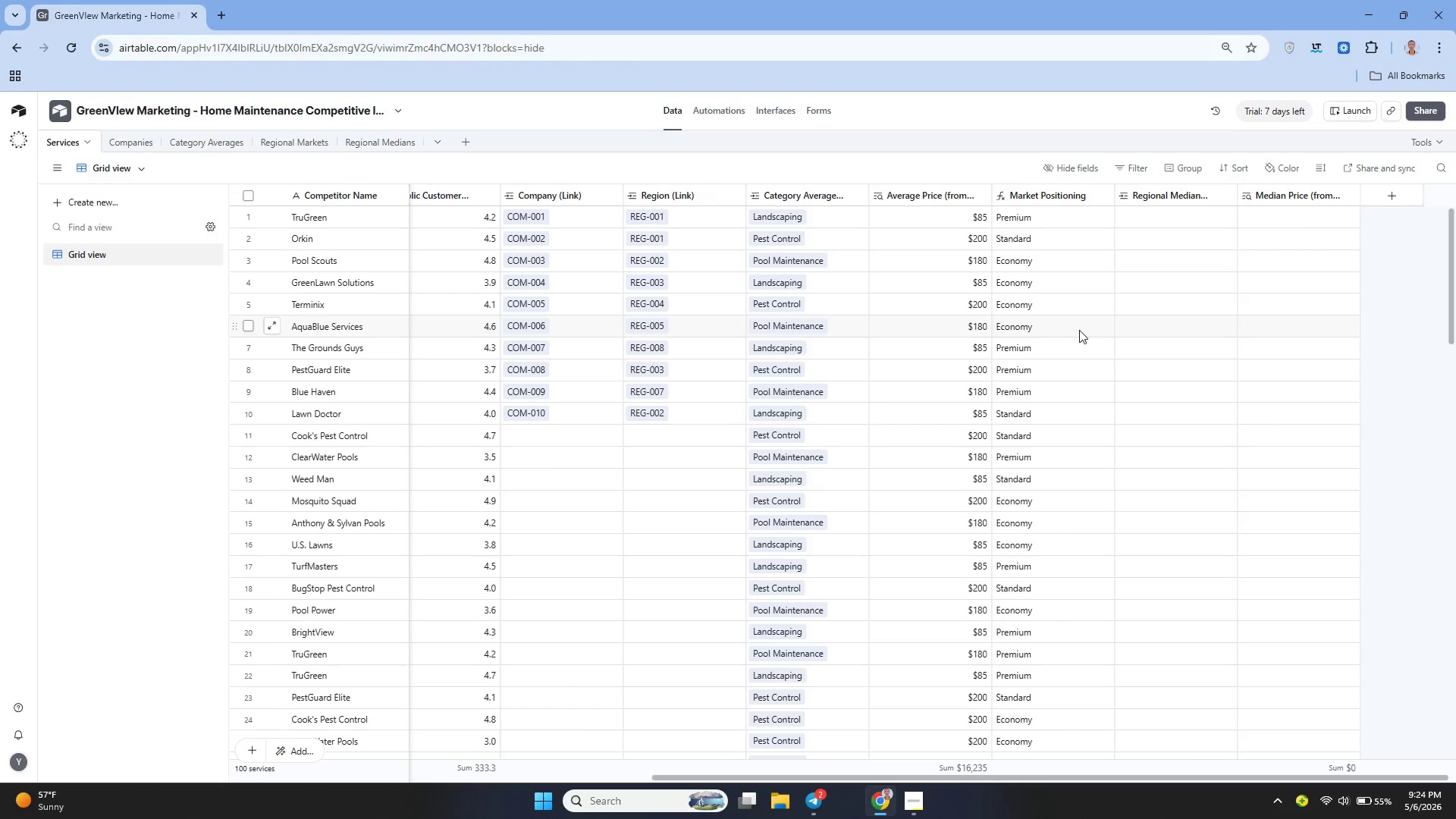 
left_click([1381, 193])
 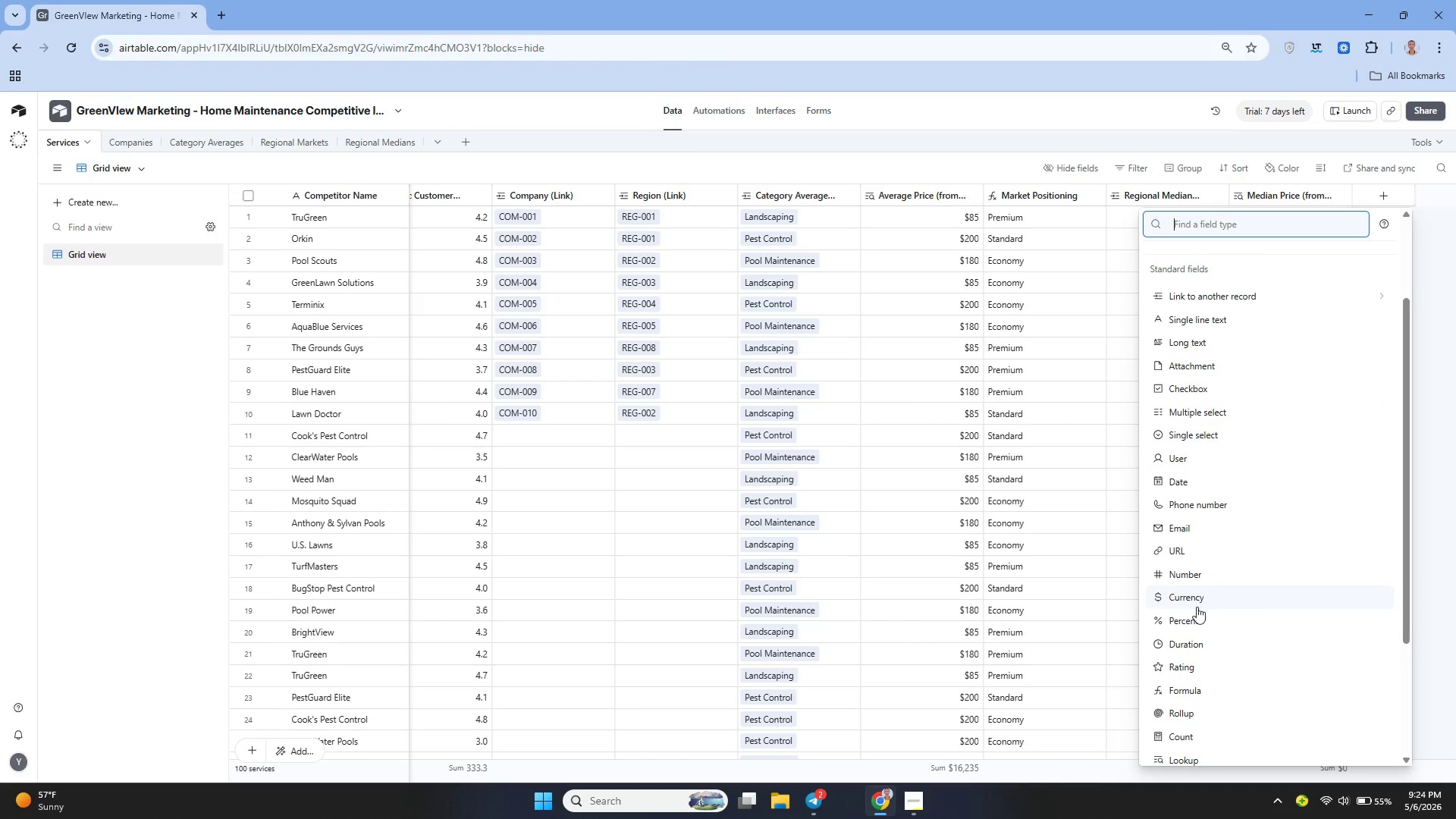 
wait(6.34)
 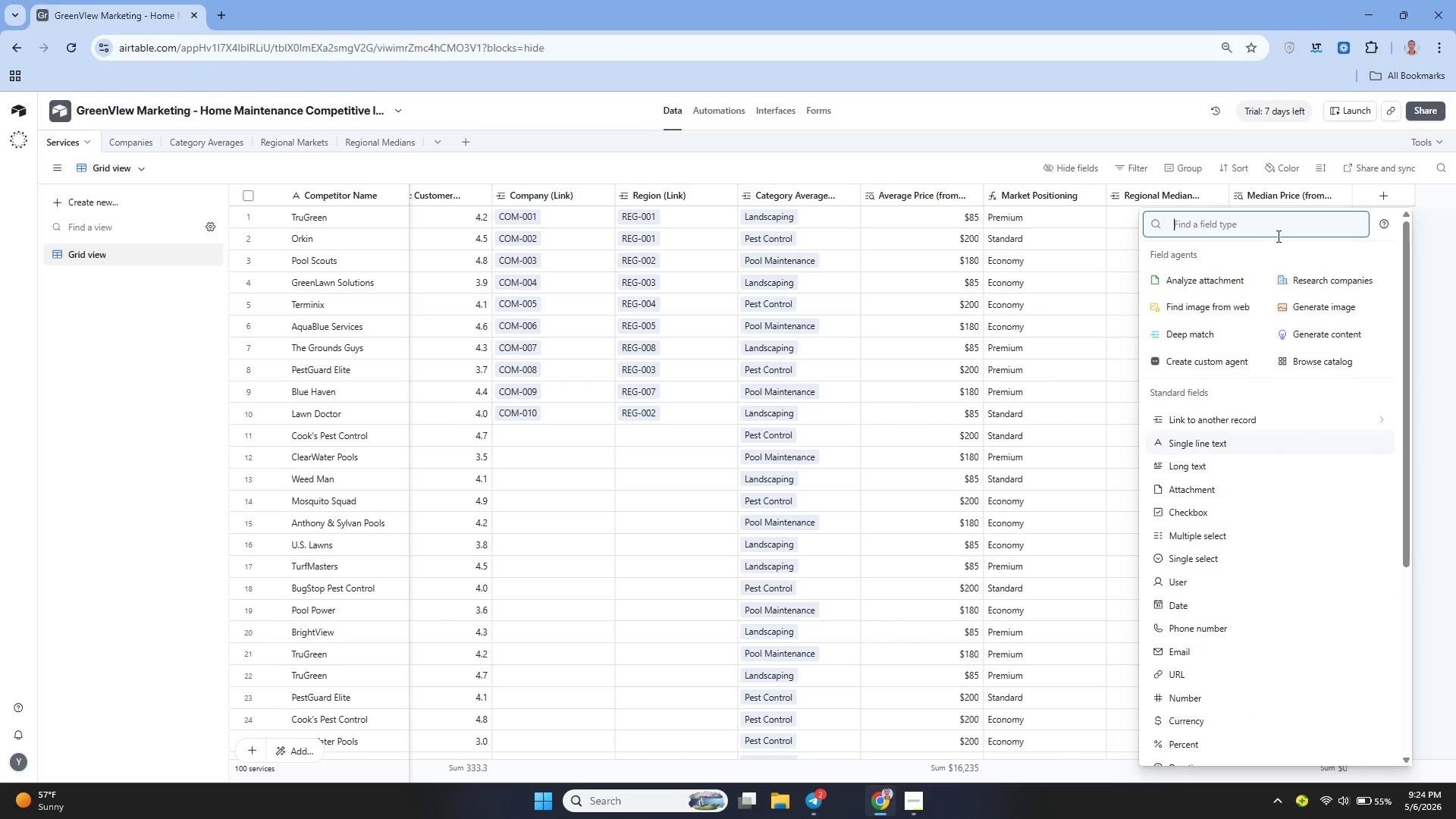 
left_click([1197, 683])
 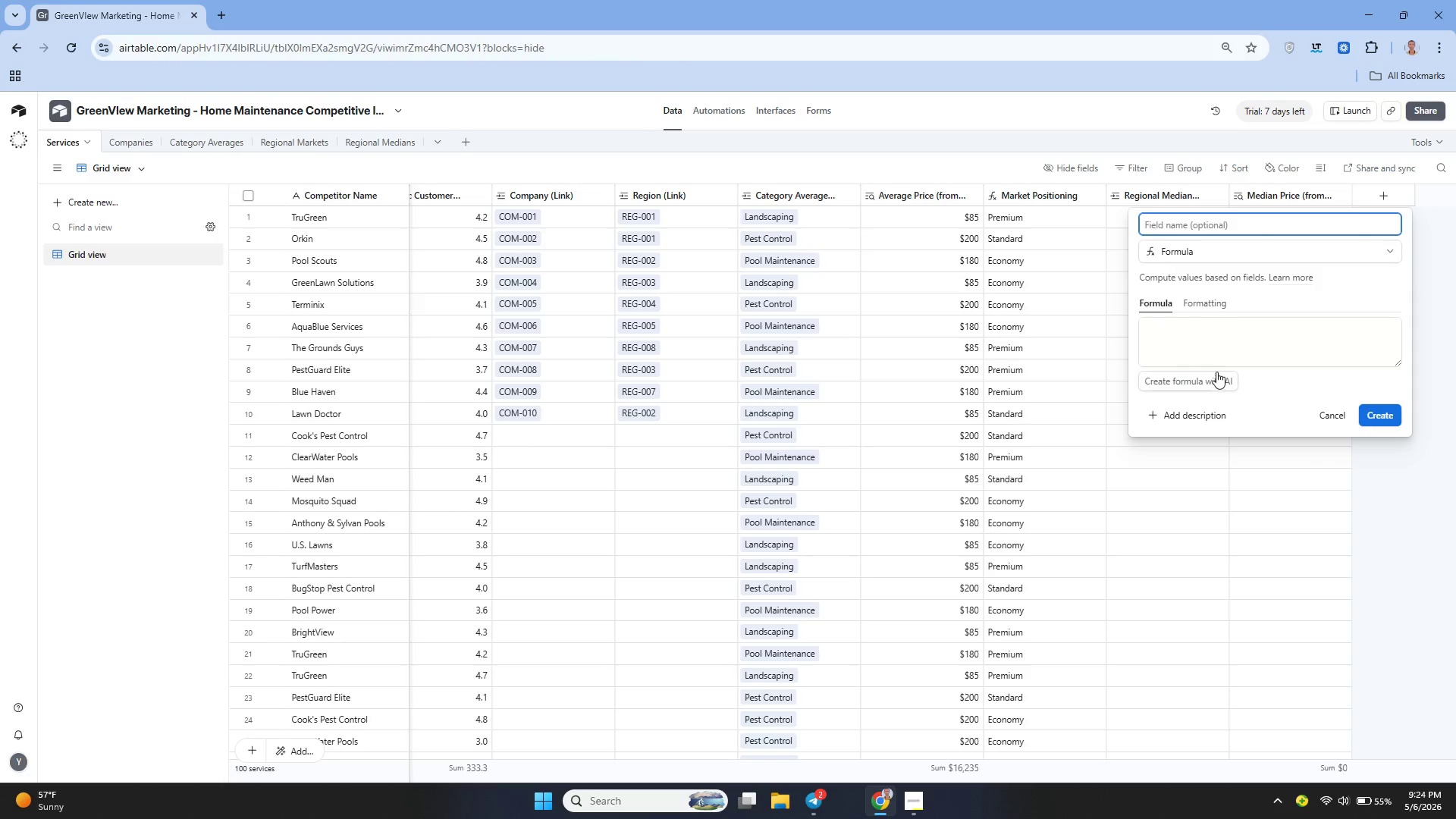 
type(Price Variance)
 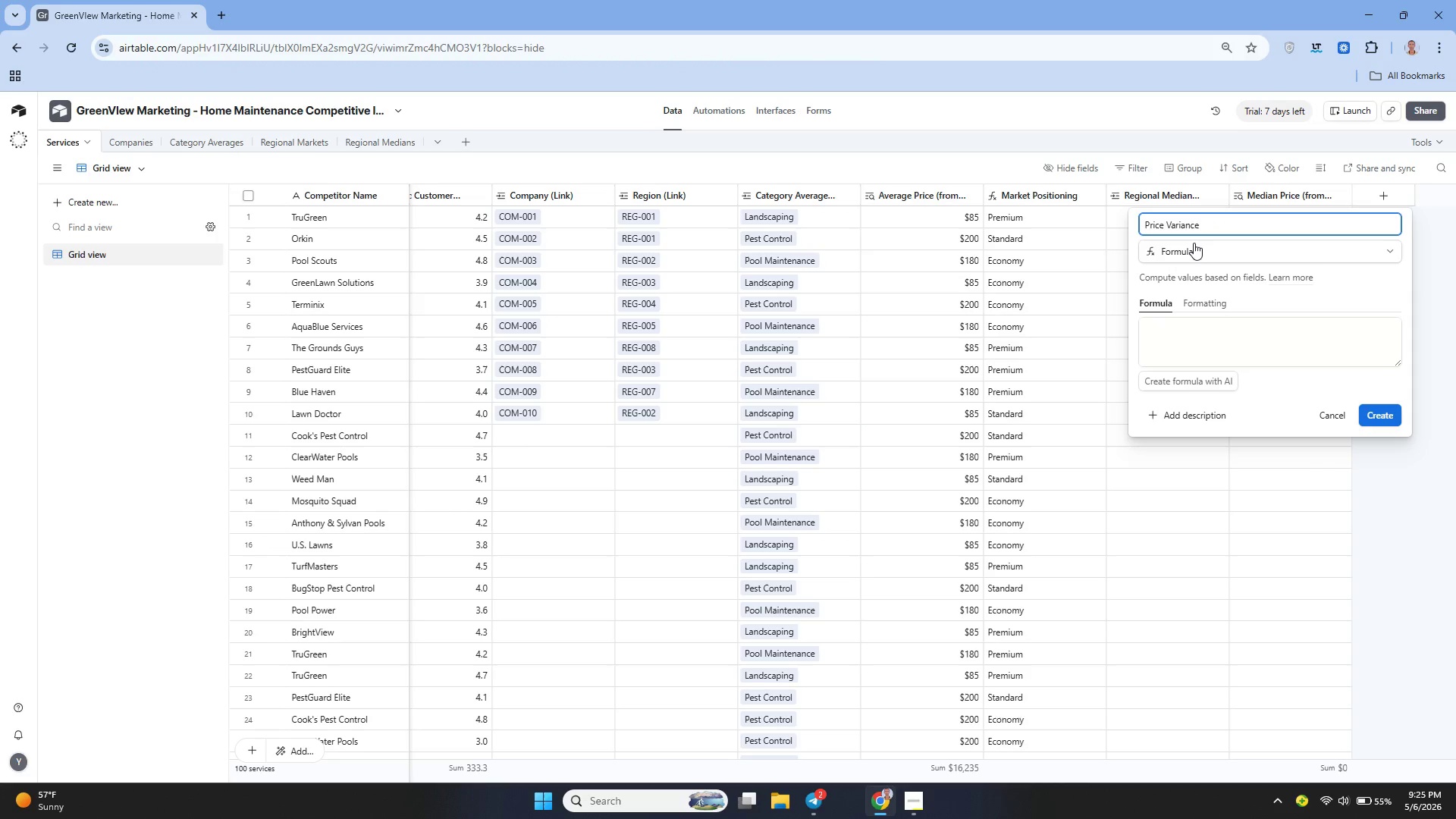 
left_click([1165, 327])
 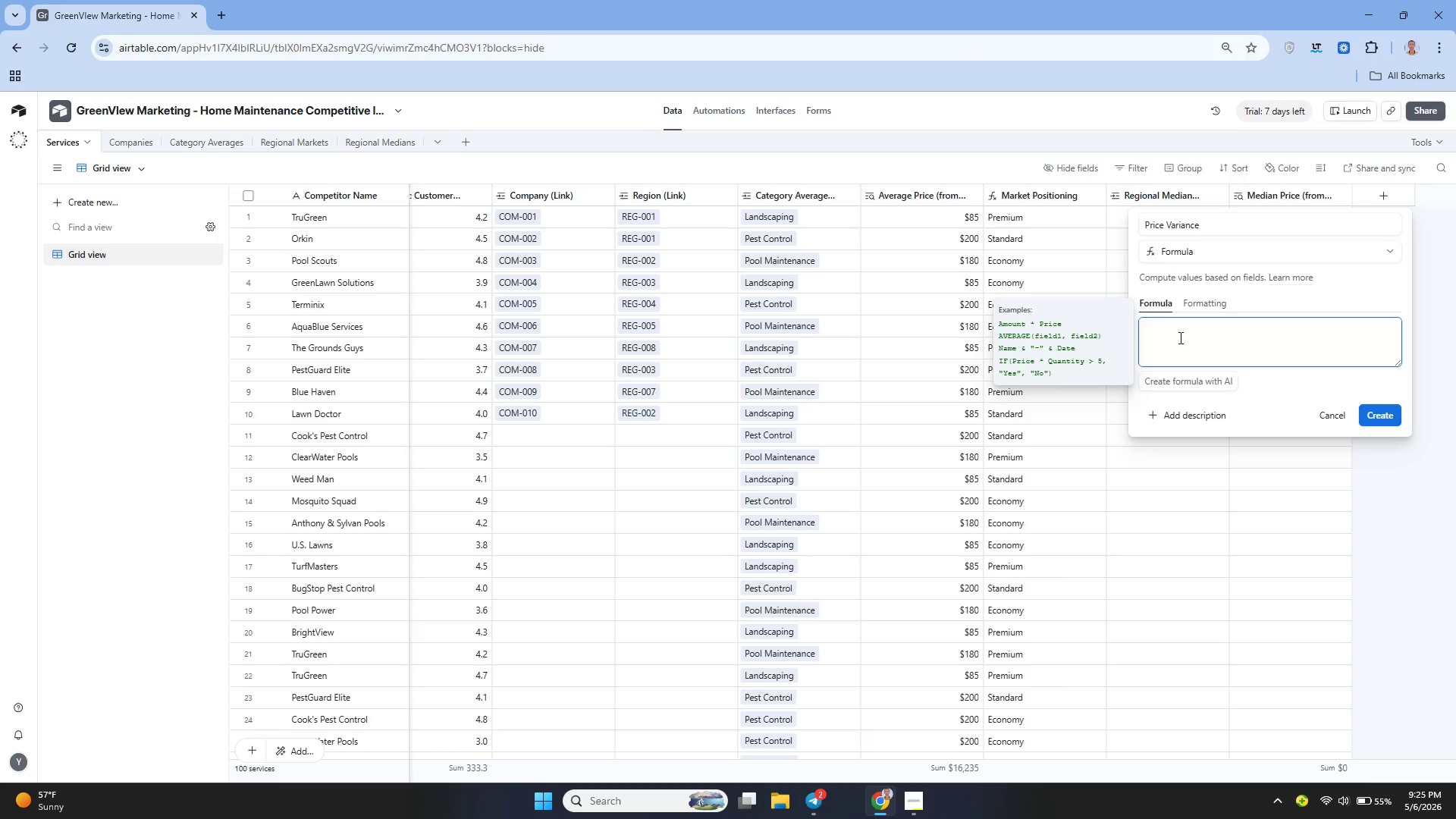 
type(({Base price)
 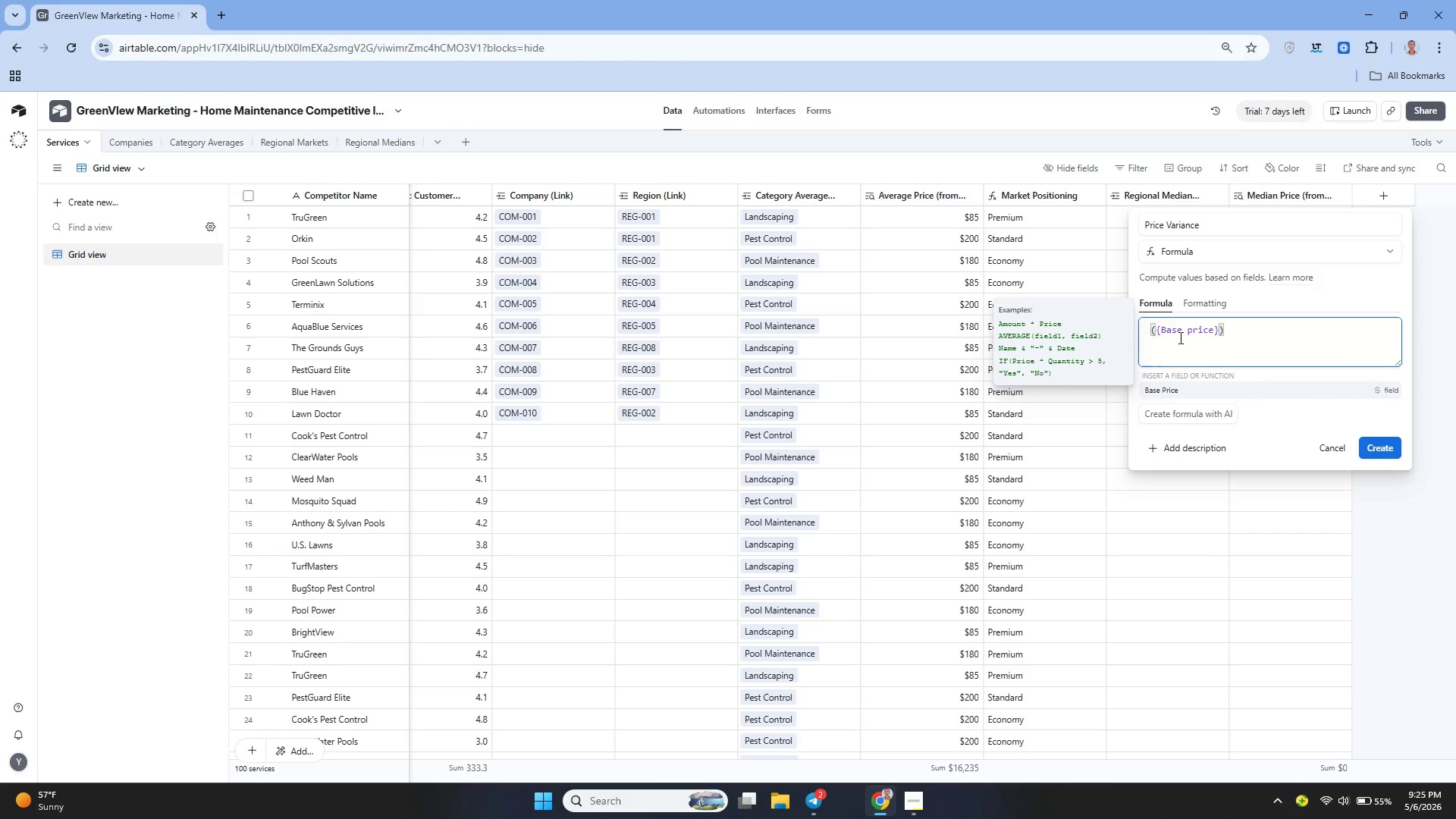 
key(ArrowLeft)
 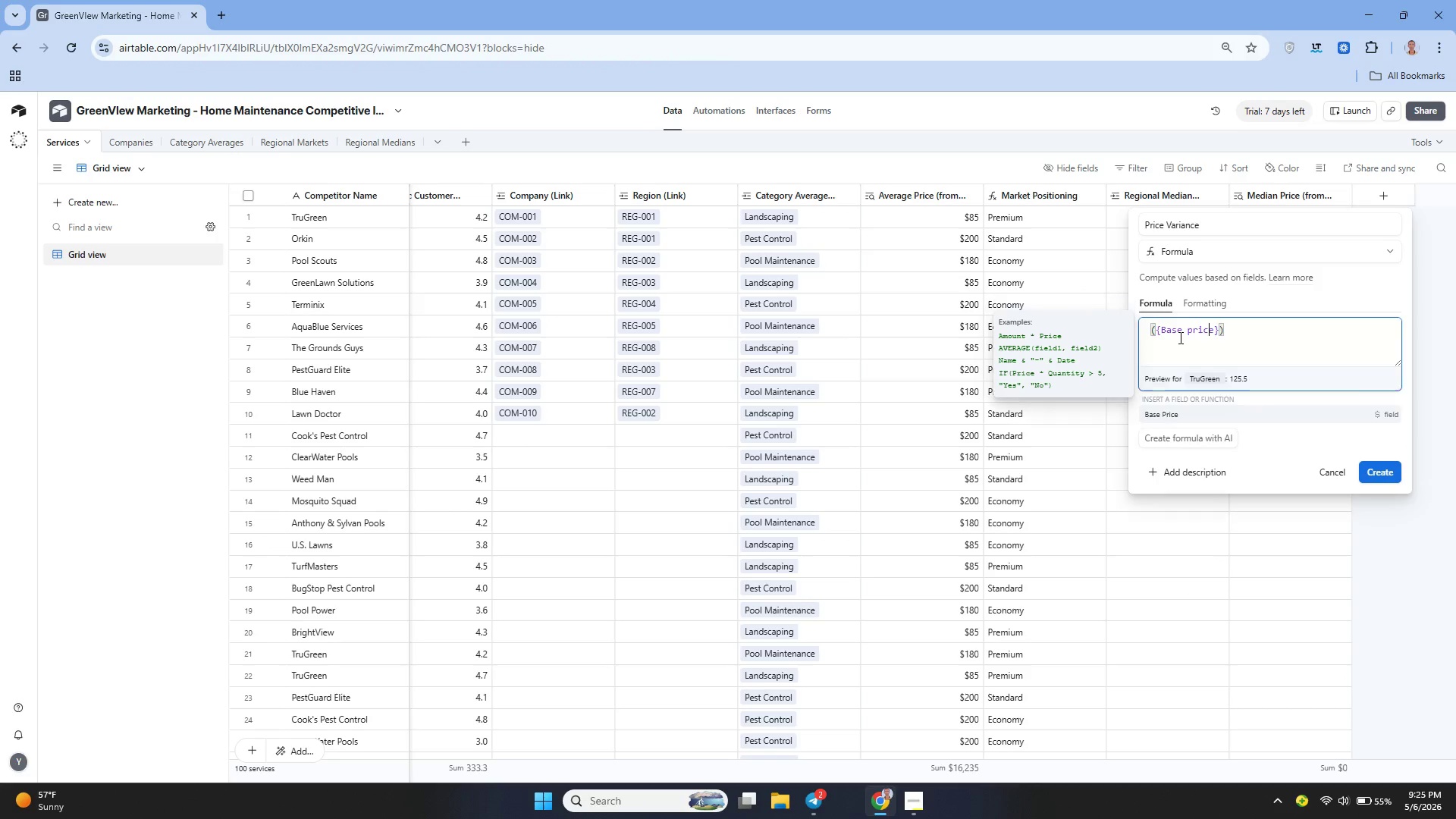 
key(ArrowLeft)
 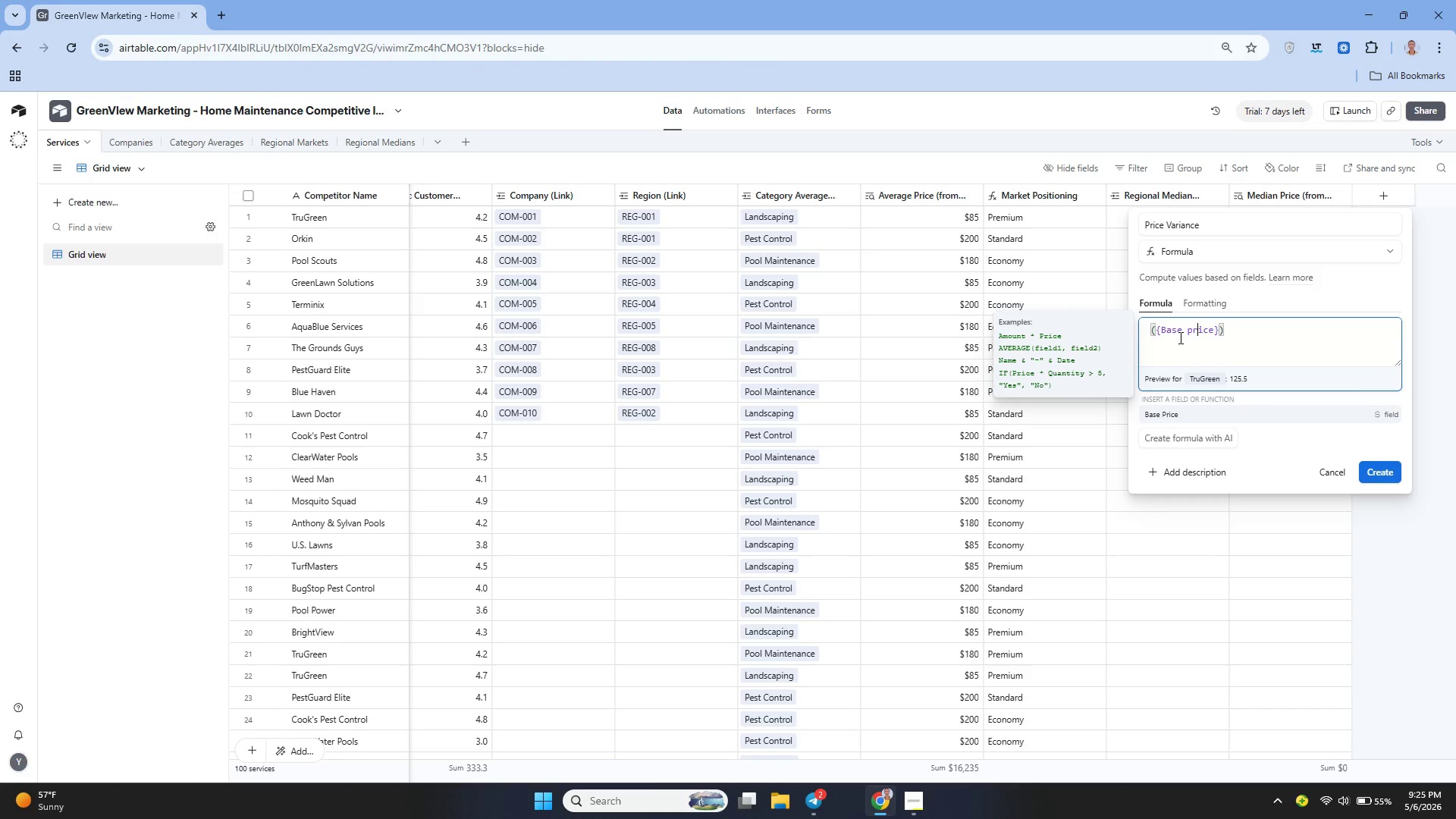 
key(ArrowLeft)
 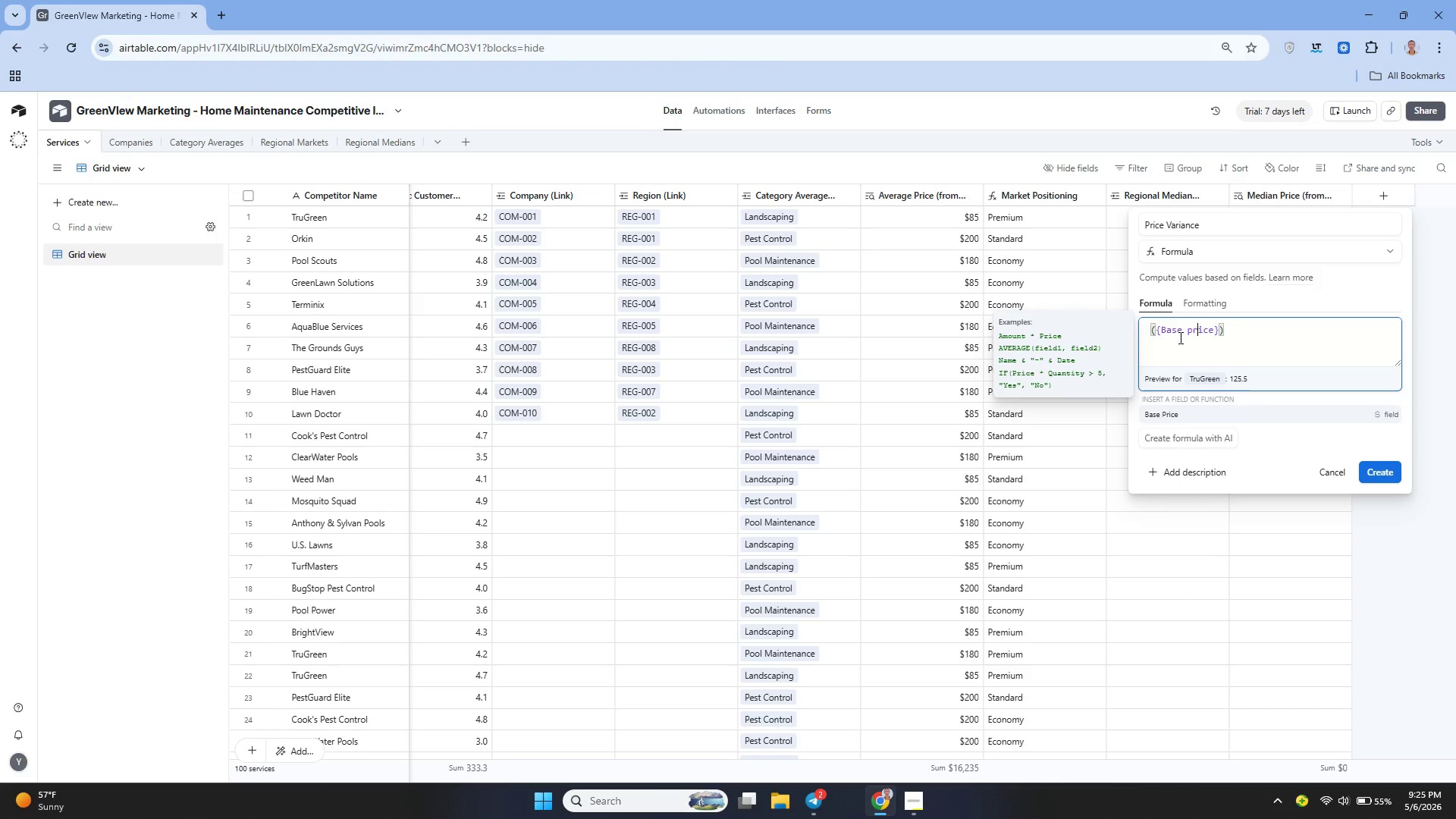 
key(ArrowLeft)
 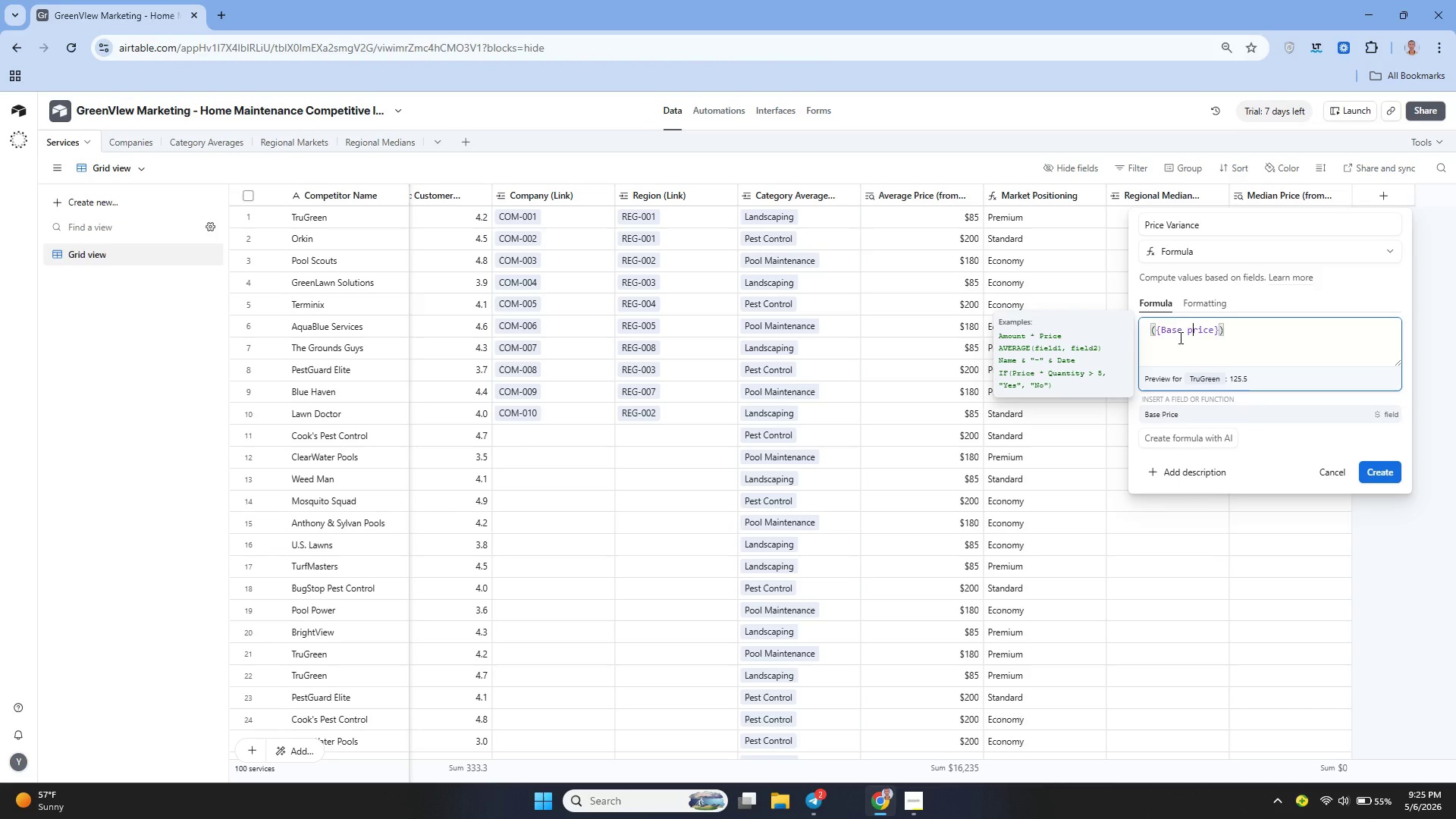 
key(Backspace)
 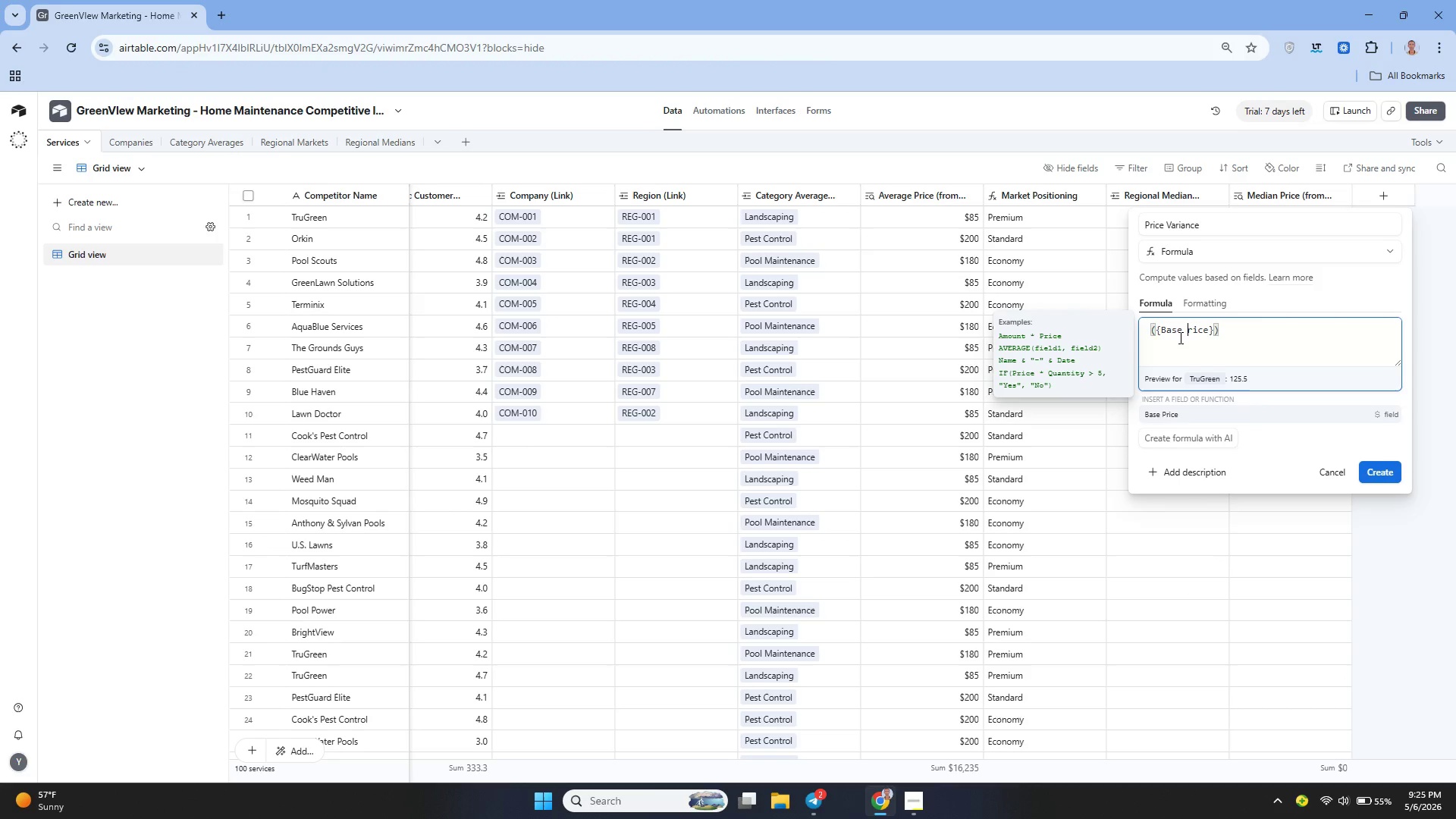 
key(Shift+ShiftLeft)
 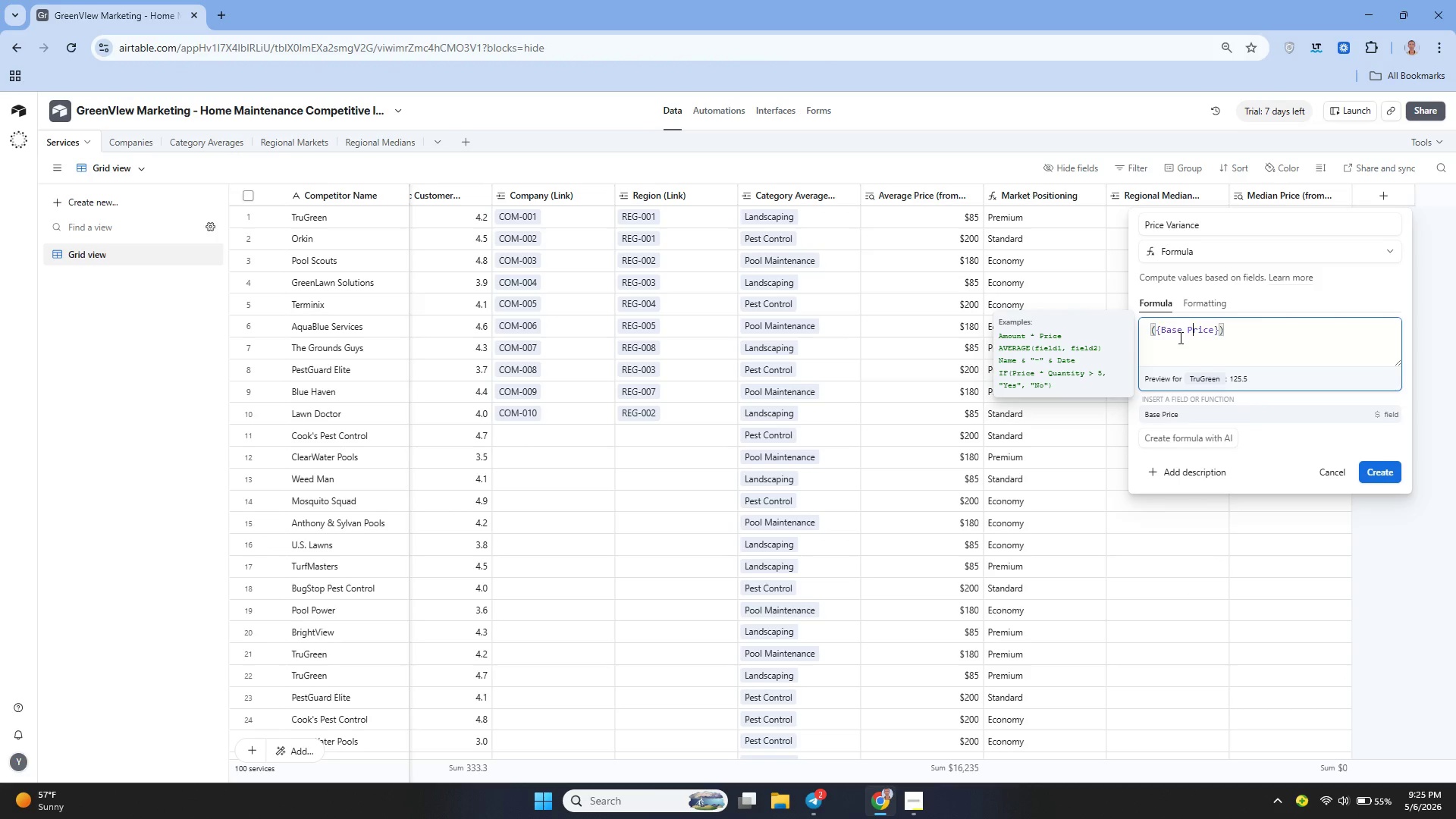 
key(Shift+P)
 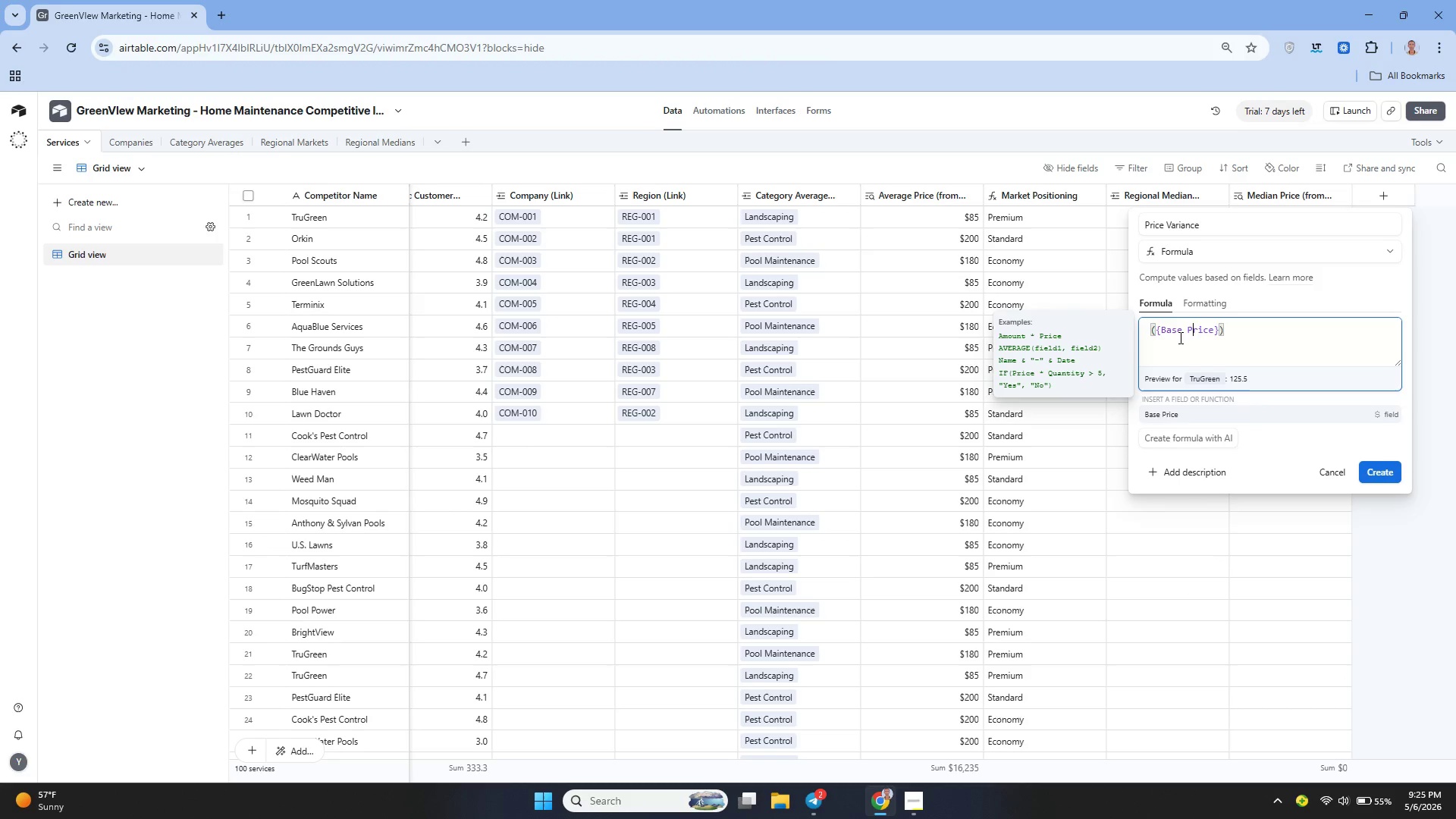 
key(ArrowRight)
 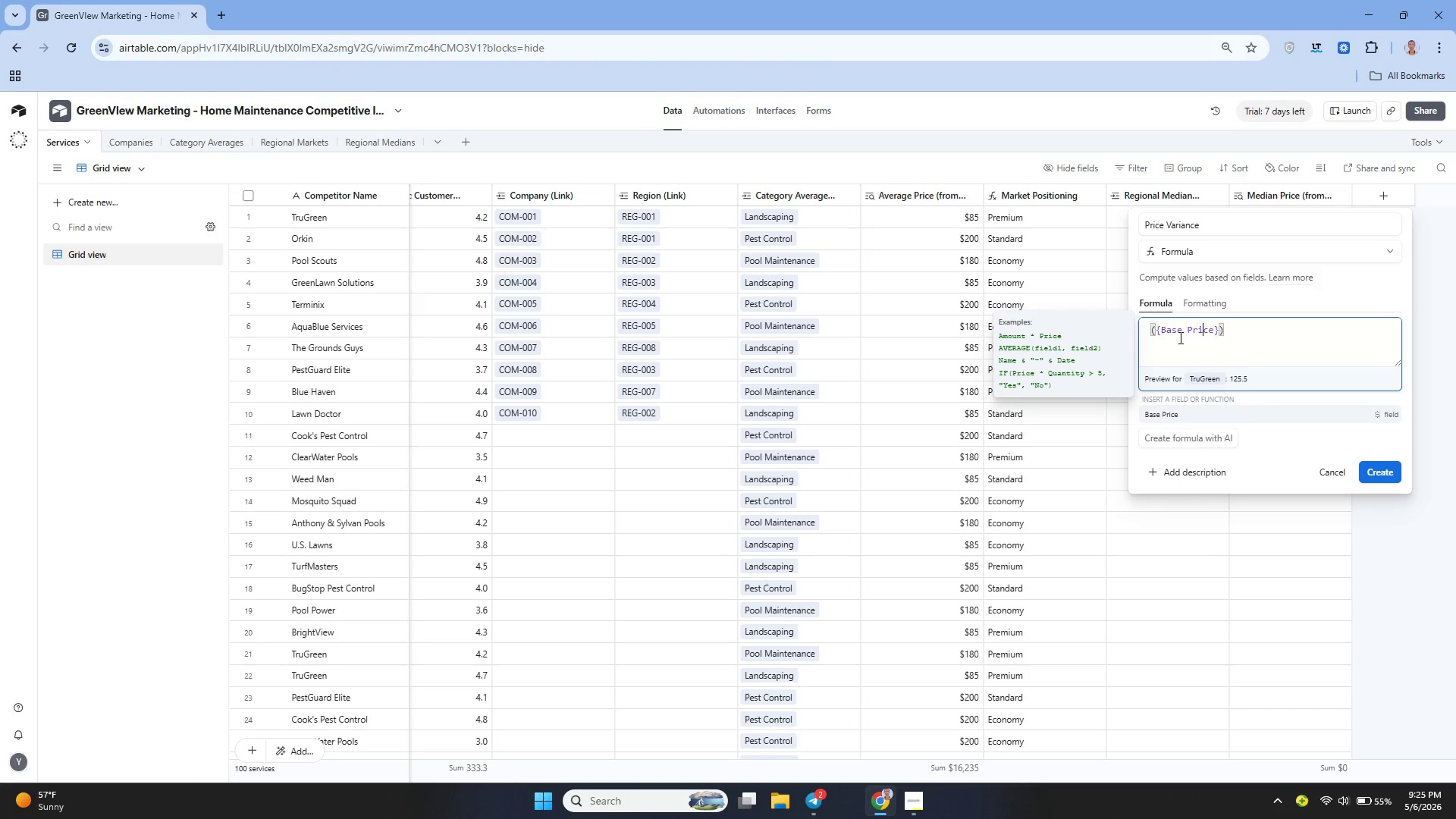 
key(ArrowRight)
 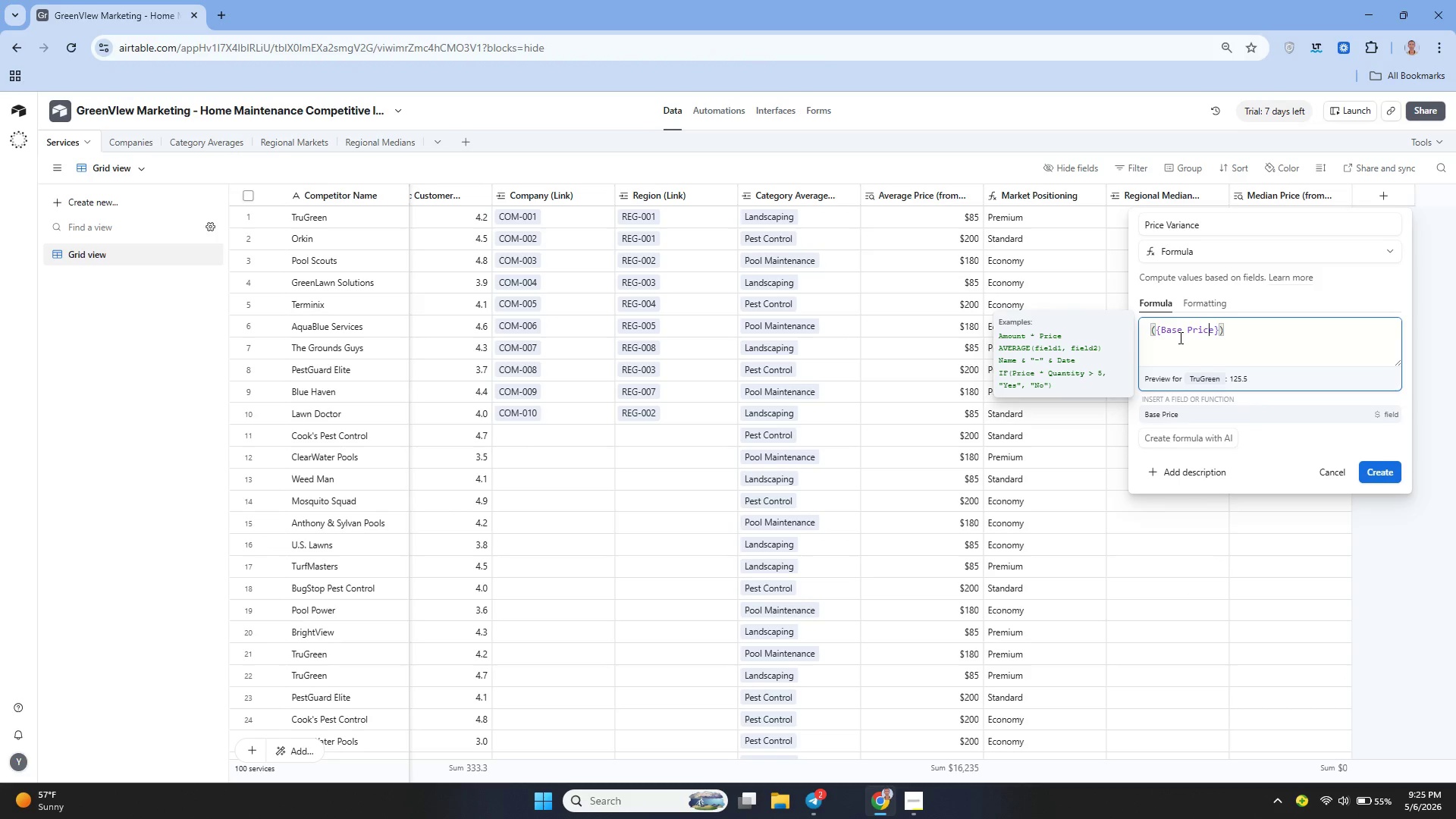 
key(ArrowRight)
 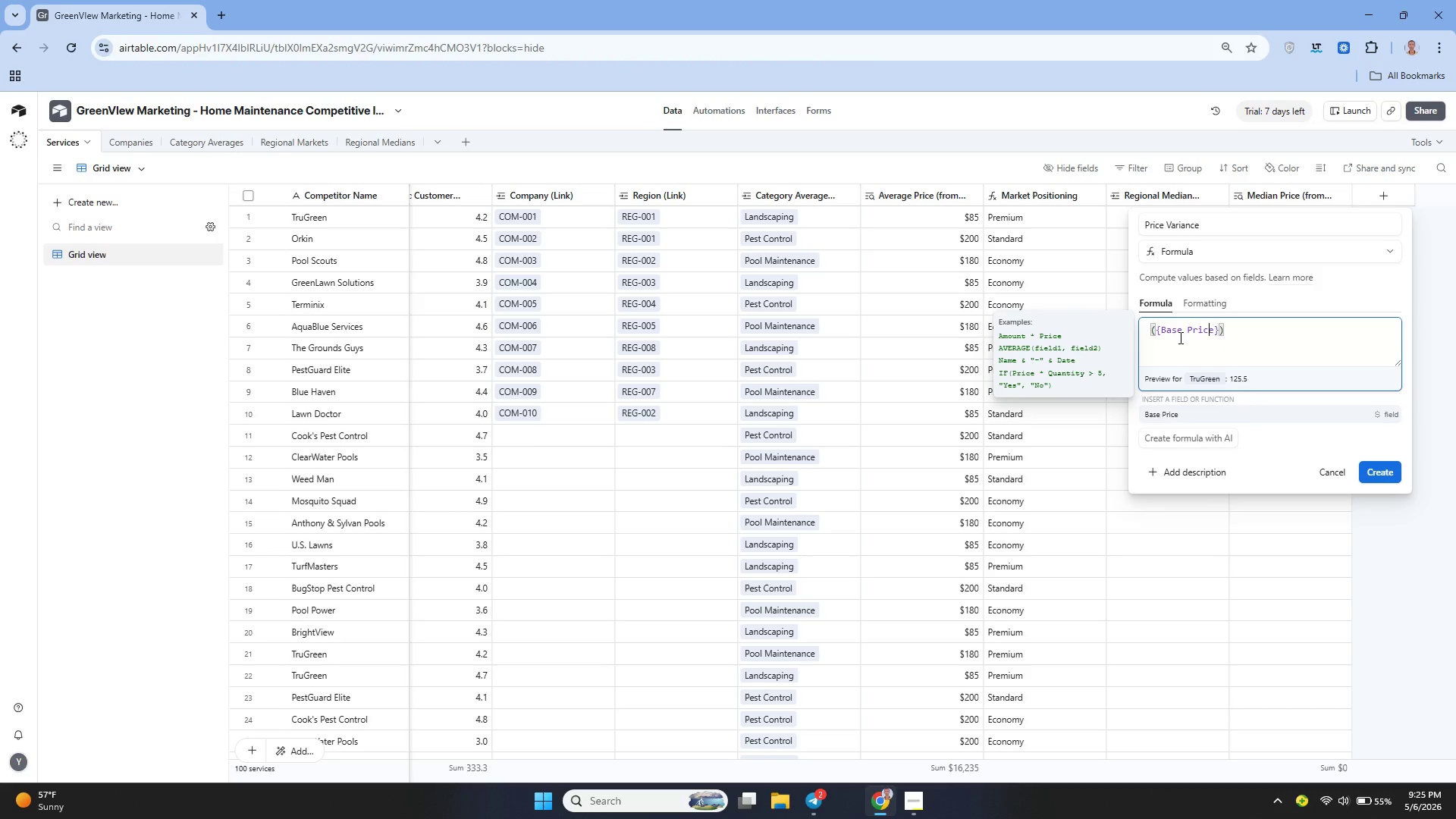 
key(ArrowRight)
 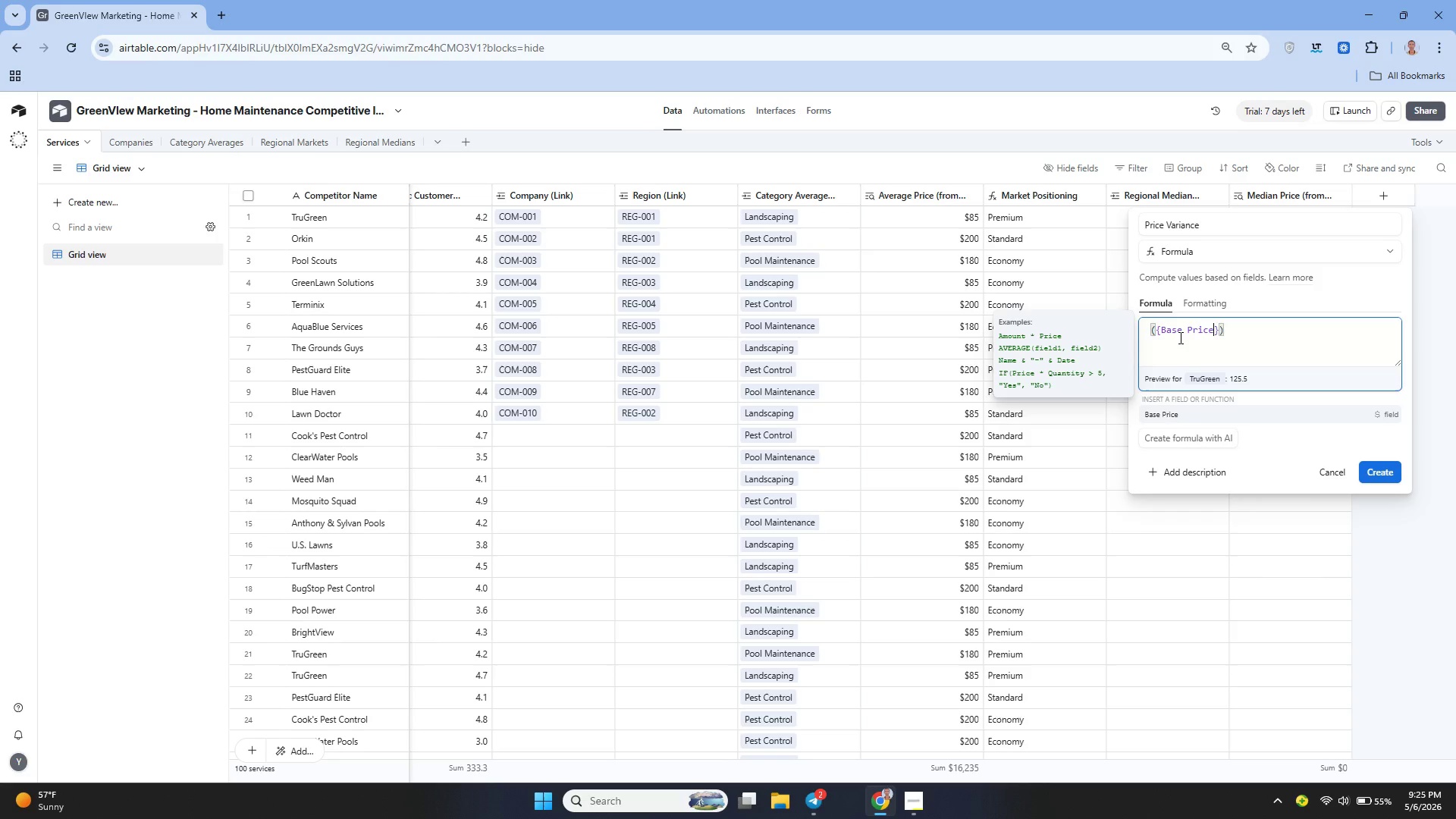 
key(ArrowRight)
 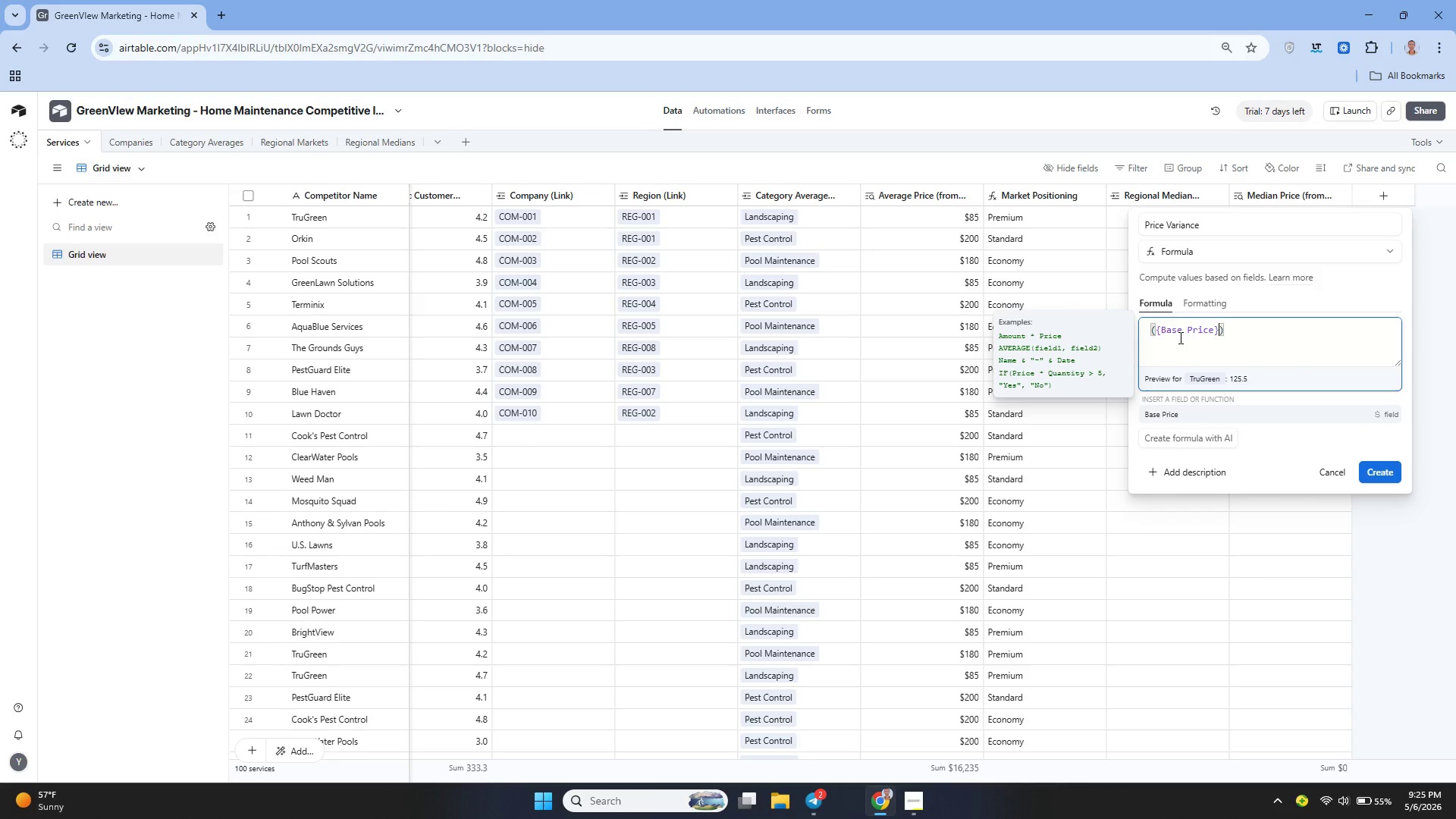 
type( - {Regional Median Price)
 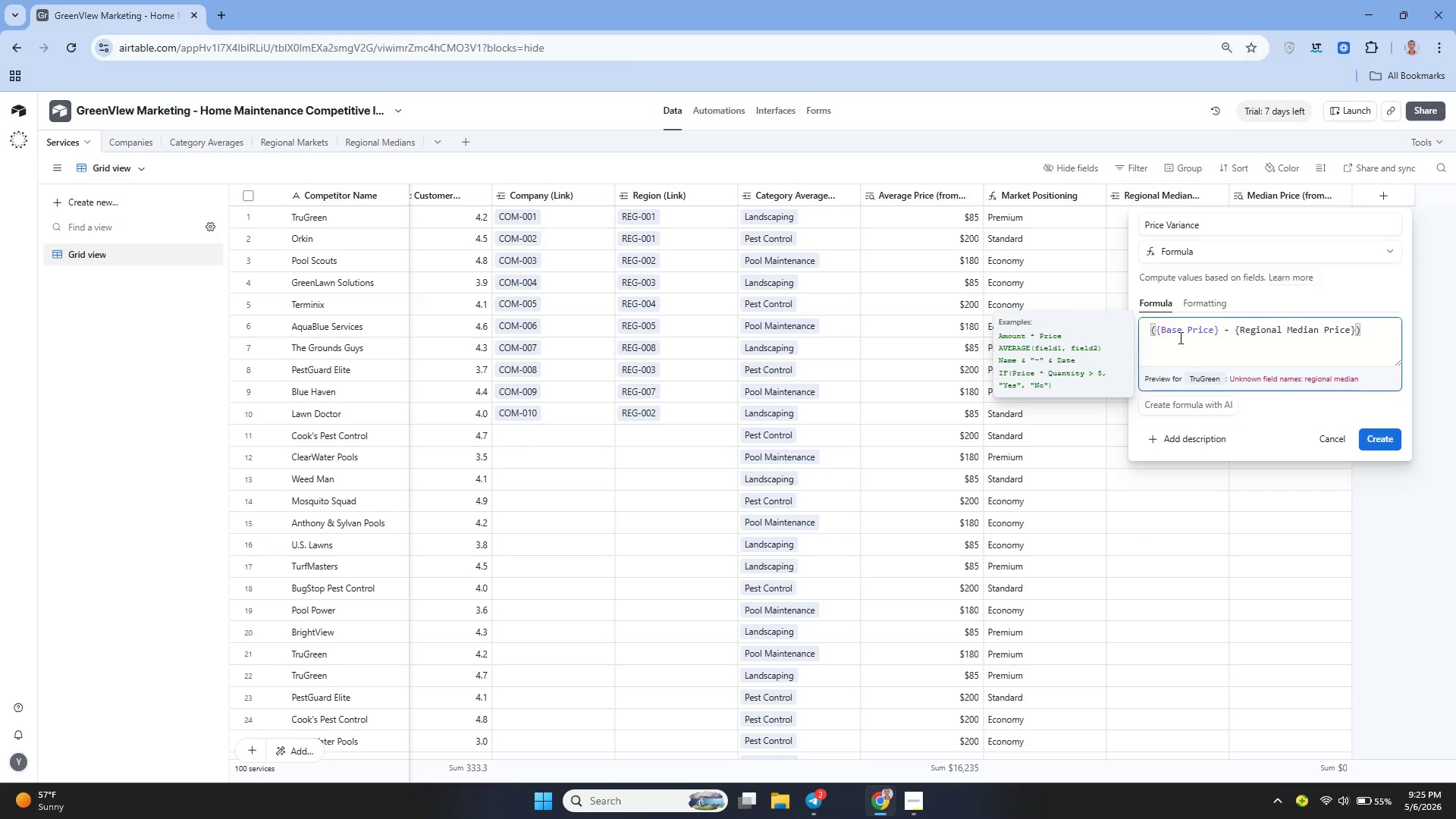 
wait(10.31)
 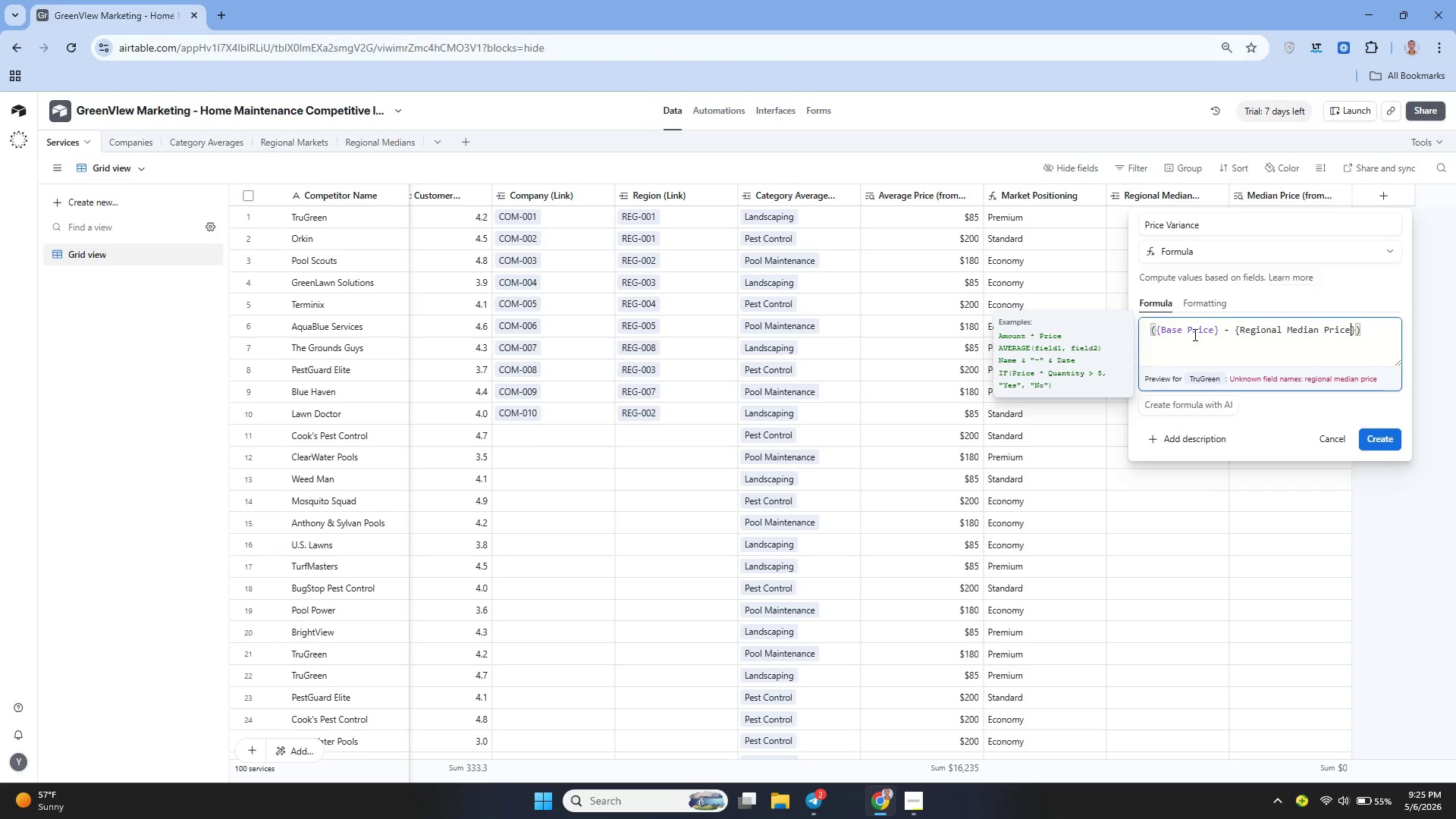 
left_click([1217, 198])
 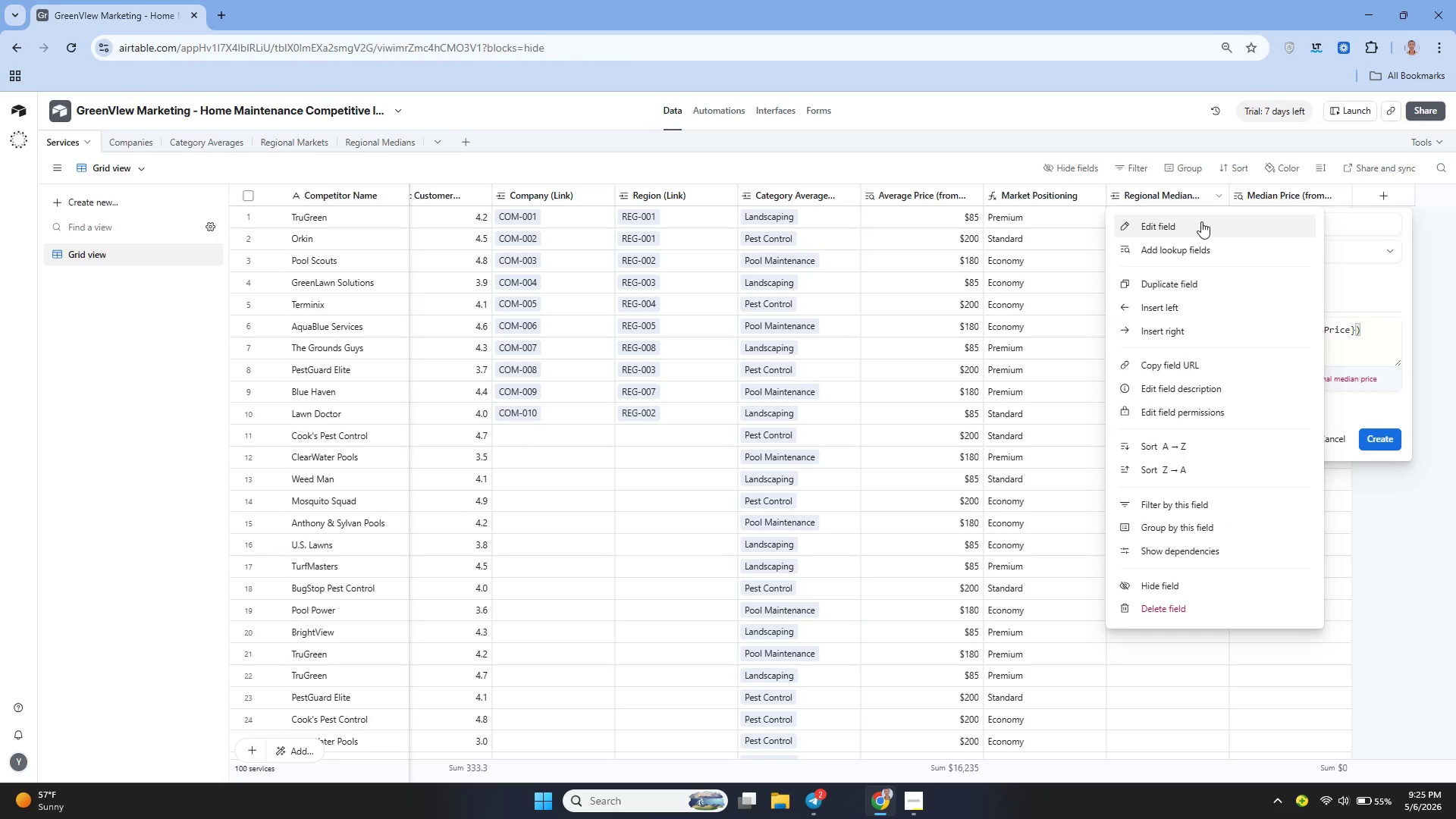 
left_click([1198, 225])
 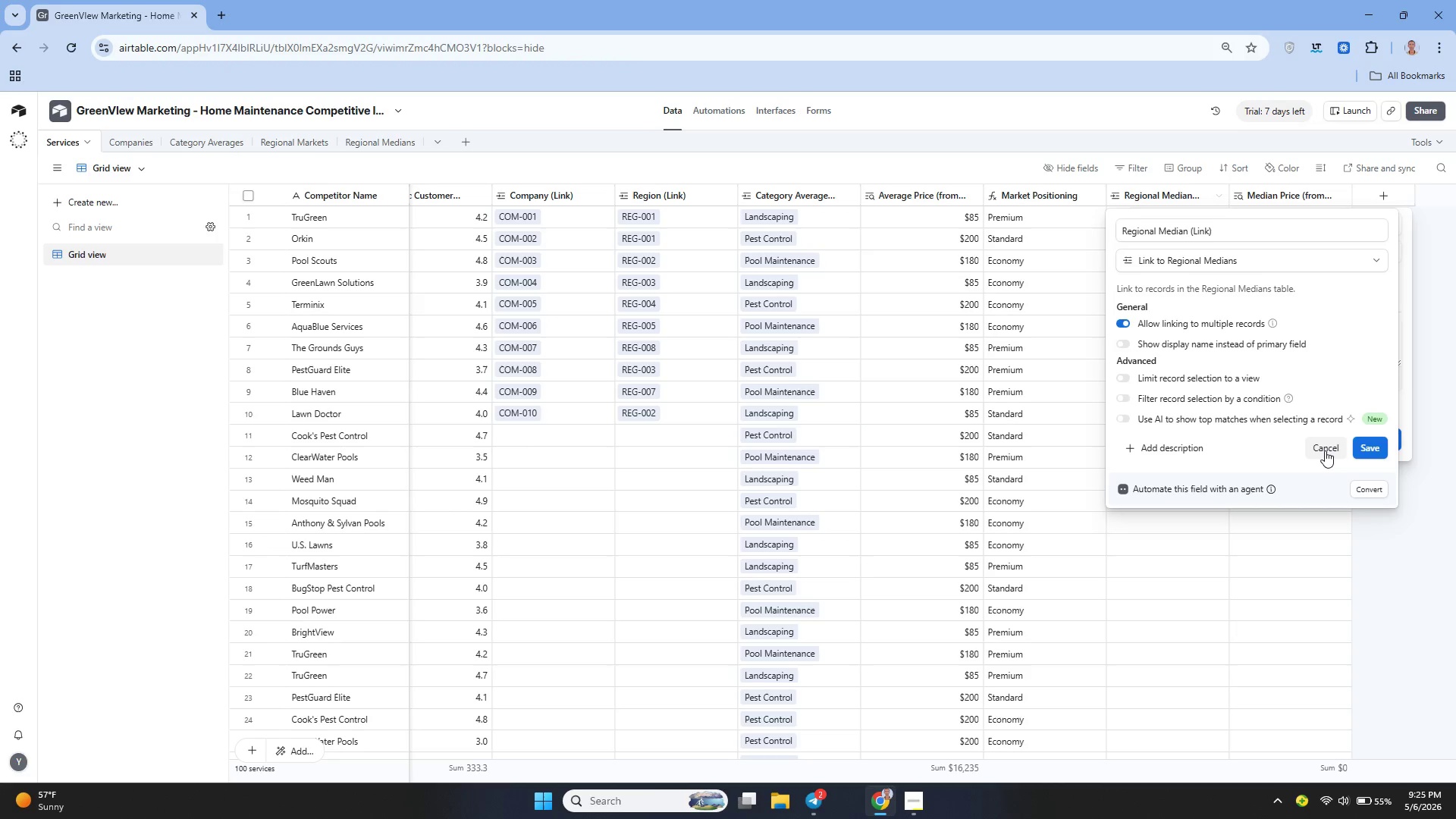 
left_click([1325, 440])
 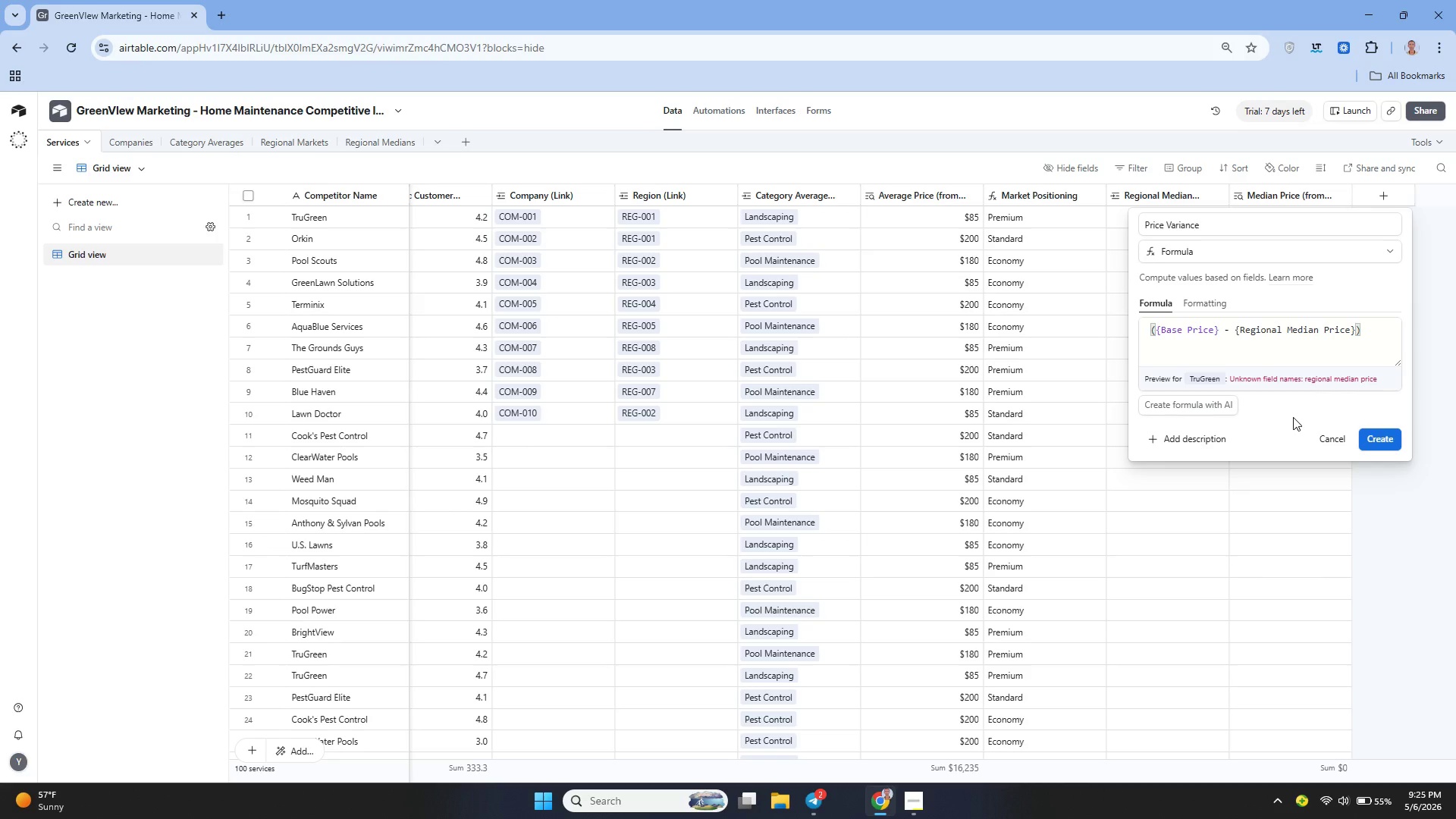 
wait(6.83)
 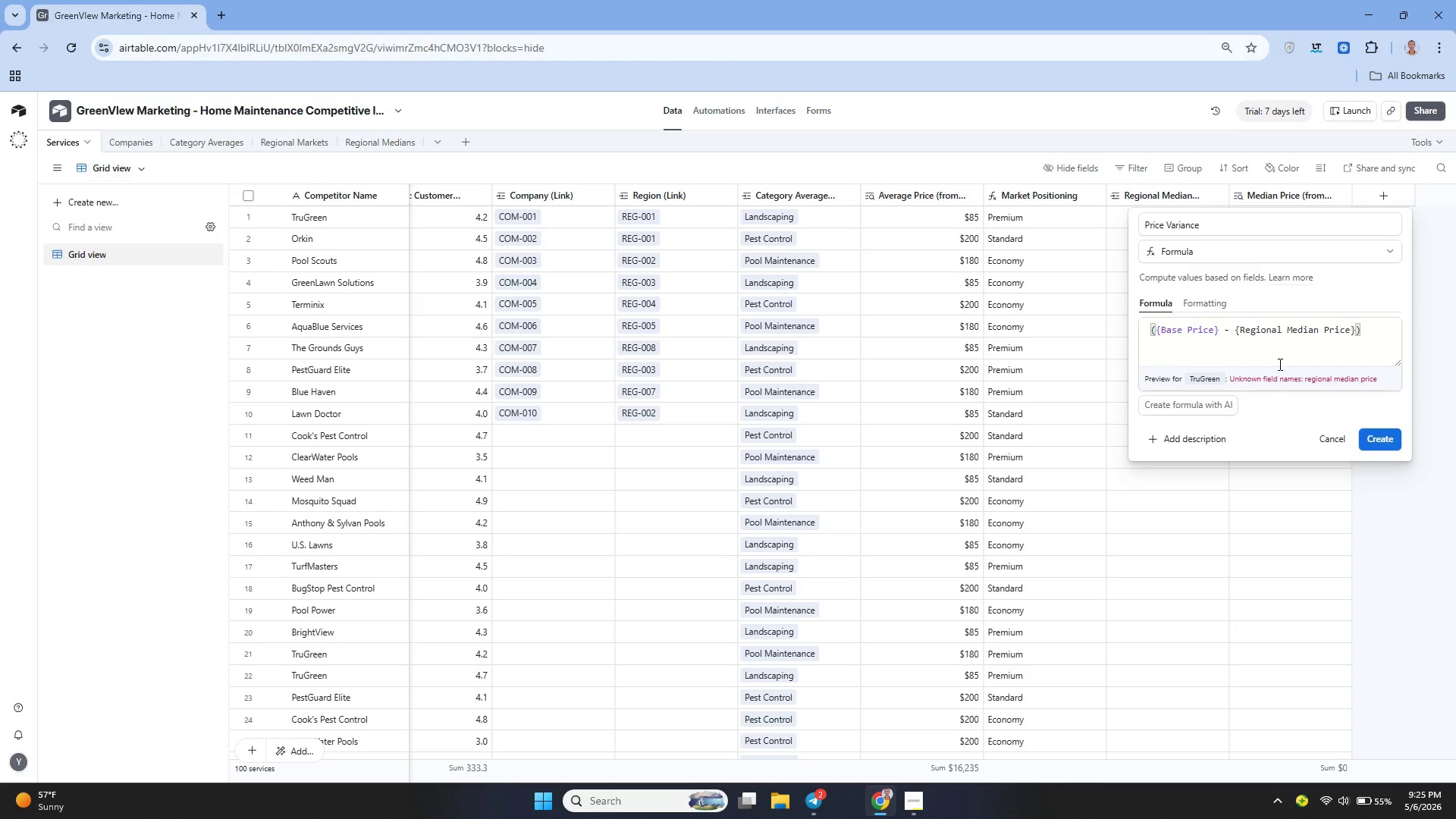 
left_click([1351, 328])
 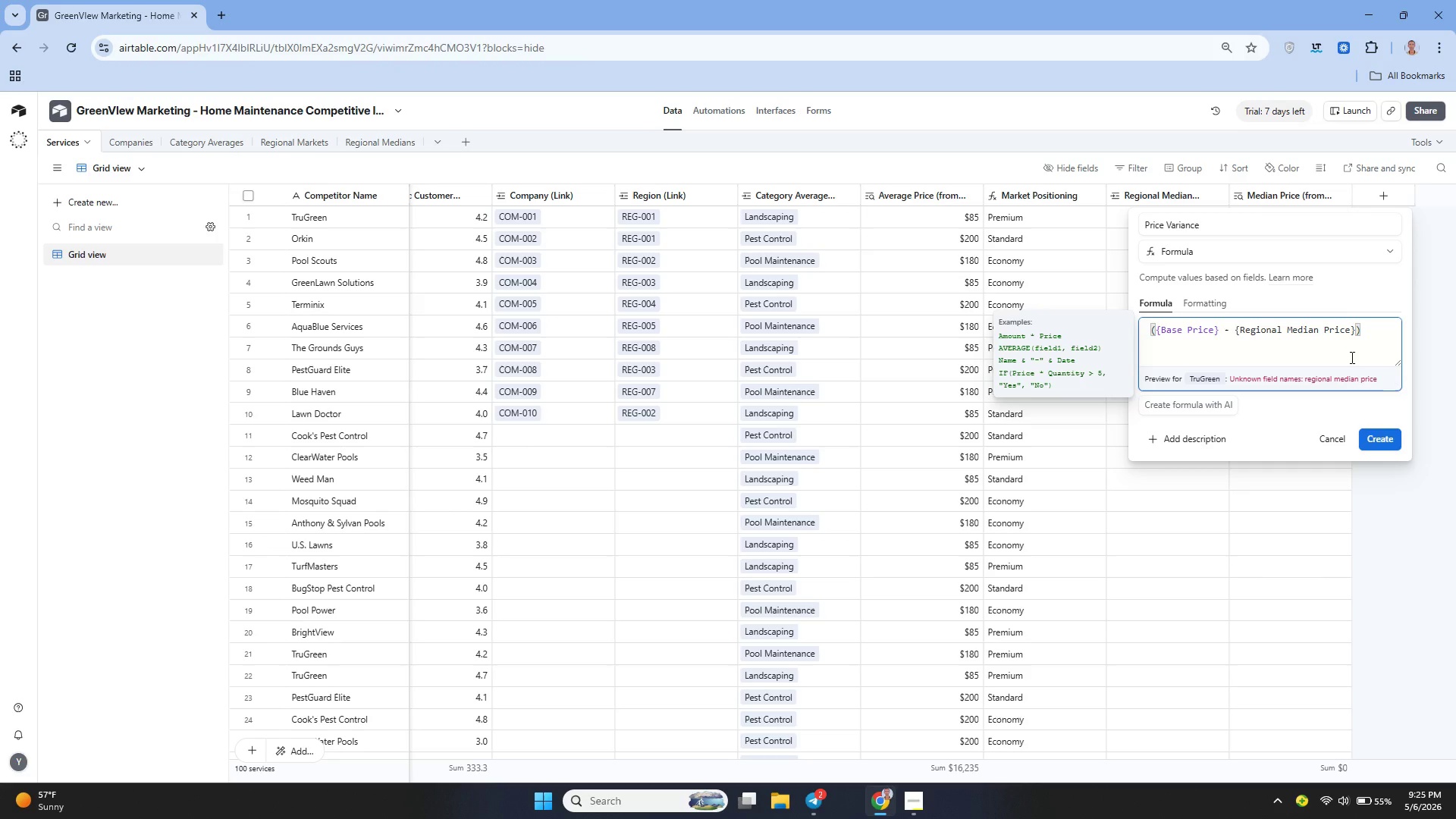 
hold_key(key=Backspace, duration=0.81)
 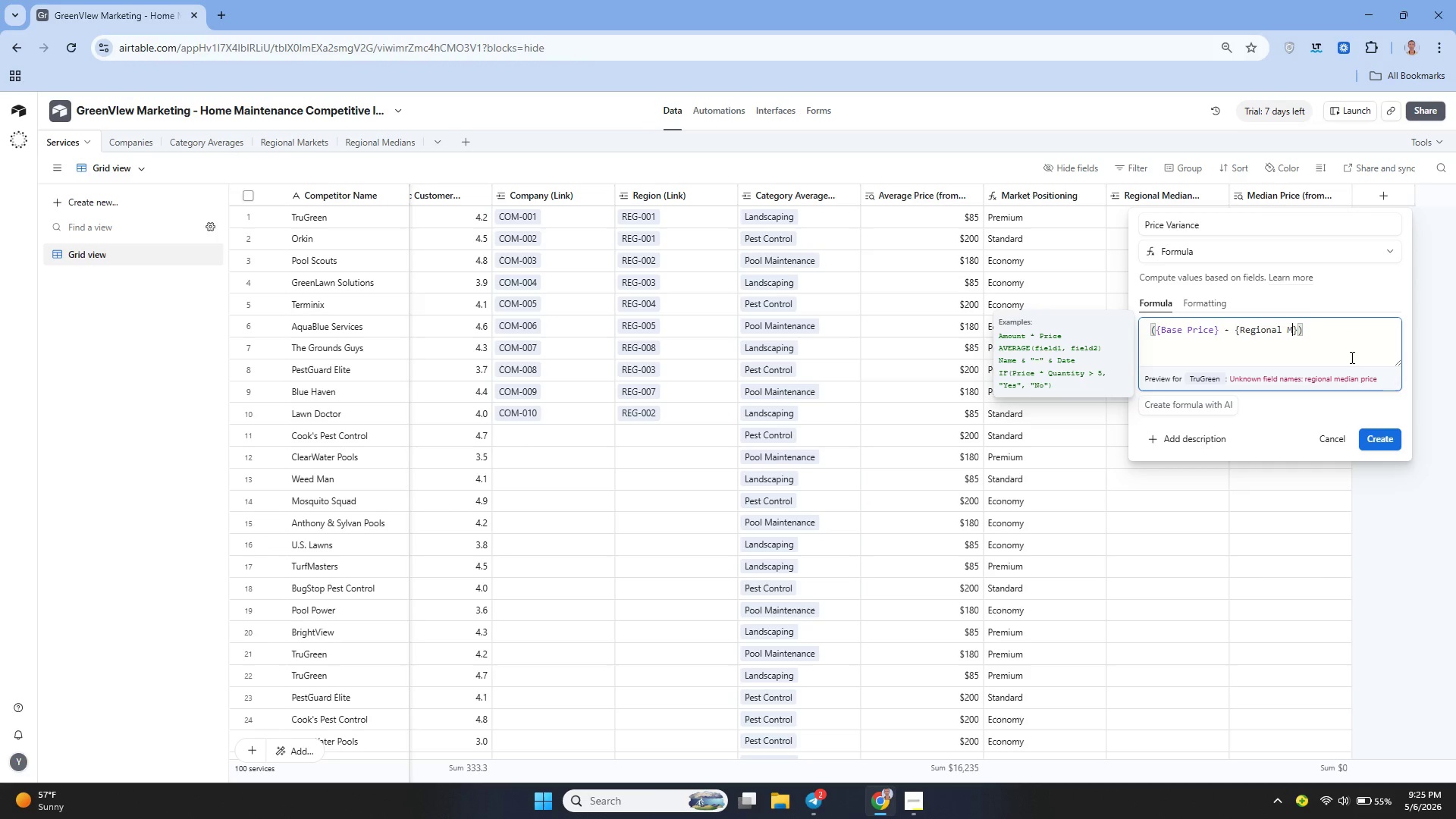 
key(Backspace)
key(Backspace)
key(Backspace)
key(Backspace)
key(Backspace)
key(Backspace)
key(Backspace)
key(Backspace)
key(Backspace)
key(Backspace)
type(Med)
 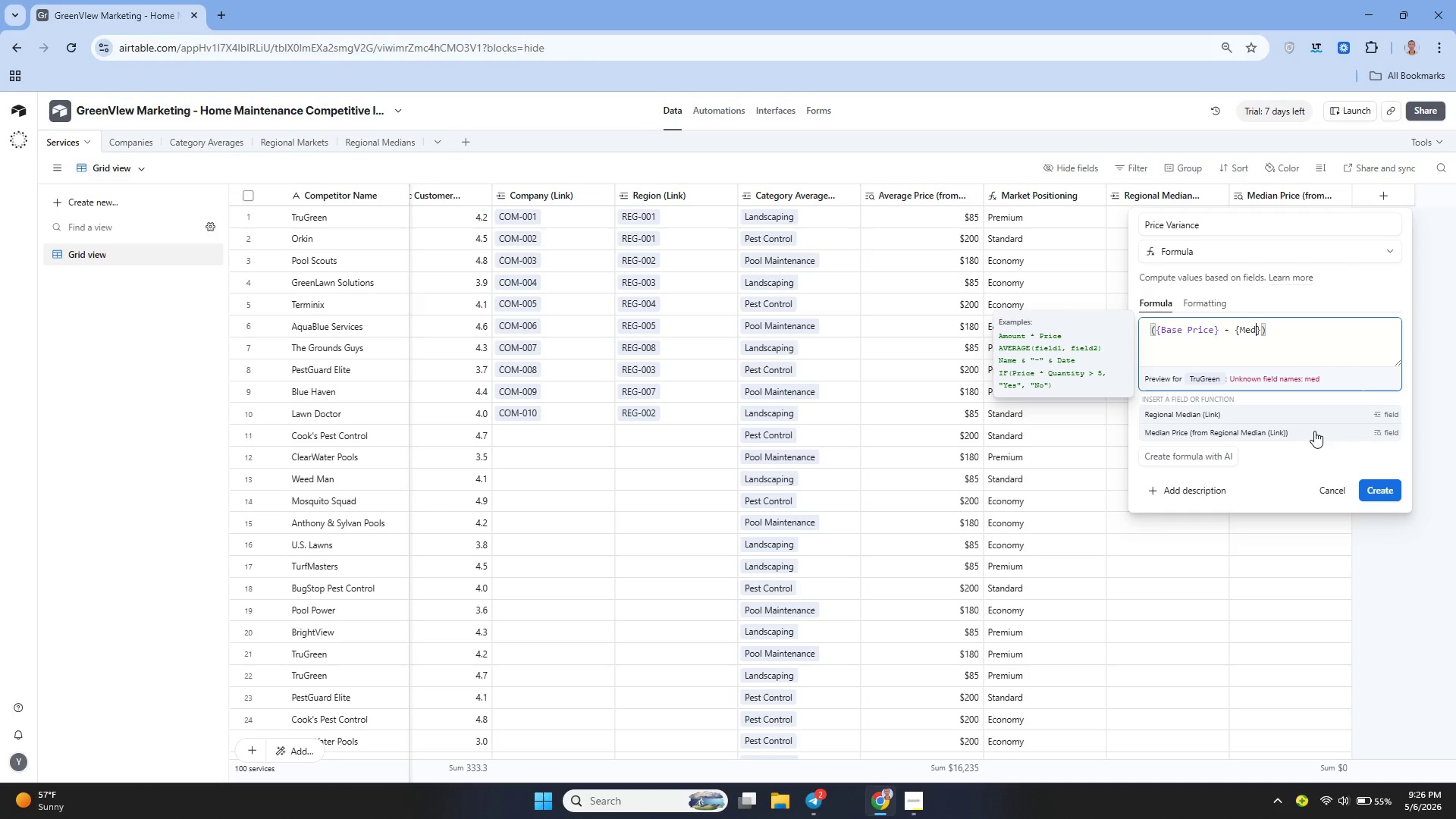 
wait(5.55)
 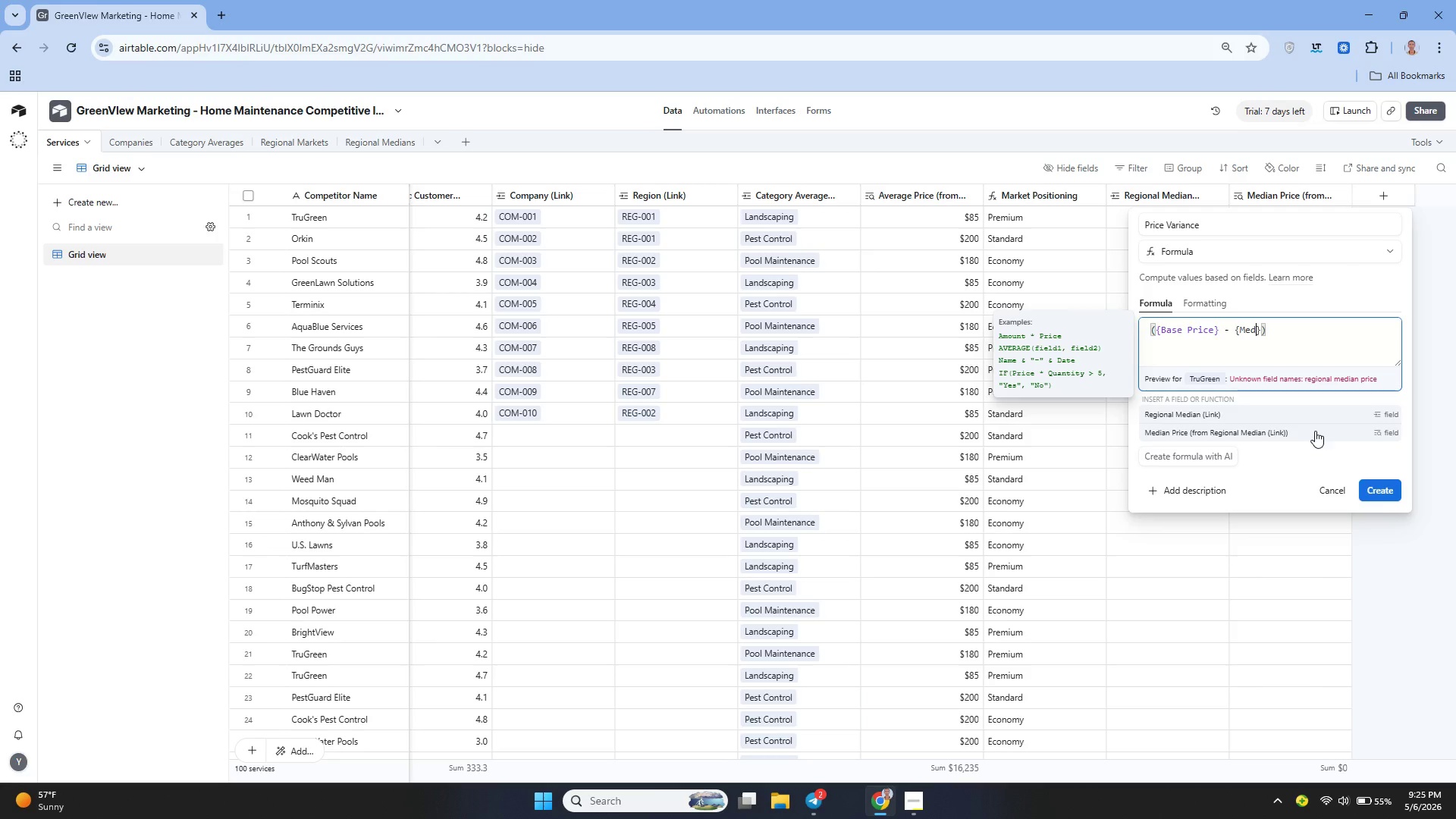 
left_click([1314, 431])
 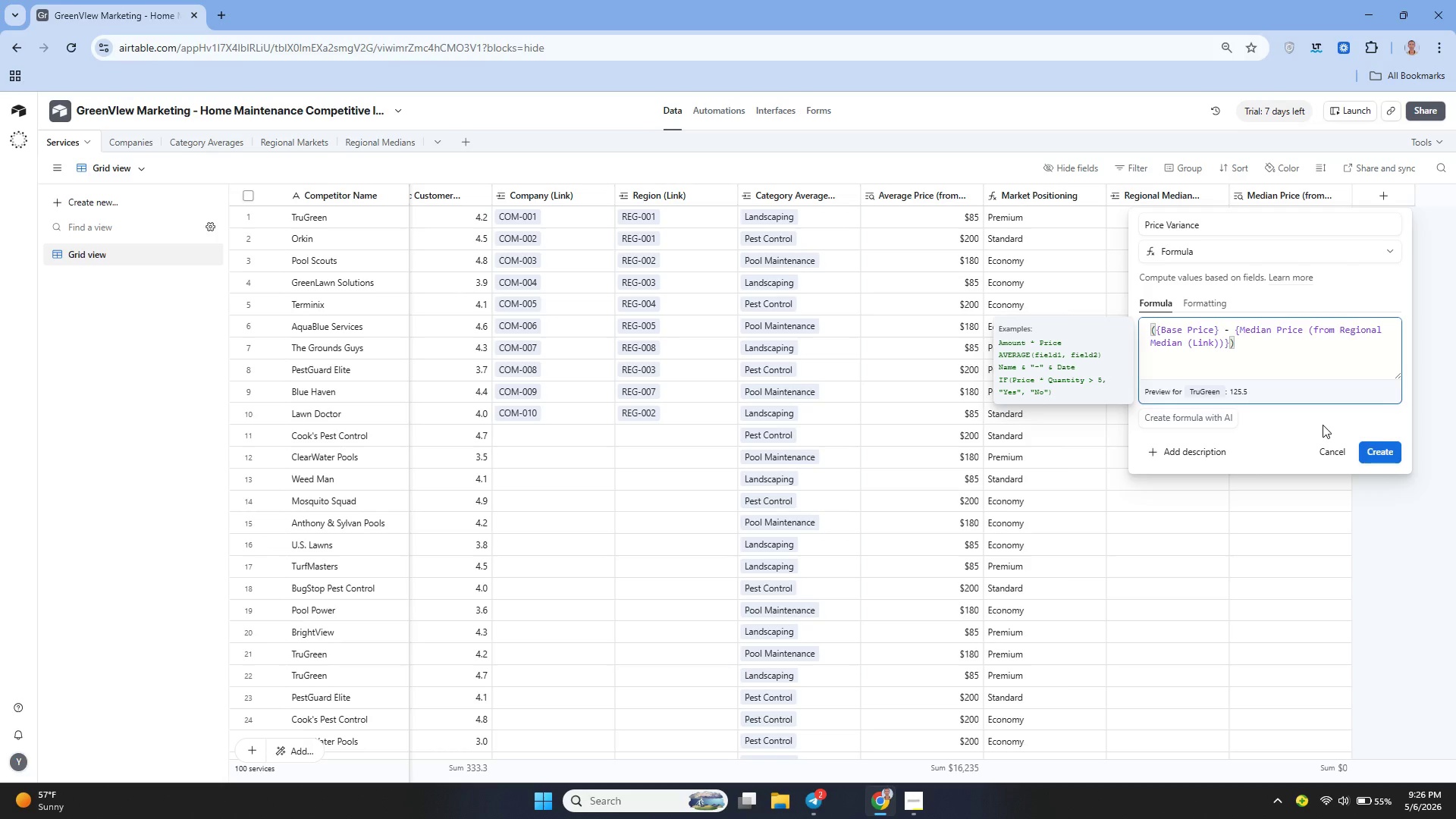 
wait(7.94)
 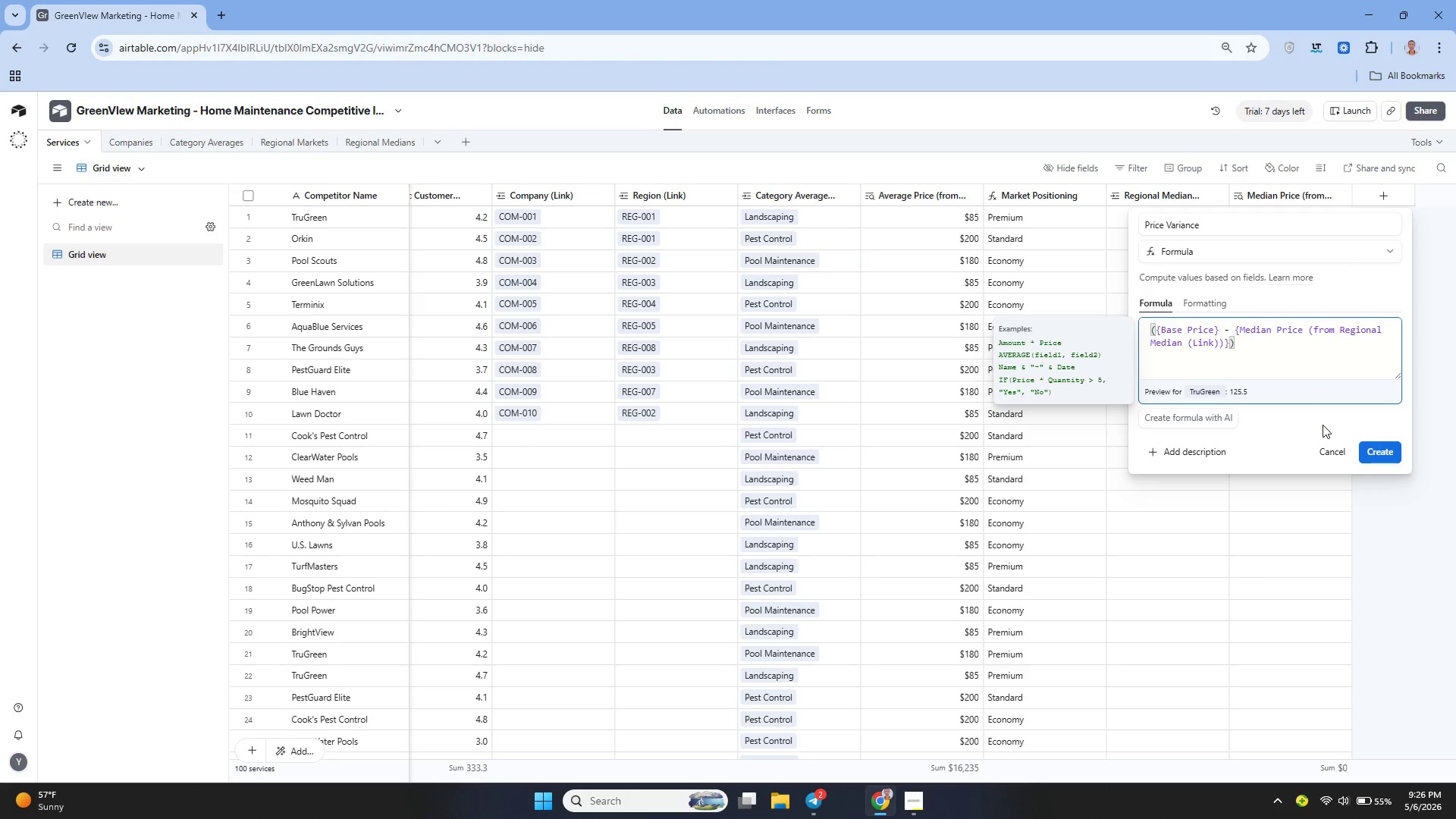 
key(ArrowRight)
 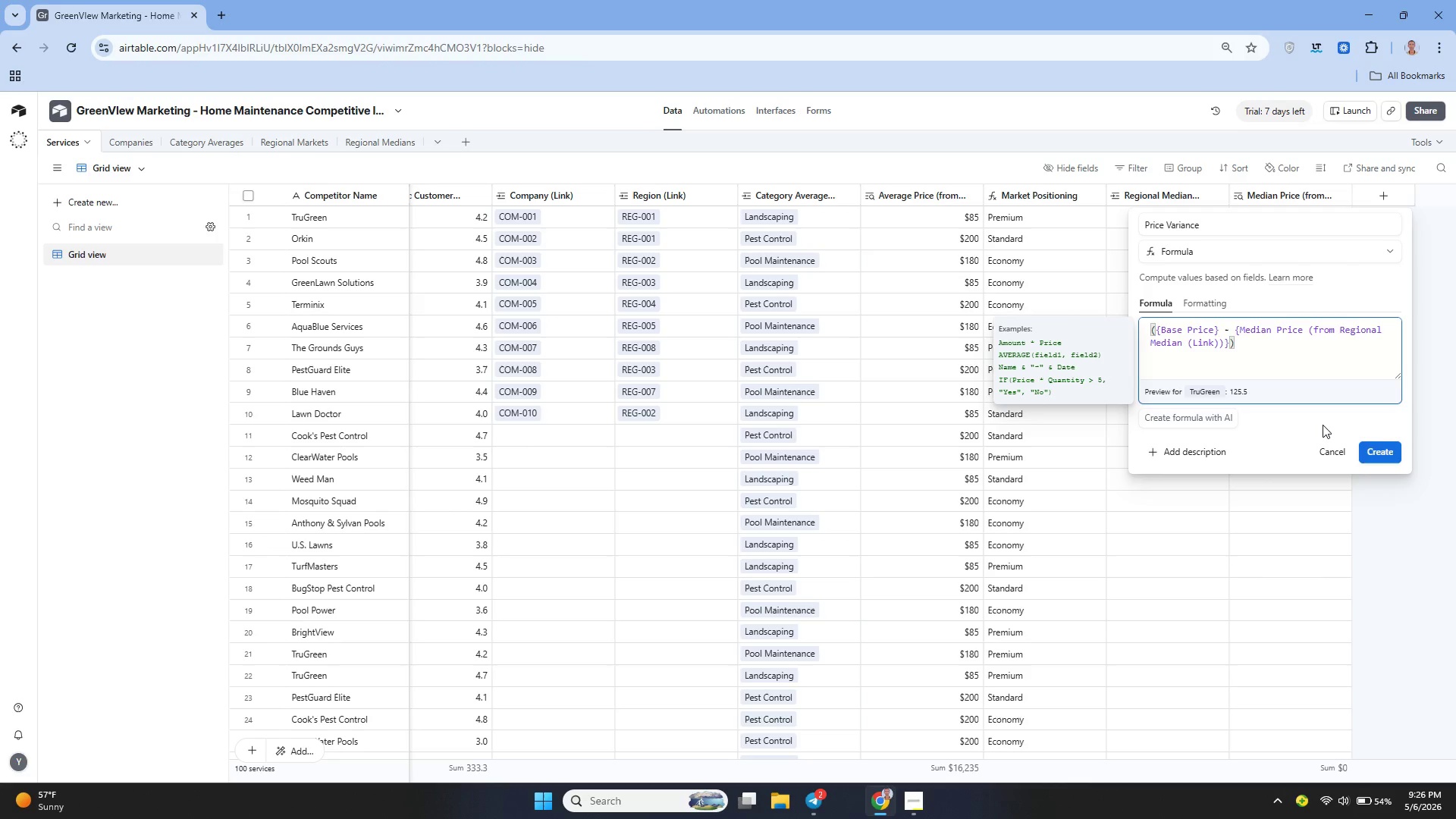 
key(Space)
 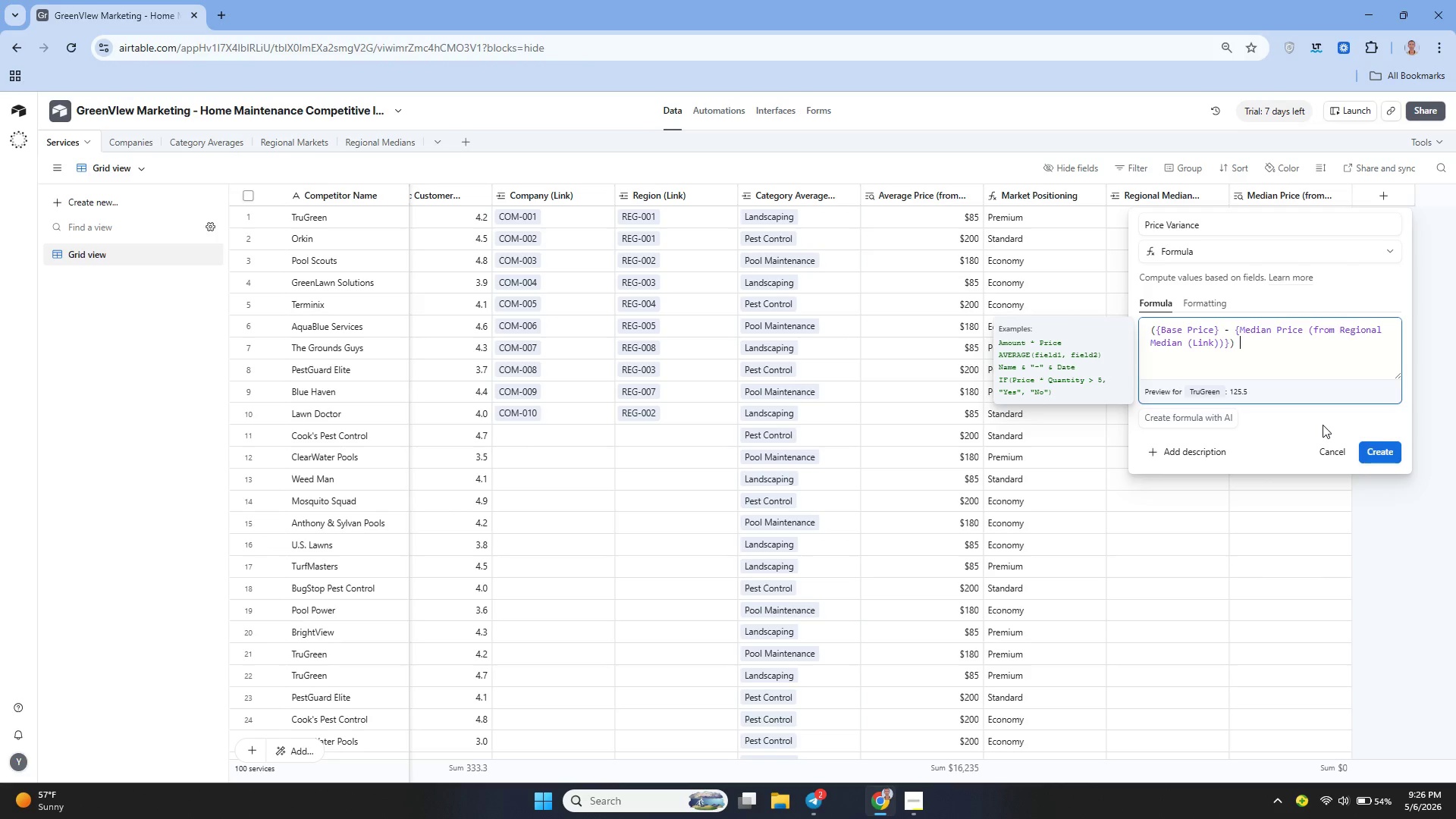 
key(Slash)
 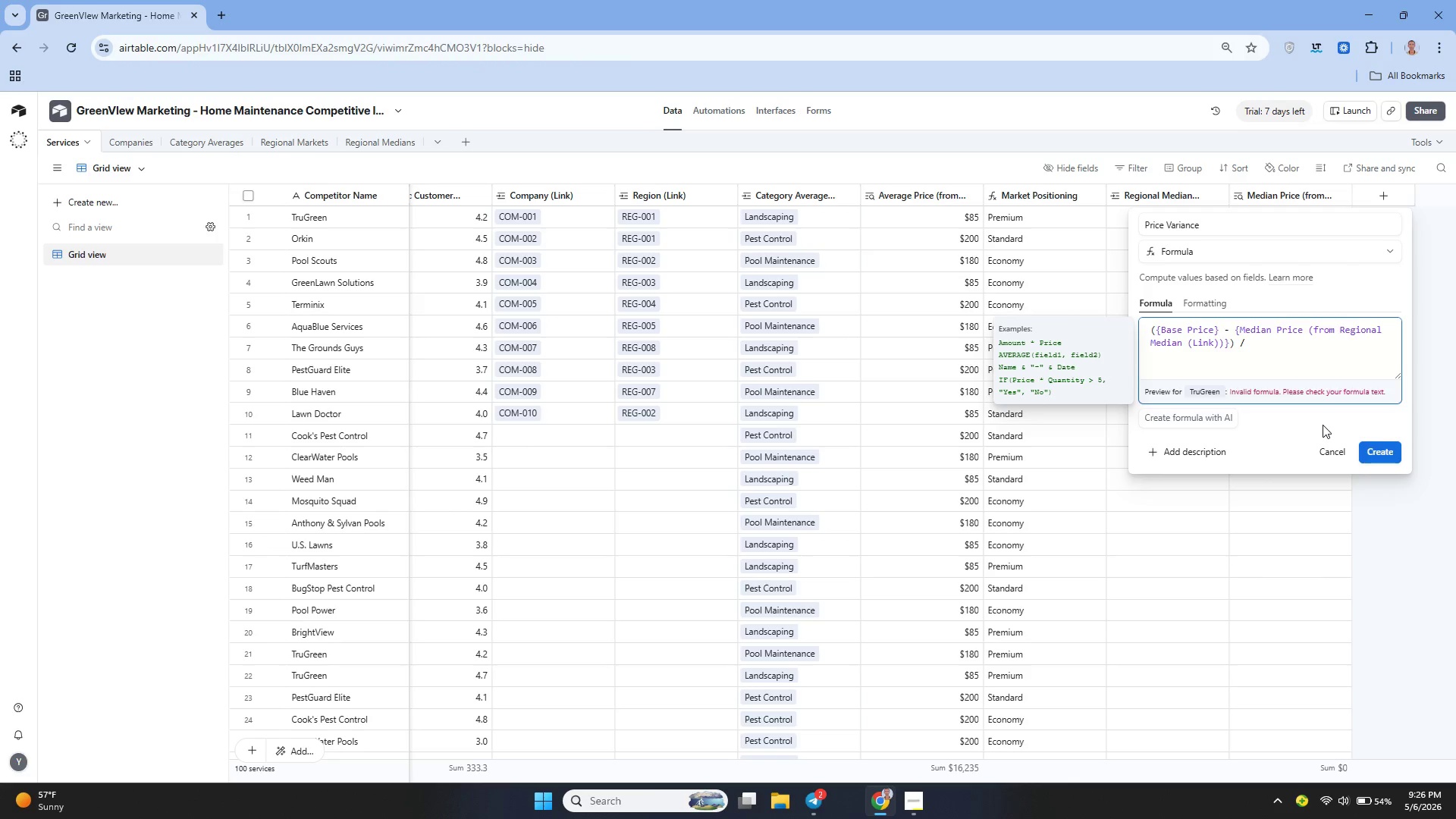 
key(Space)
 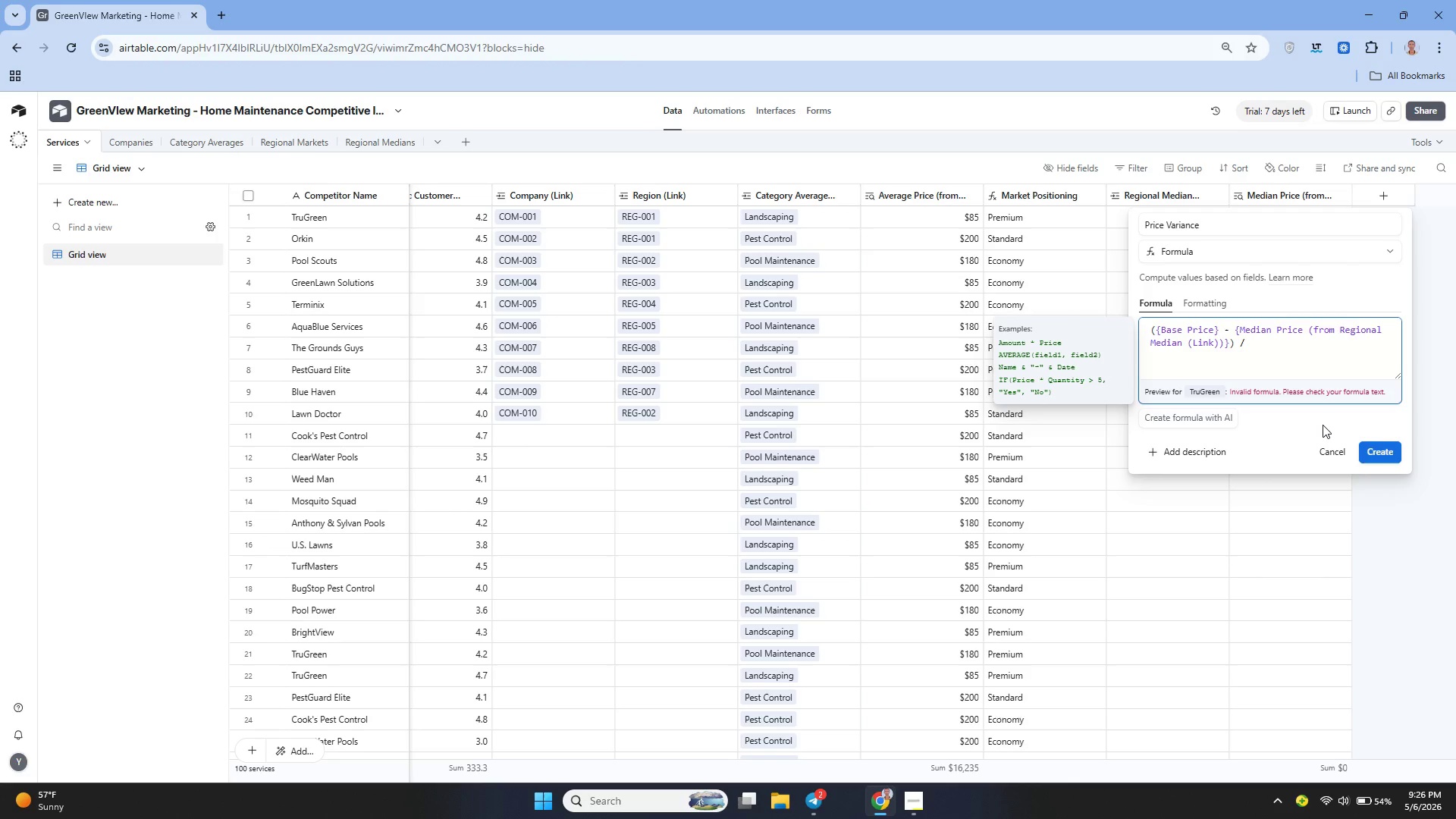 
key(Shift+BracketLeft)
 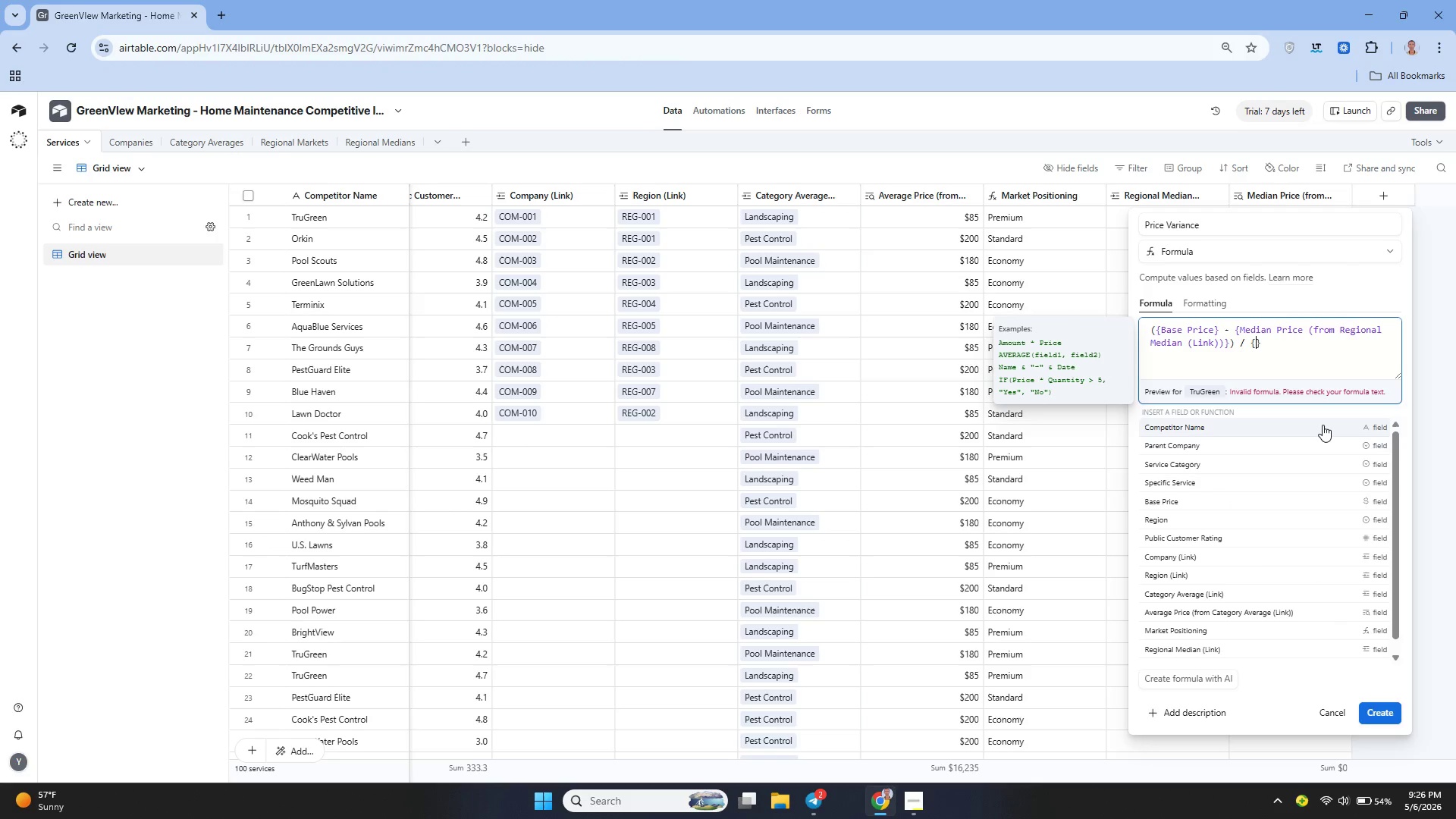 
key(Shift+ShiftLeft)
 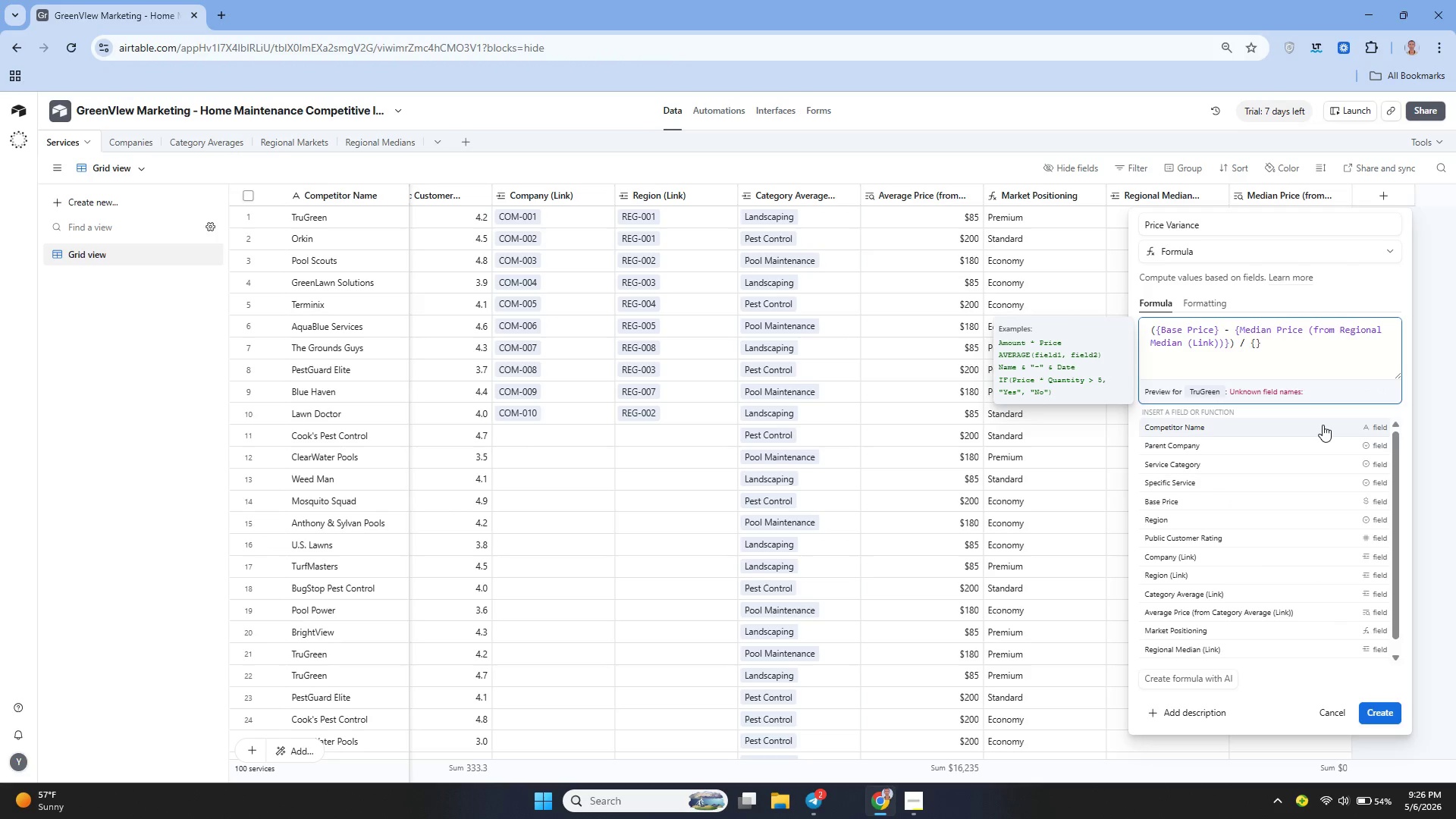 
key(Shift+M)
 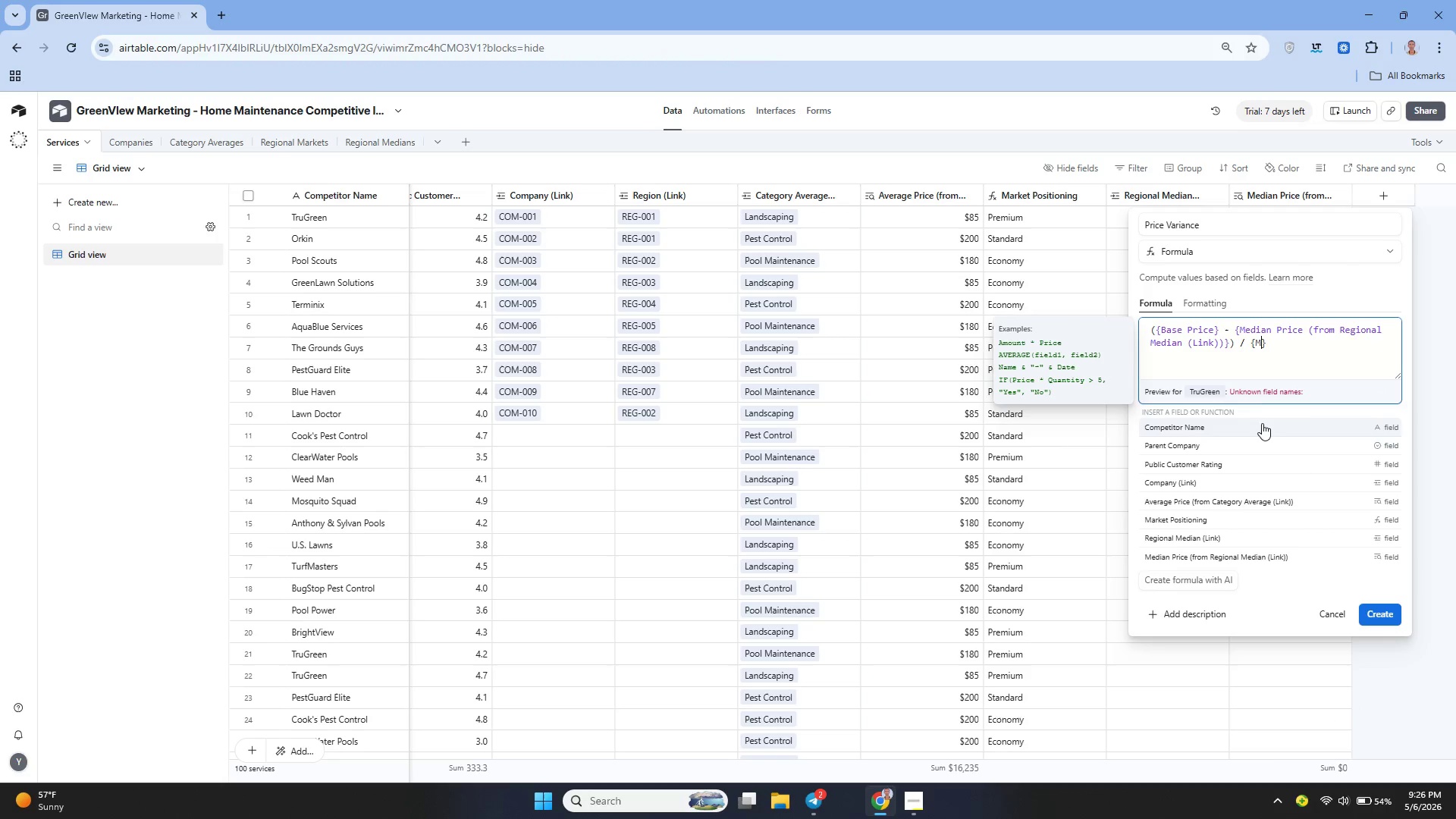 
type(edi)
 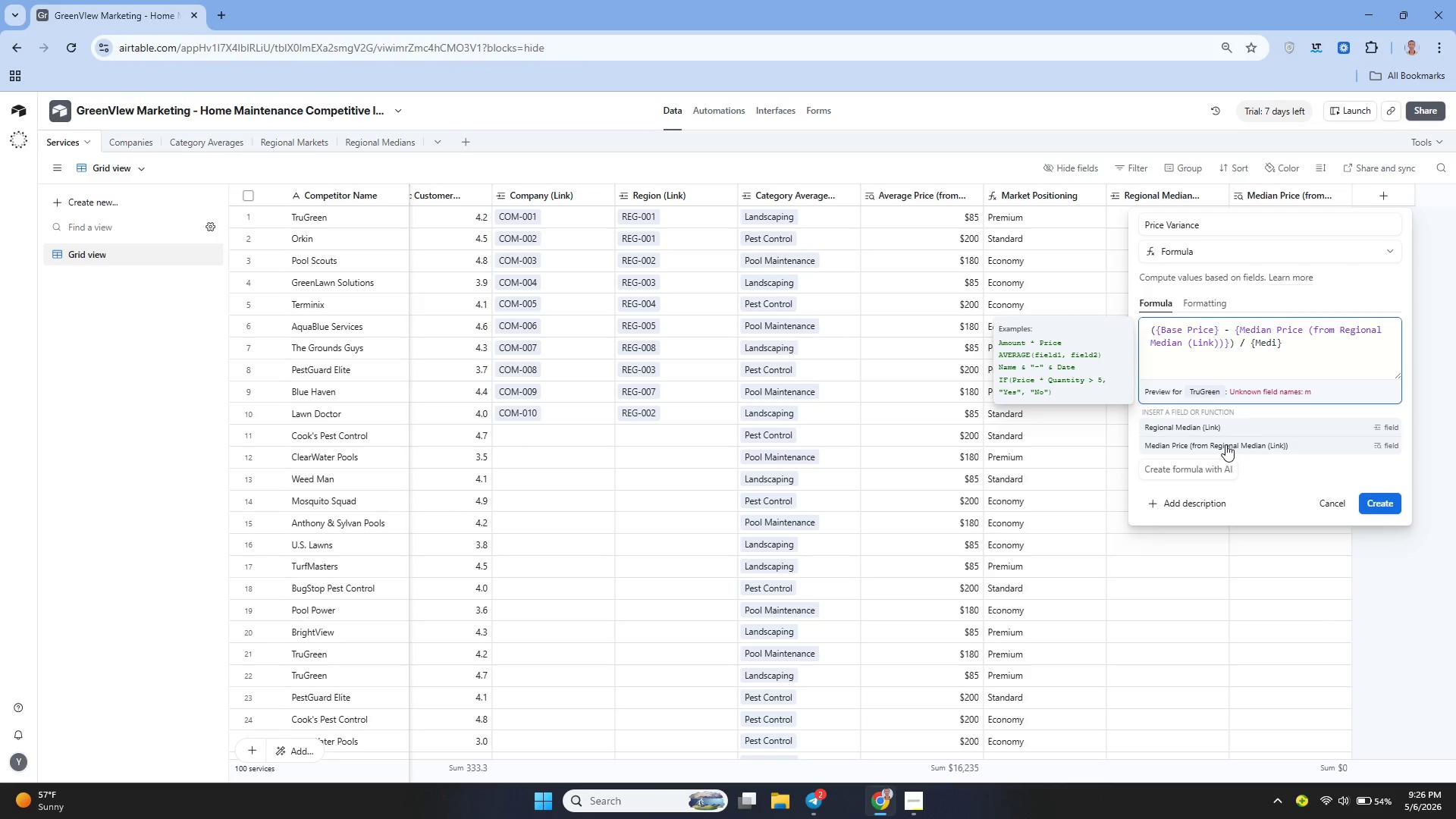 
left_click([1225, 445])
 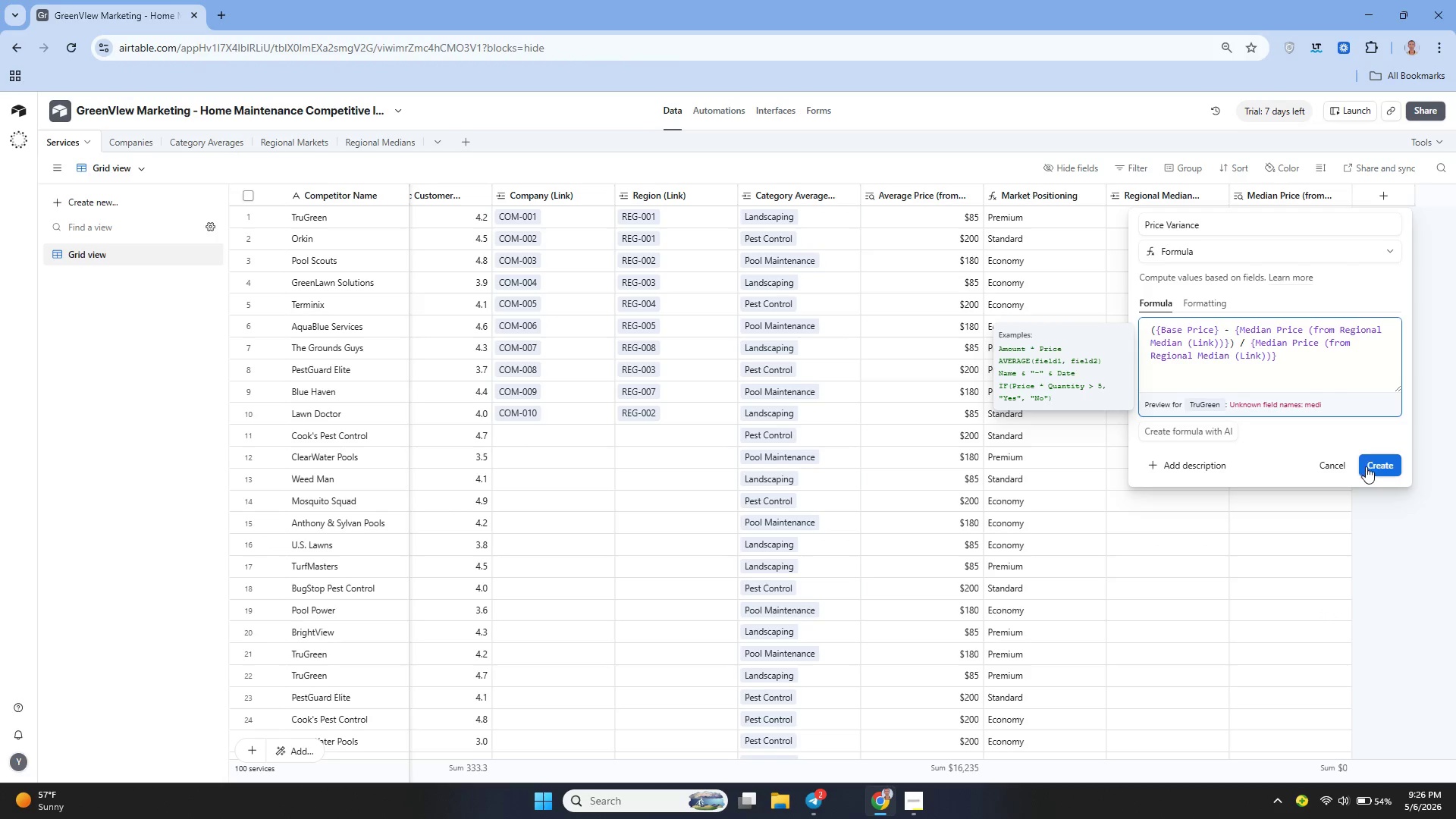 
left_click([1379, 460])
 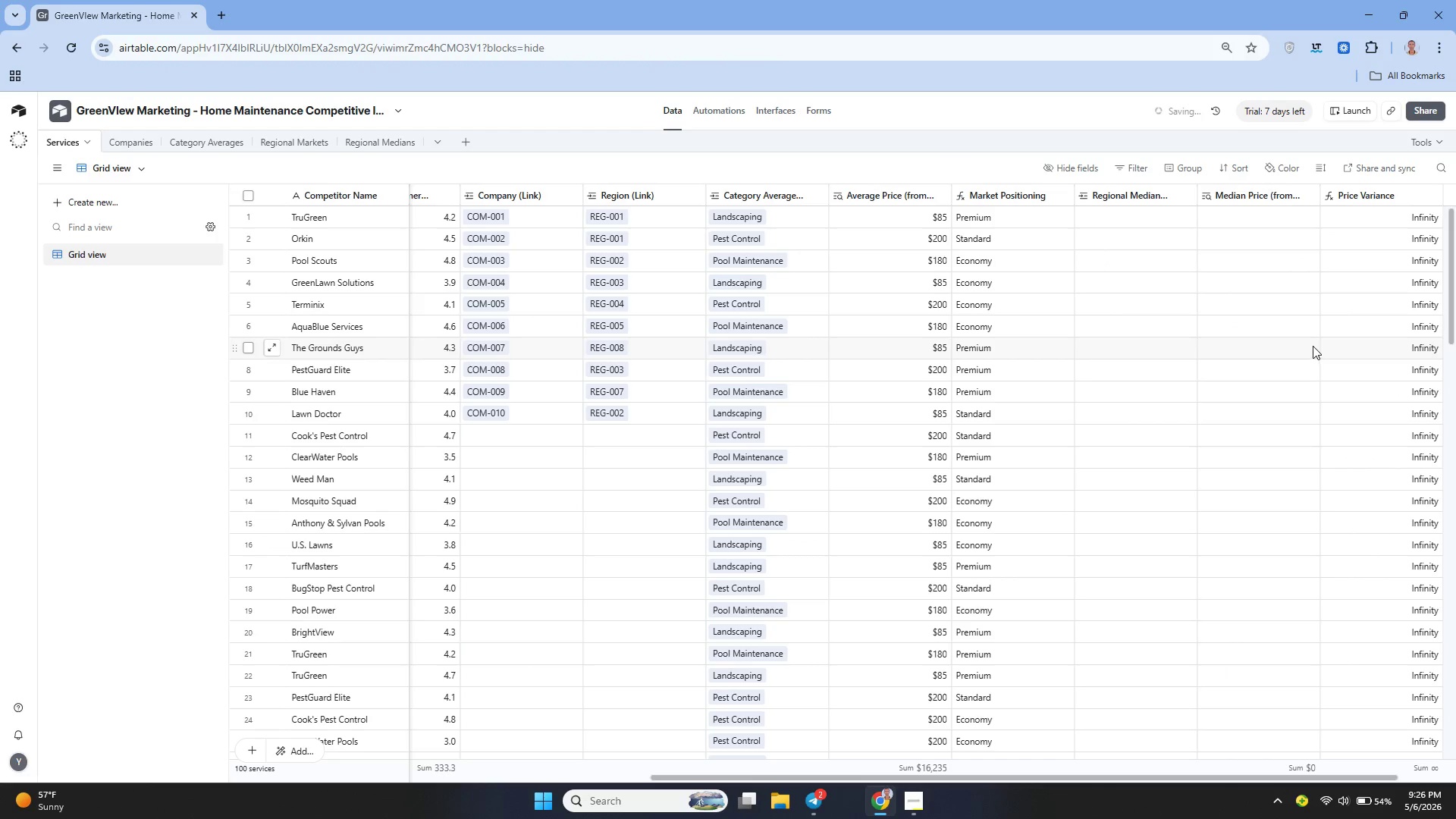 
mouse_move([1282, 324])
 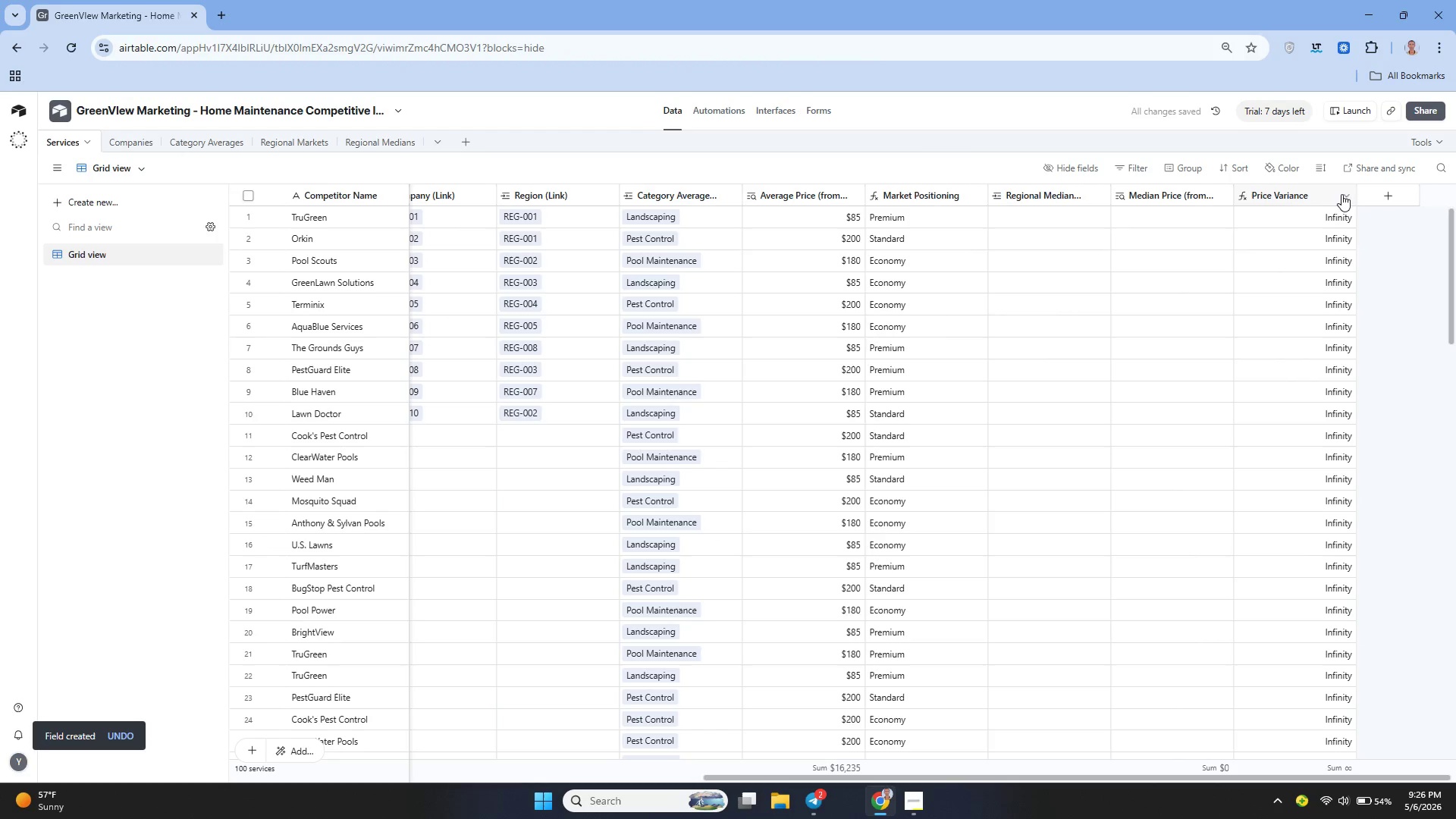 
left_click([1343, 194])
 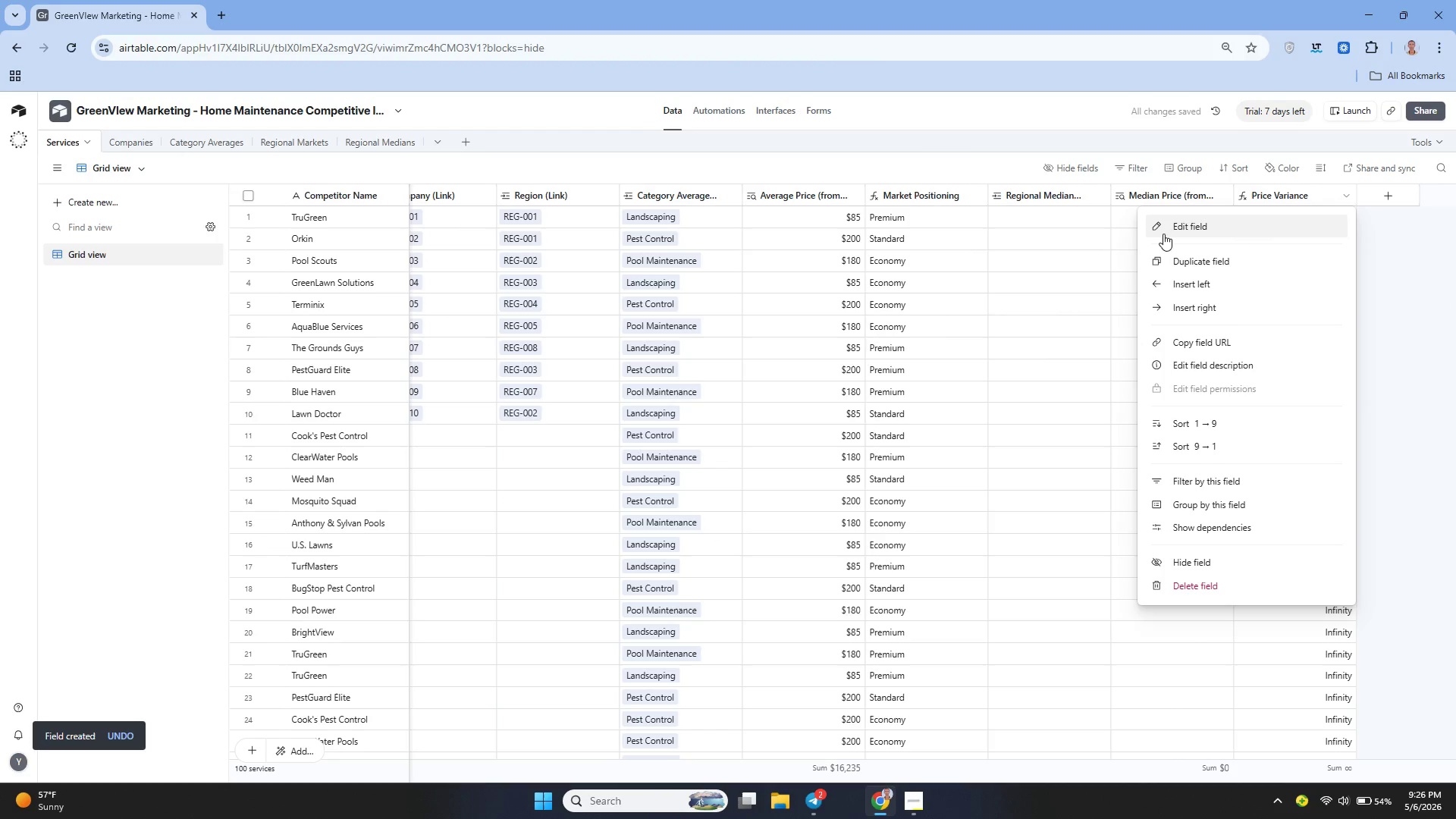 
left_click([1086, 221])
 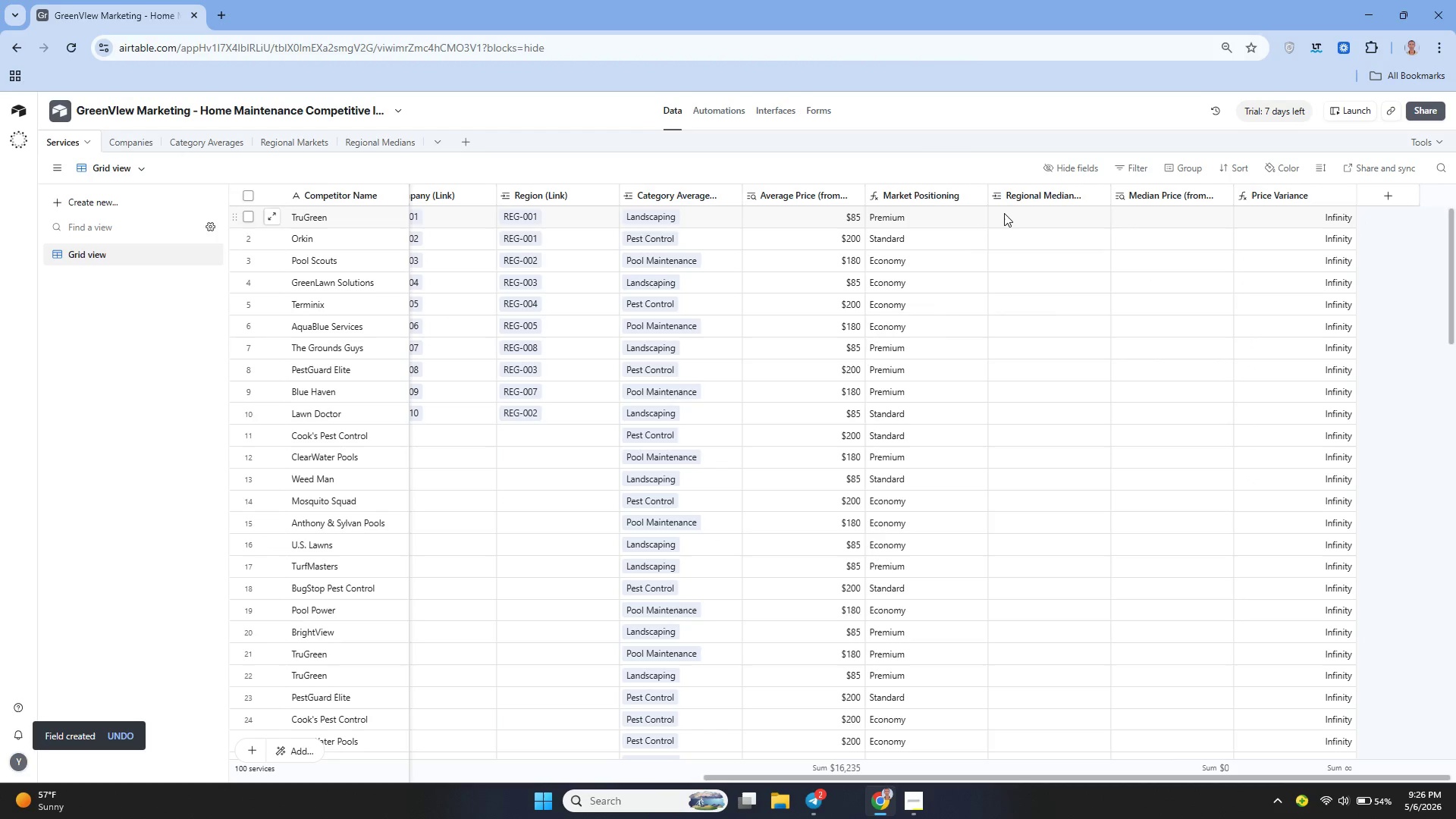 
left_click([999, 214])
 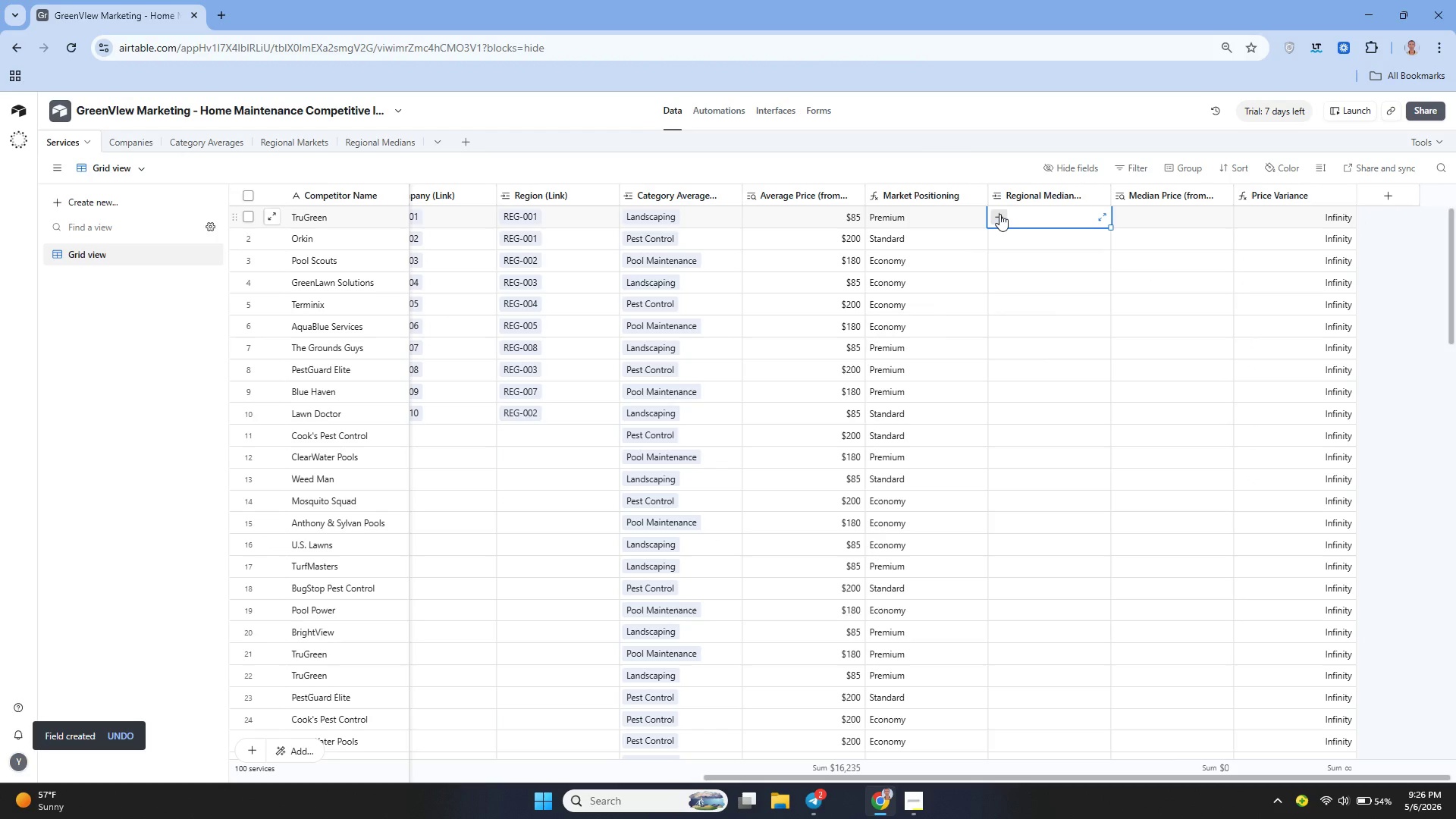 
left_click([999, 214])
 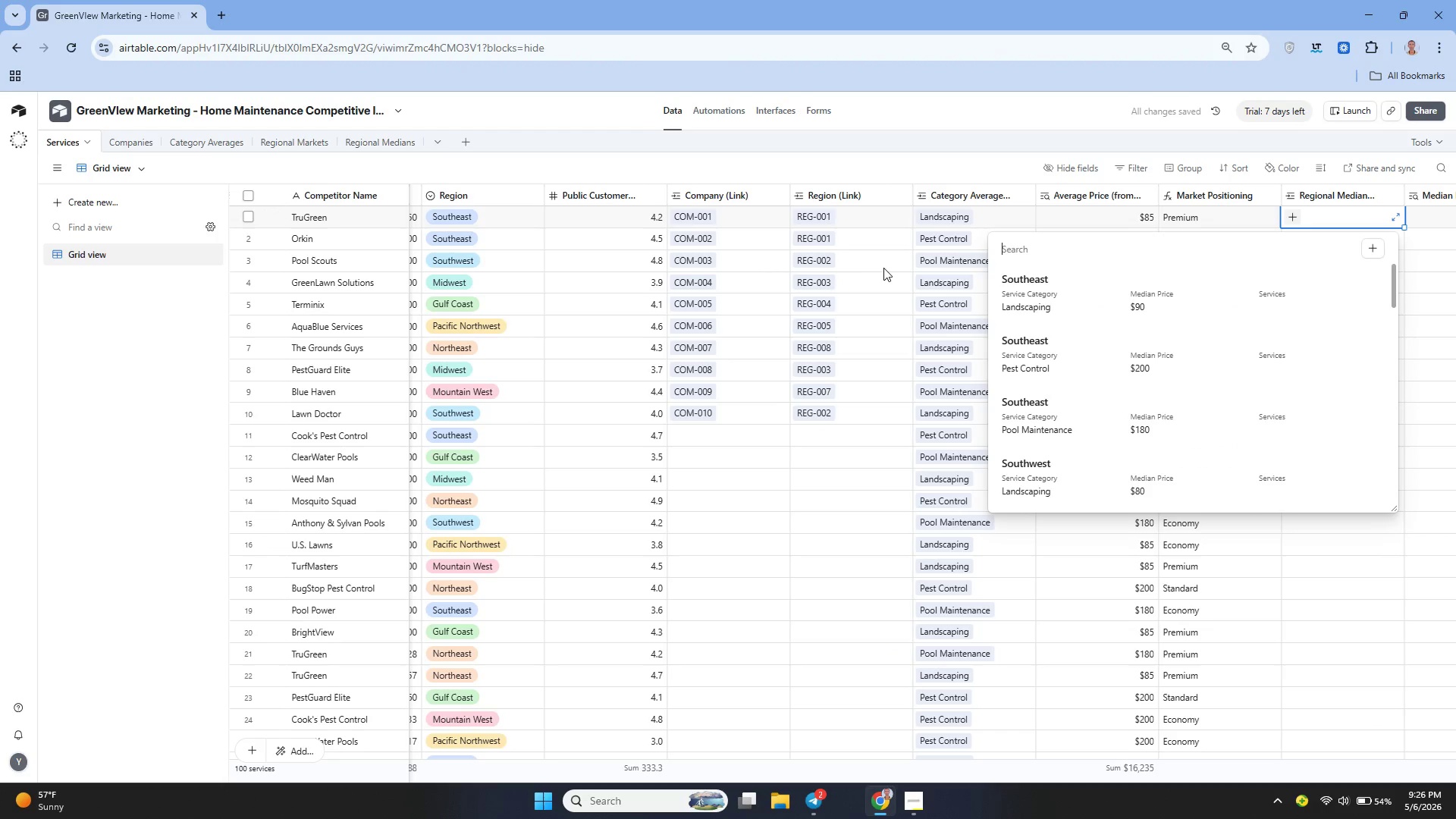 
wait(7.56)
 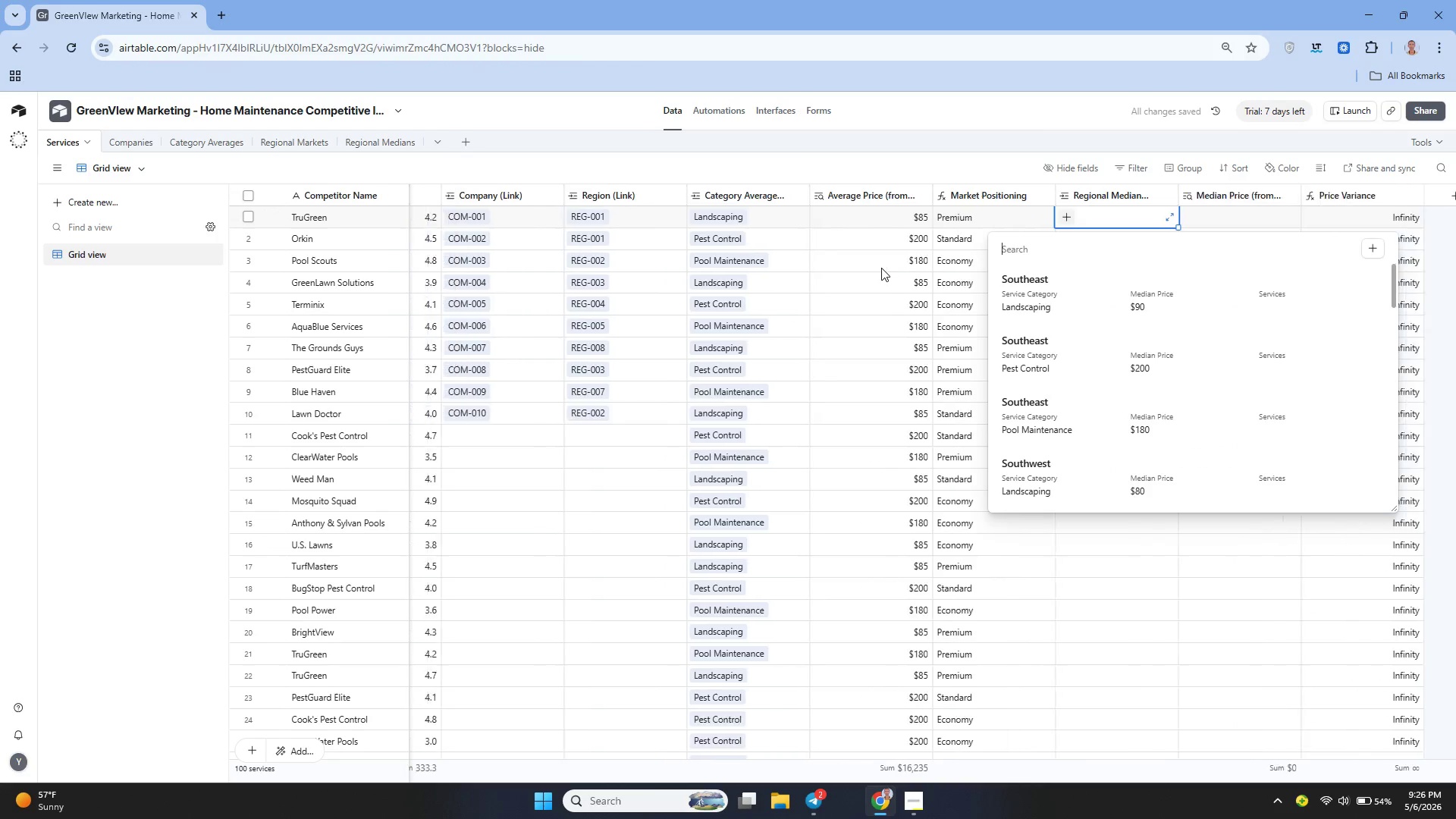 
left_click([1043, 287])
 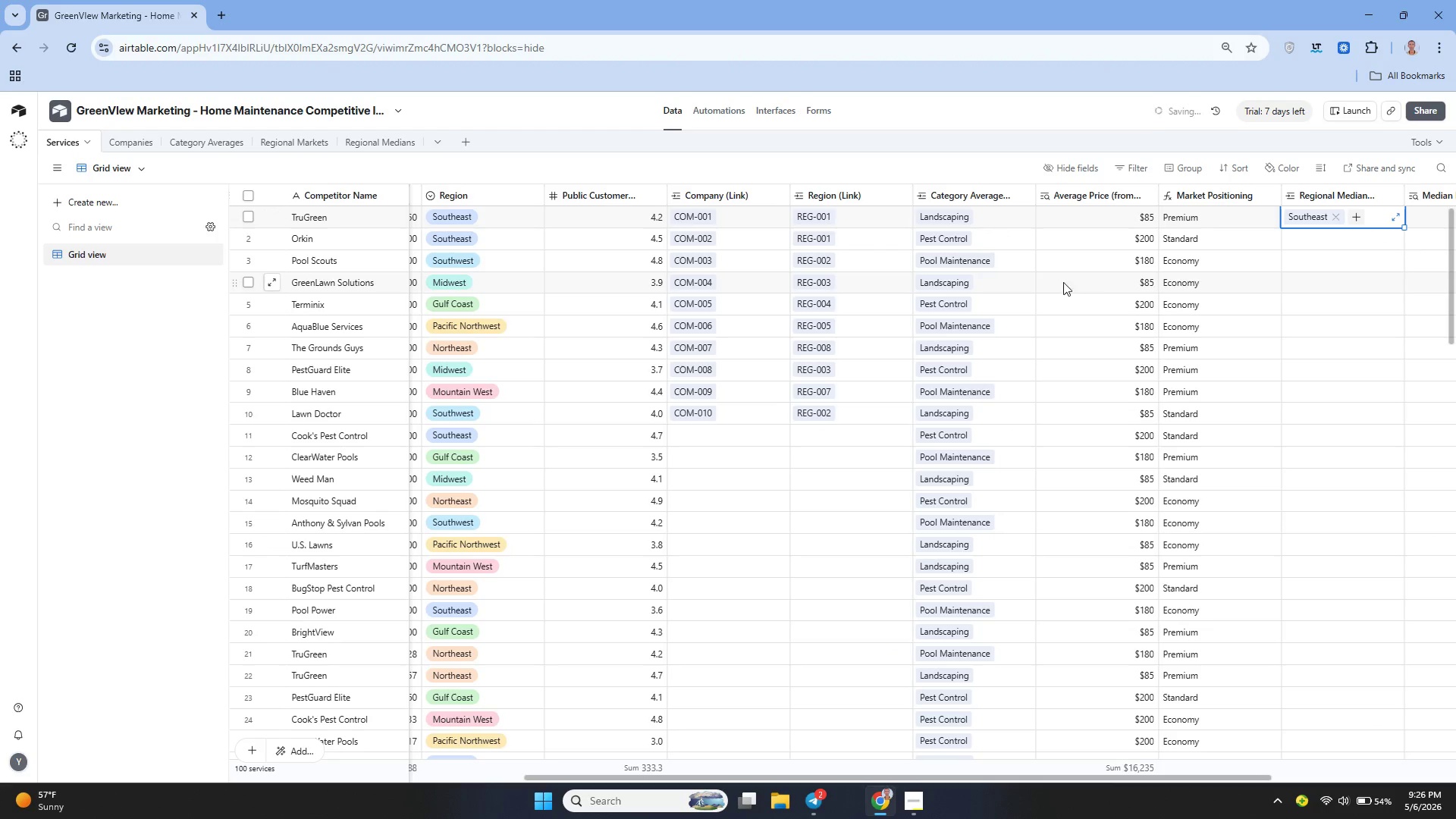 
mouse_move([1136, 282])
 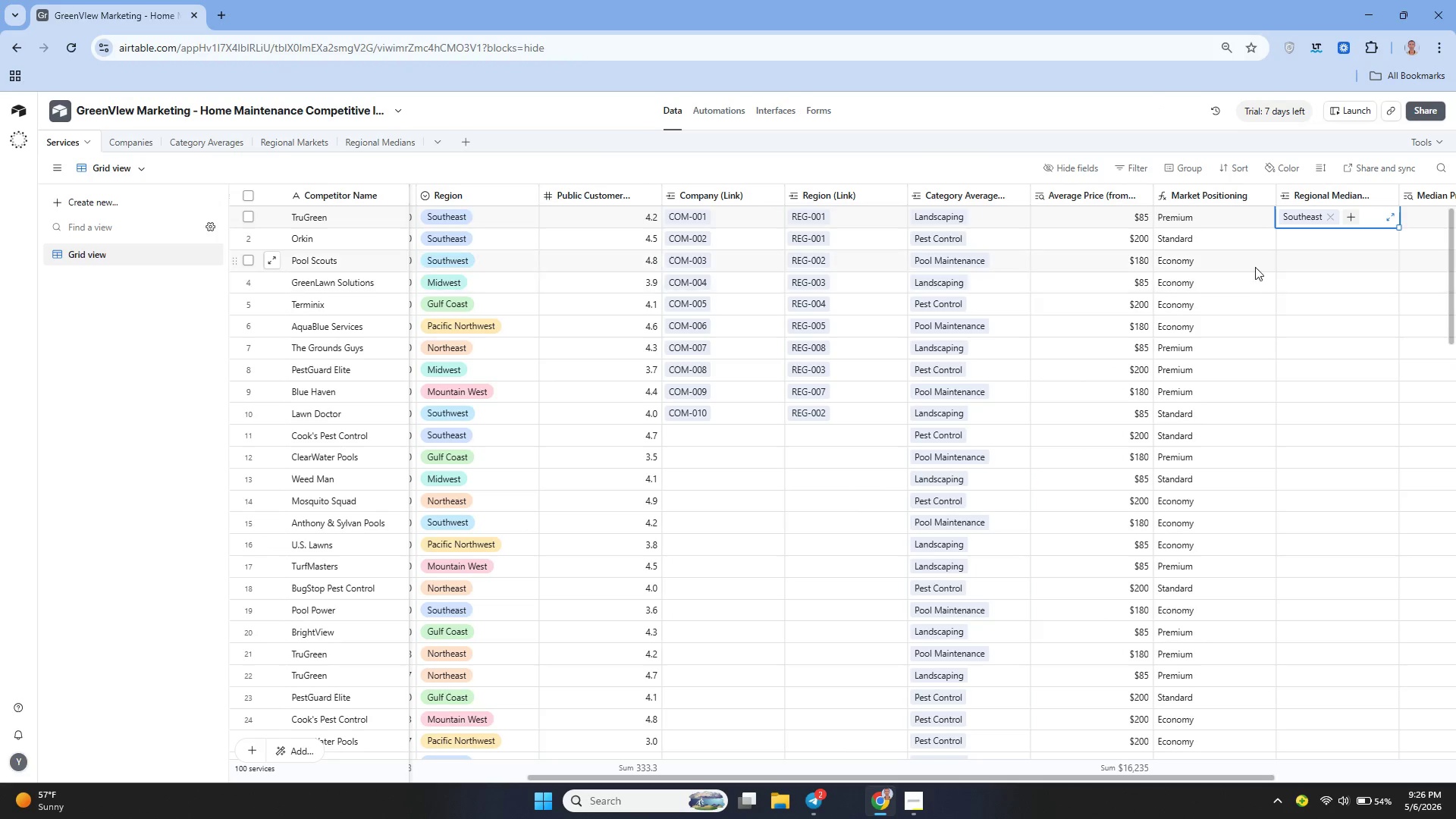 
left_click([1301, 237])
 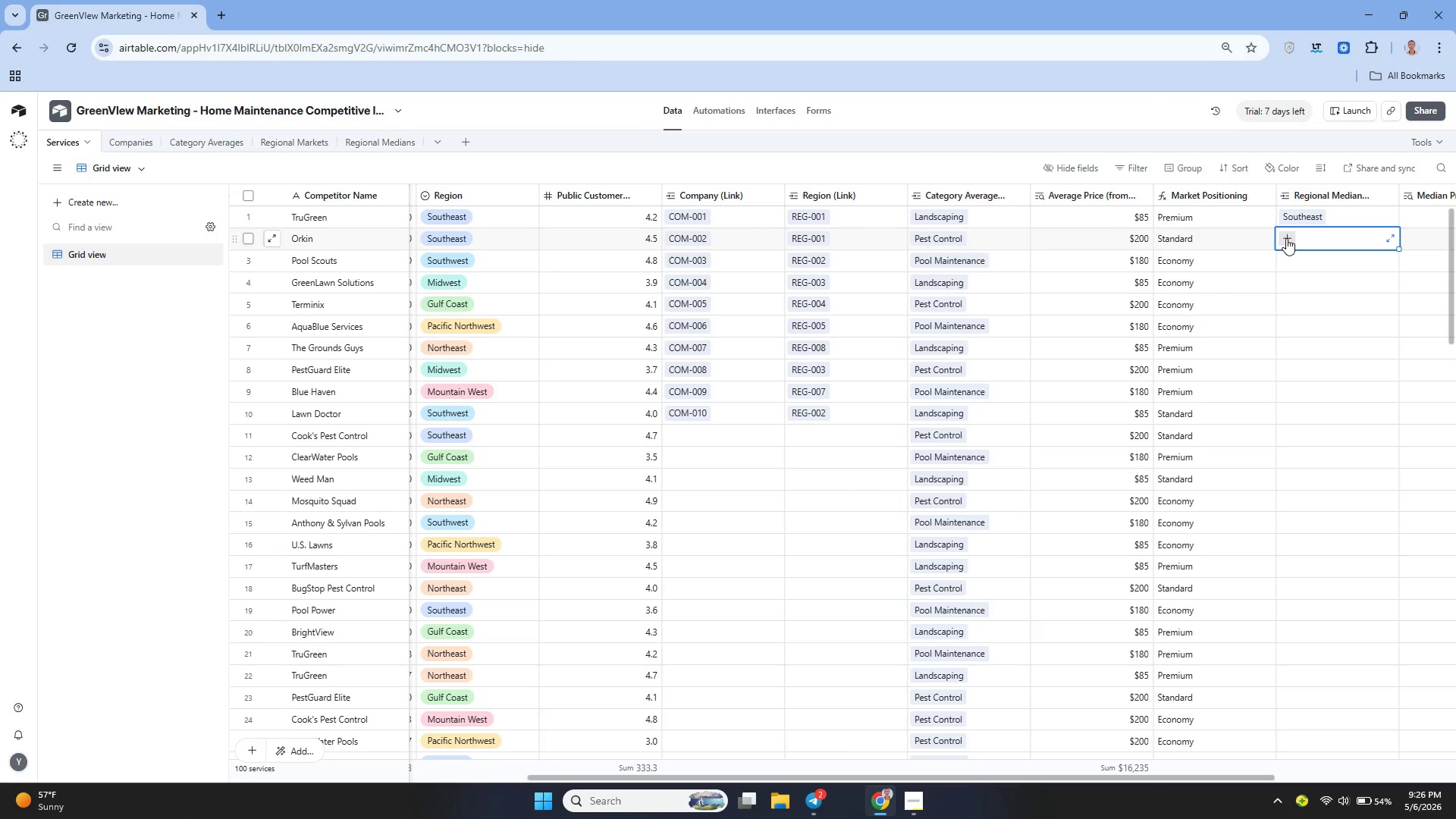 
left_click([1286, 238])
 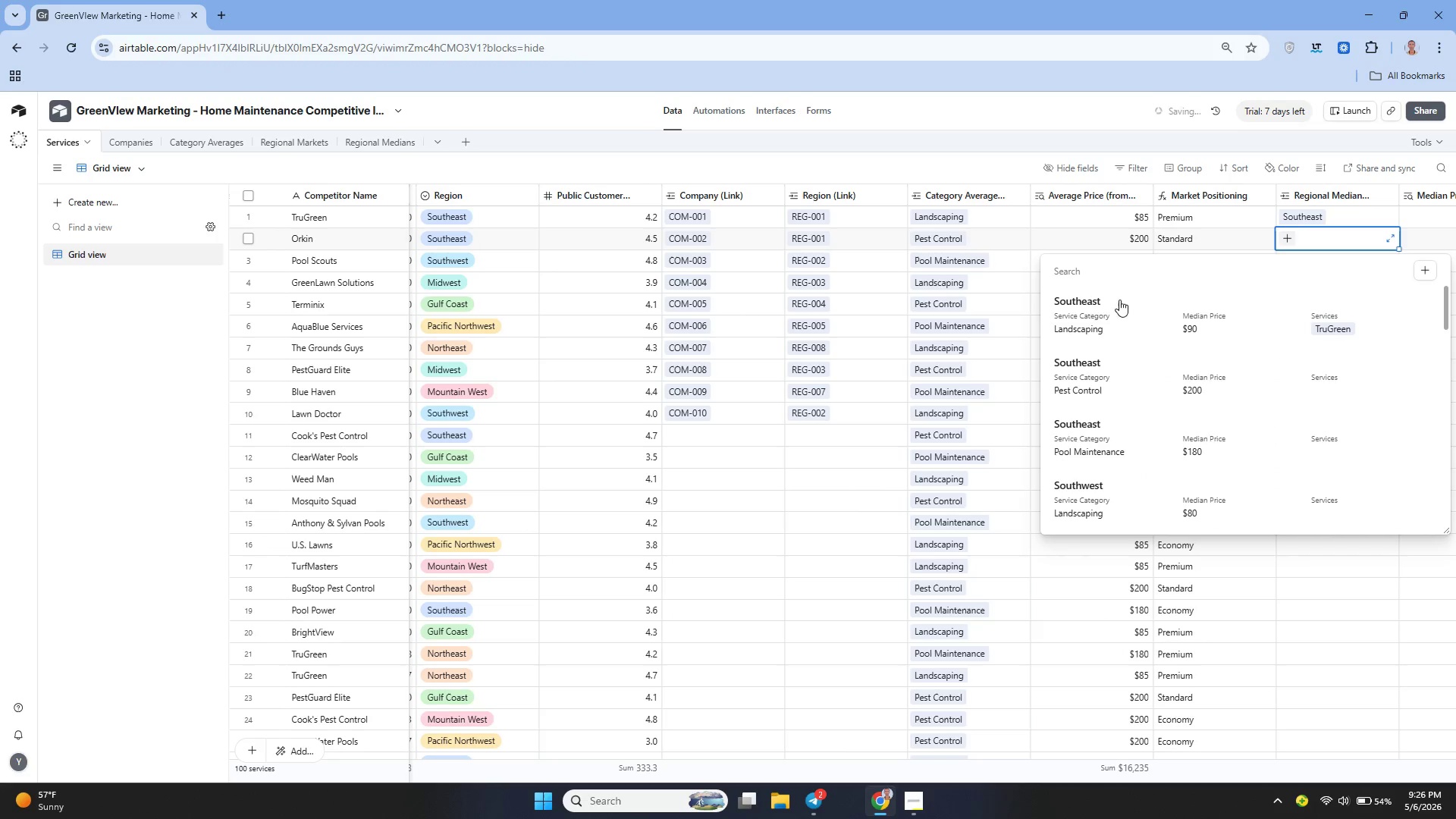 
left_click([1109, 306])
 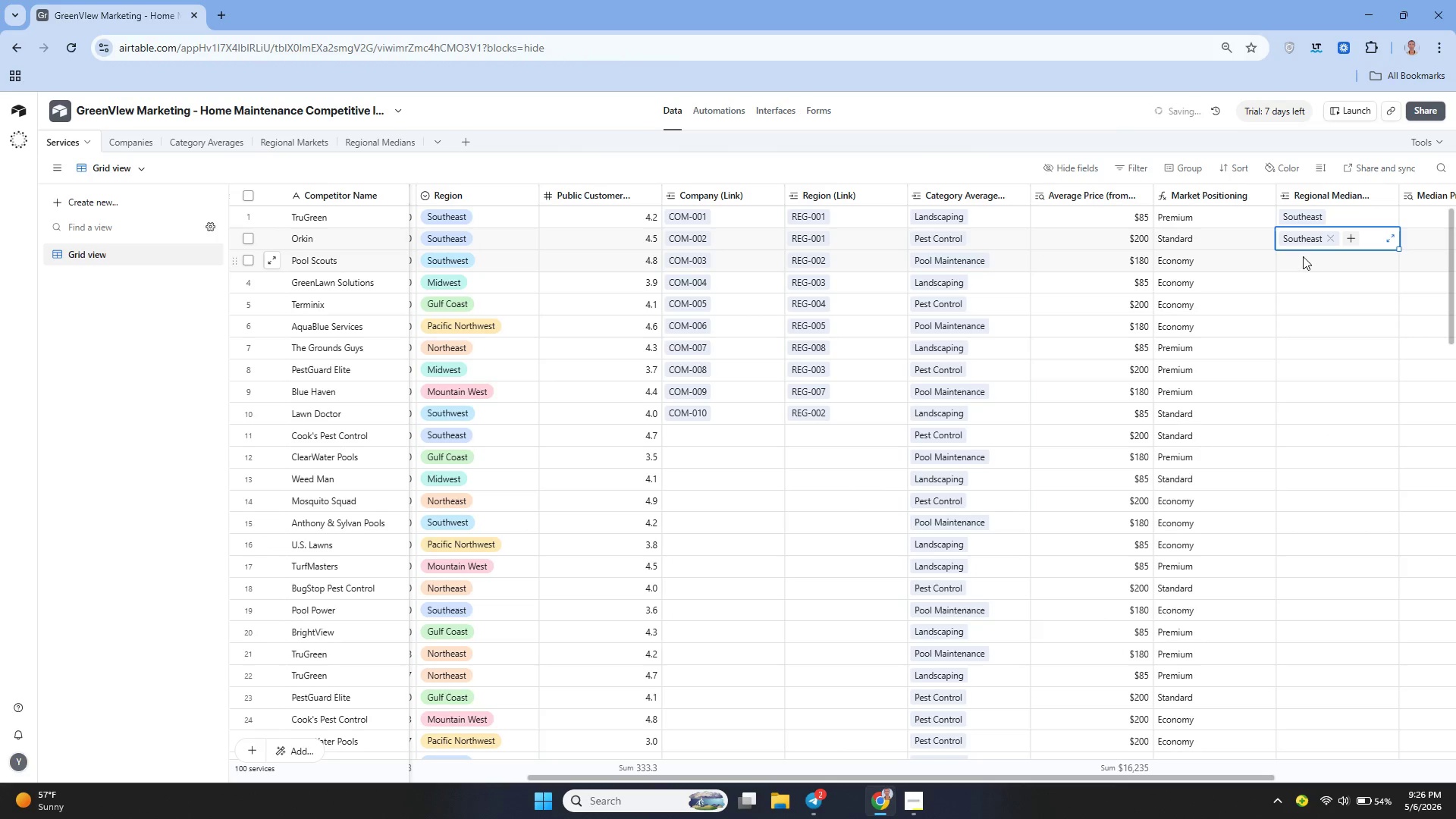 
left_click([1301, 256])
 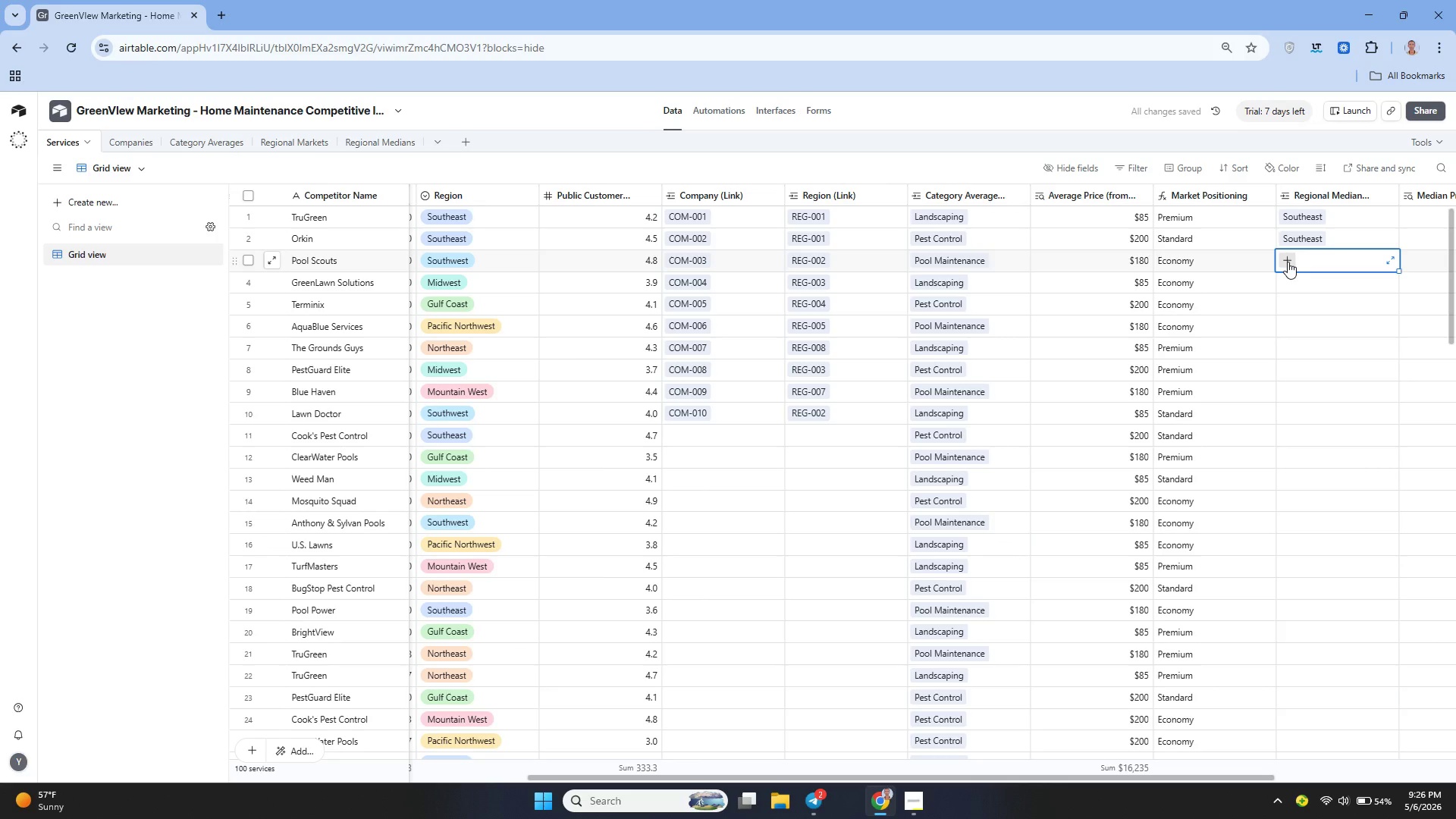 
left_click([1288, 262])
 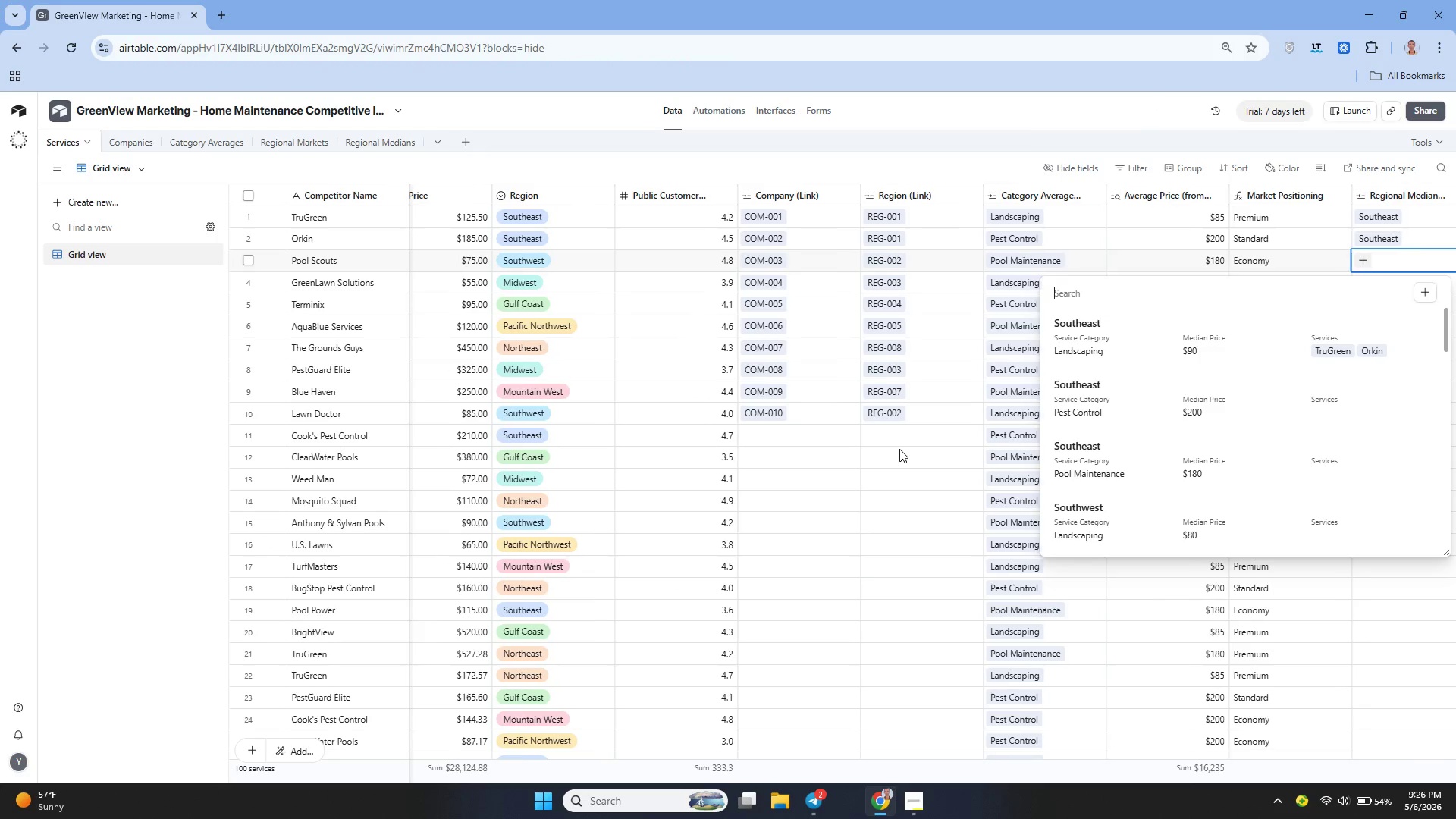 
wait(12.14)
 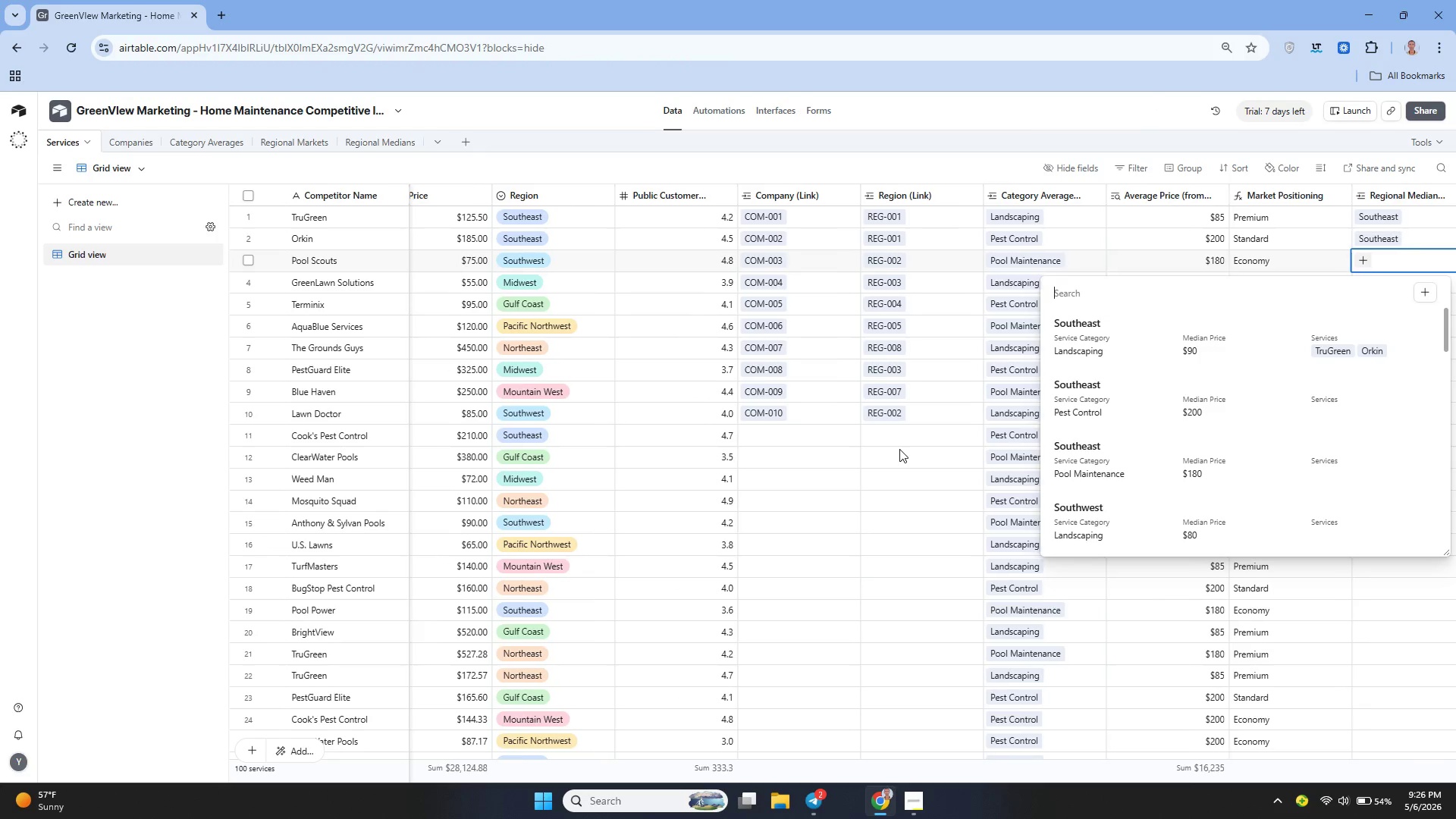 
left_click([1079, 164])
 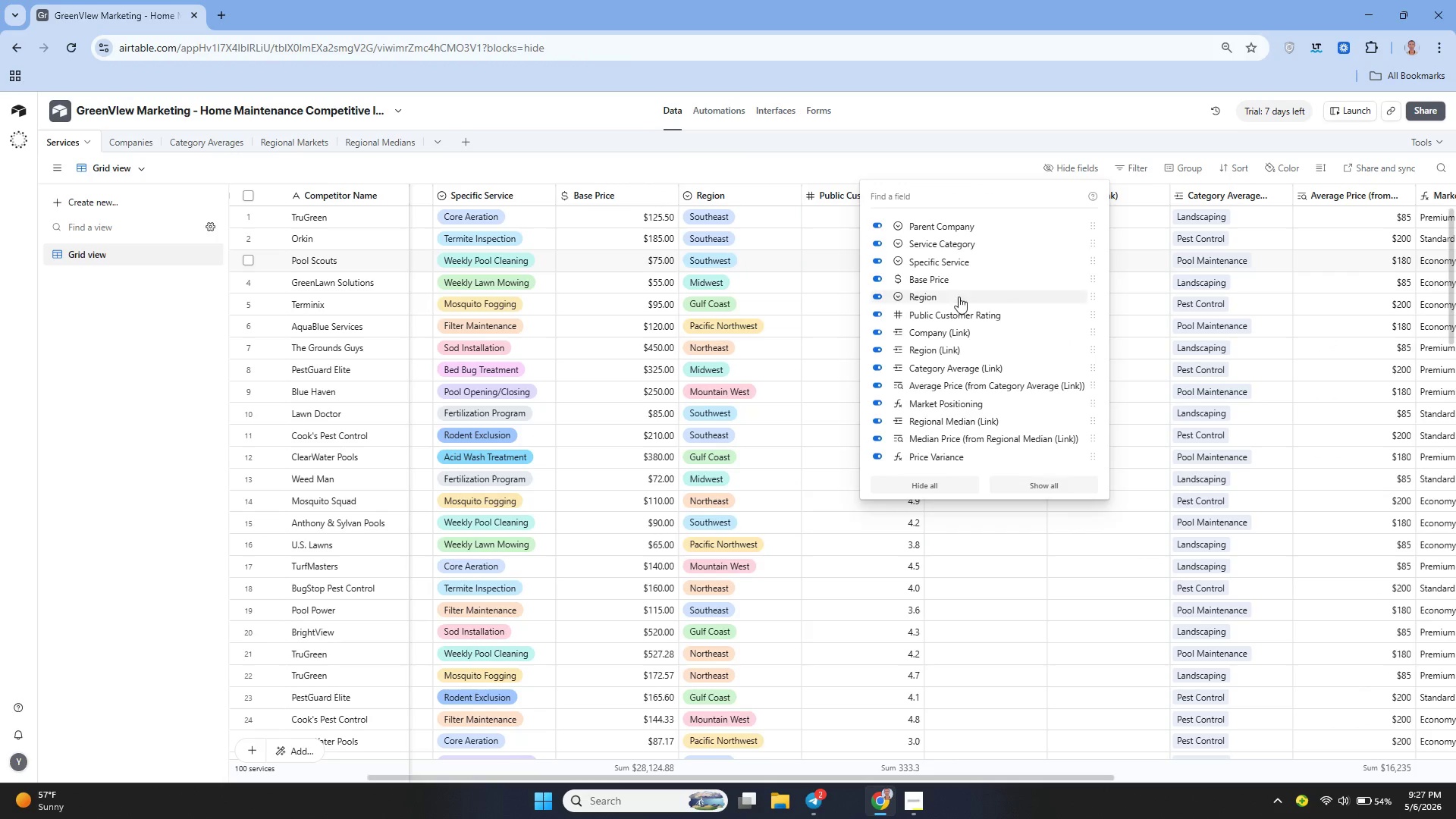 
mouse_move([948, 363])
 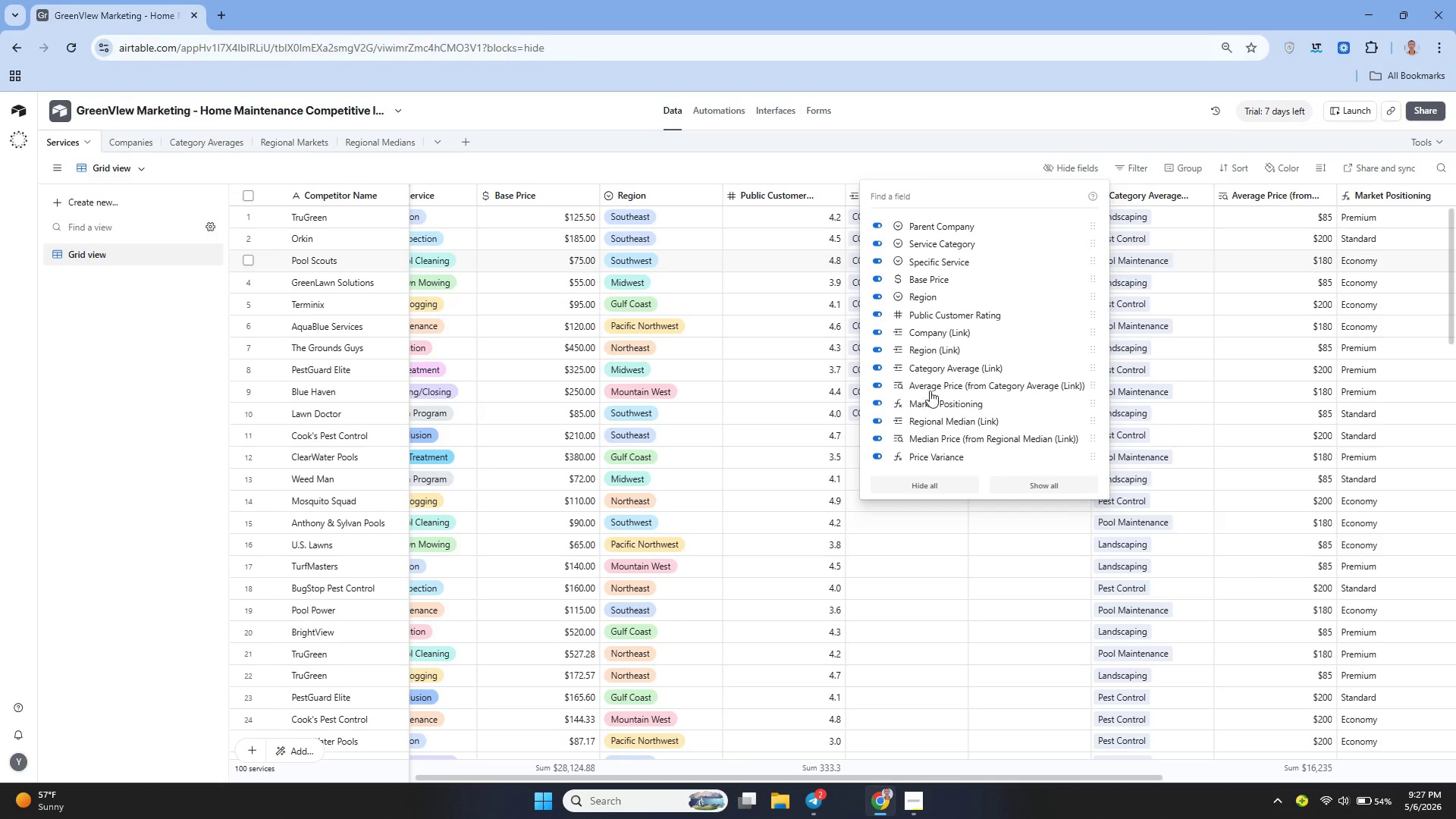 
wait(5.02)
 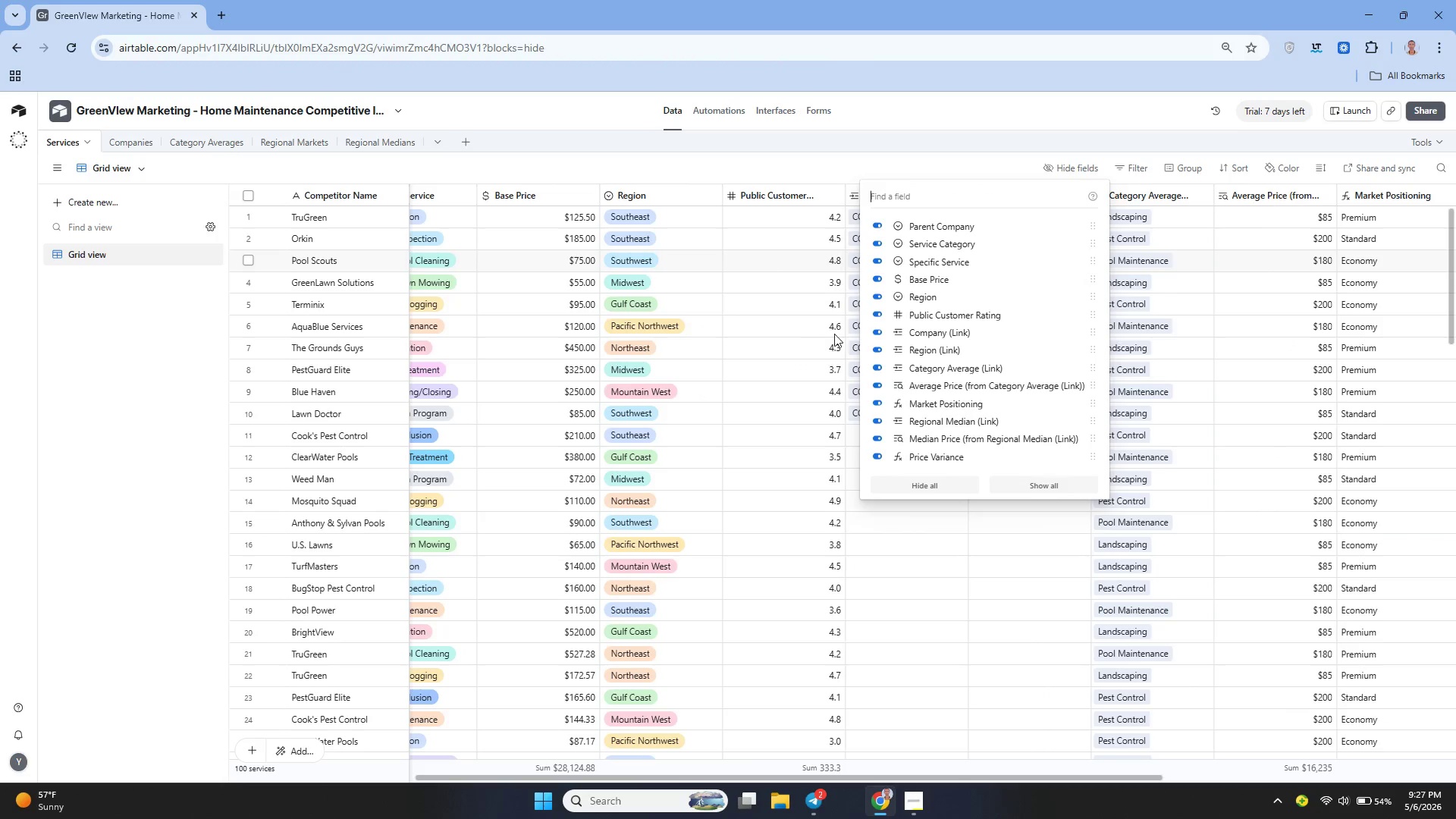 
left_click([882, 315])
 